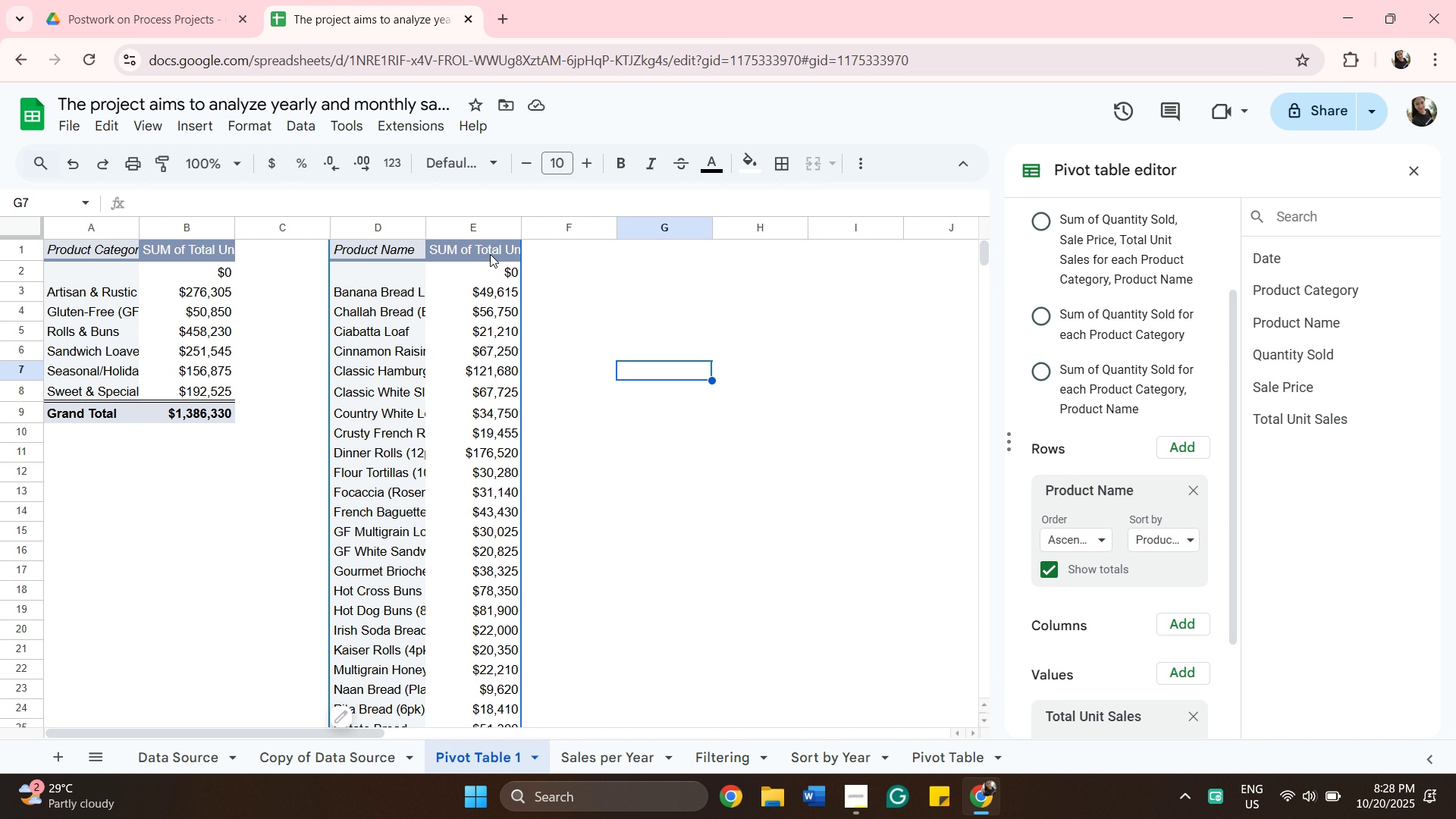 
wait(8.18)
 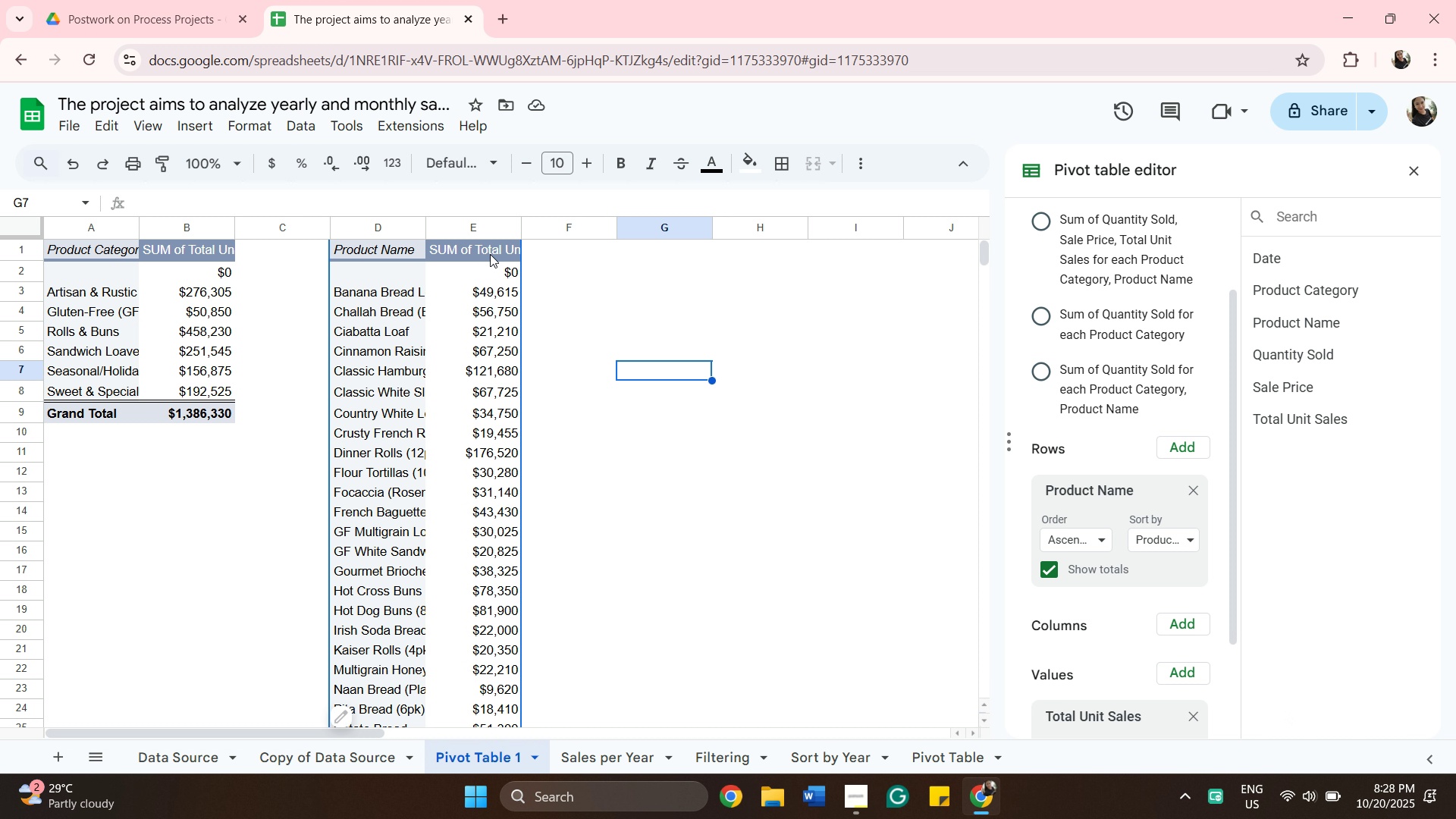 
mouse_move([1294, 393])
 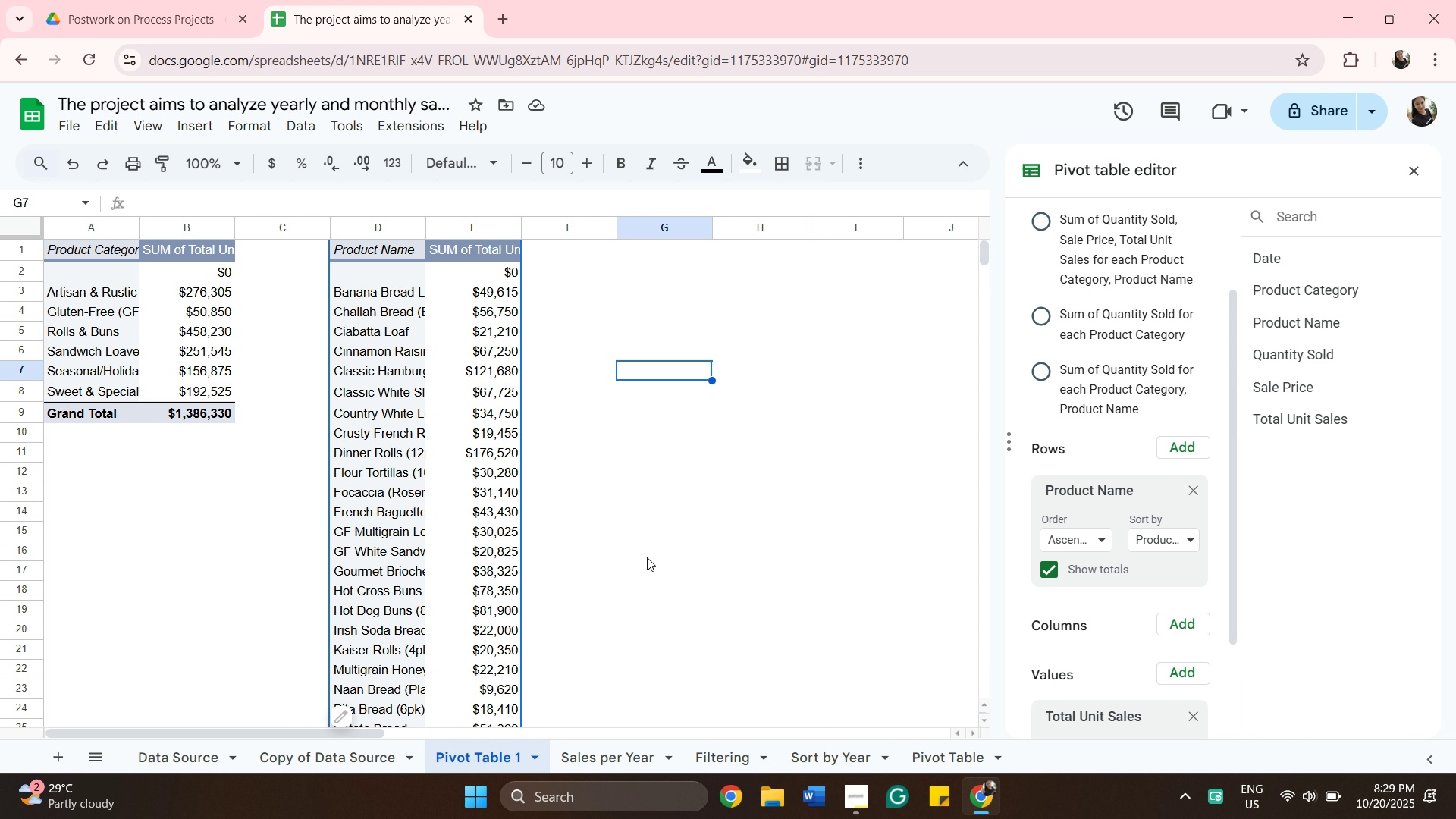 
scroll: coordinate [946, 639], scroll_direction: down, amount: 1.0
 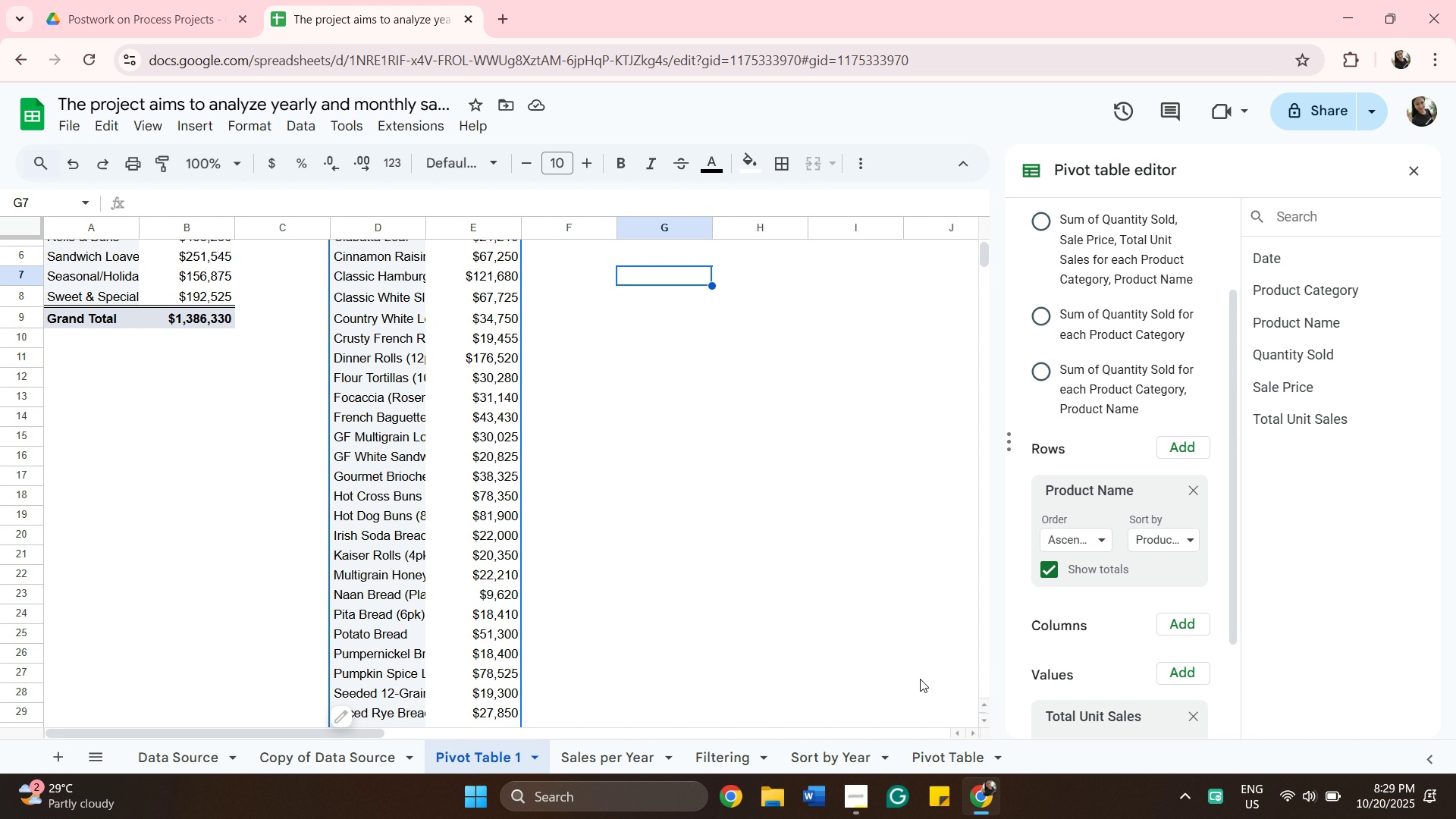 
scroll: coordinate [771, 478], scroll_direction: up, amount: 12.0
 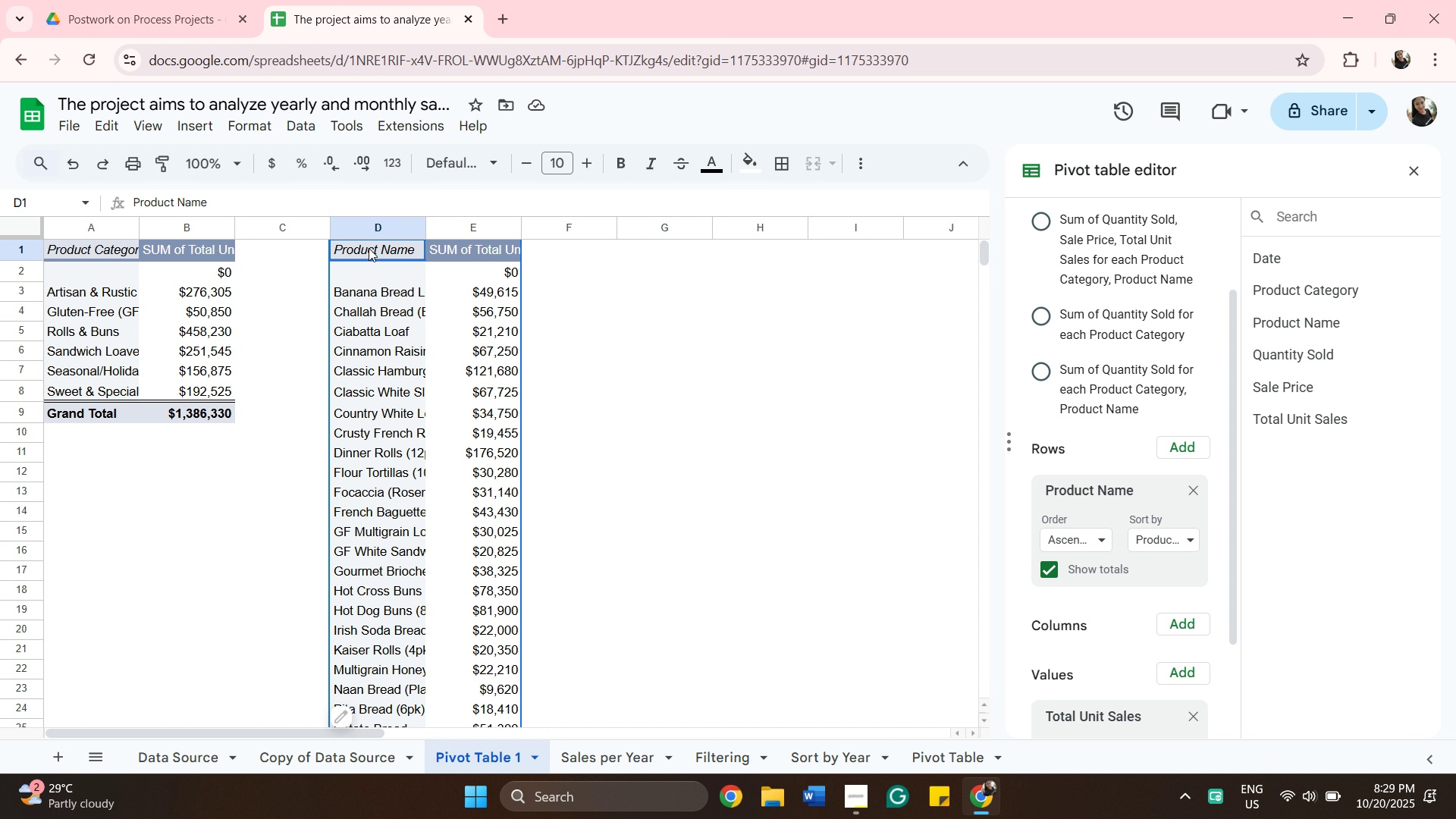 
right_click([369, 248])
 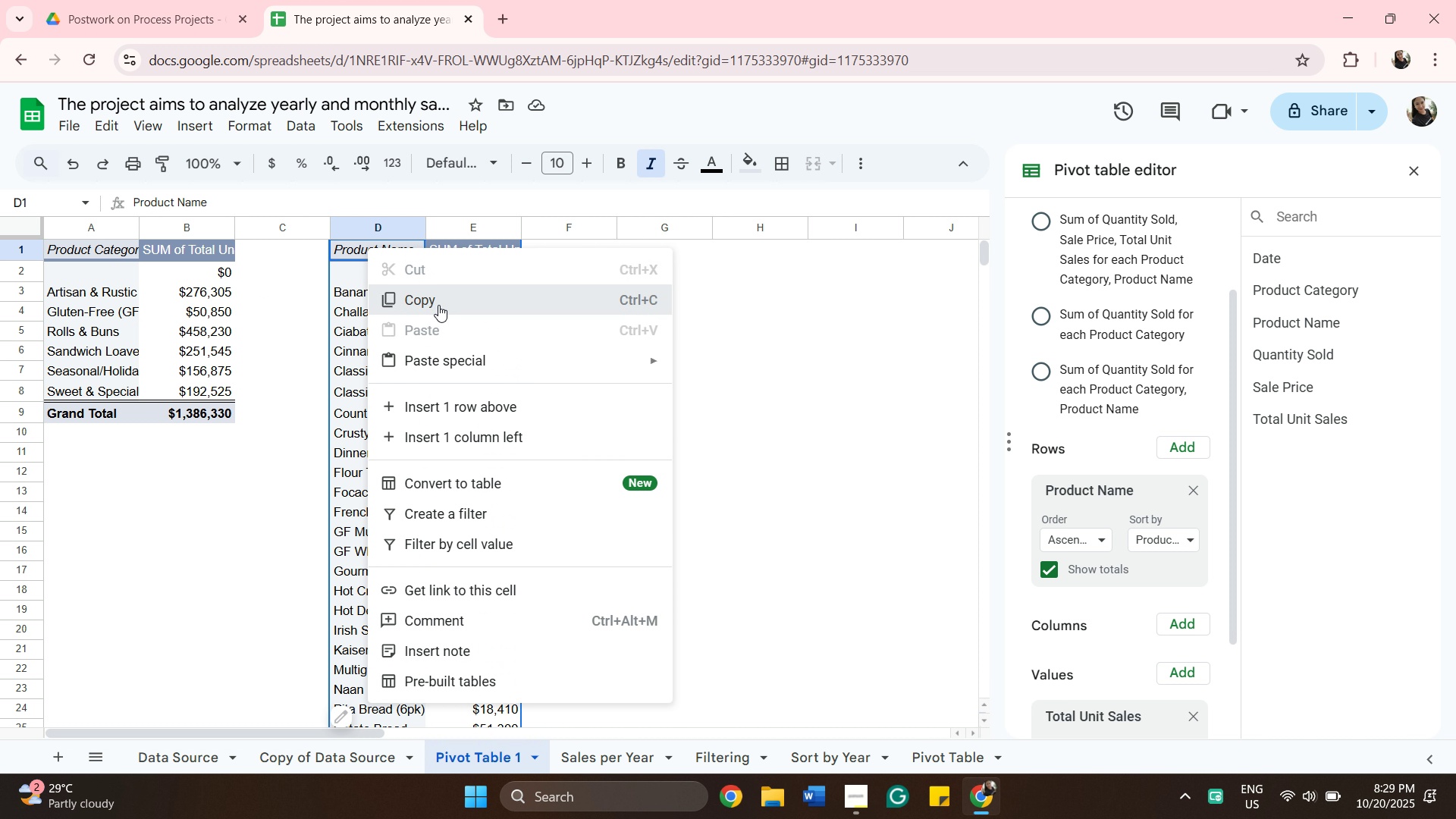 
left_click([438, 305])
 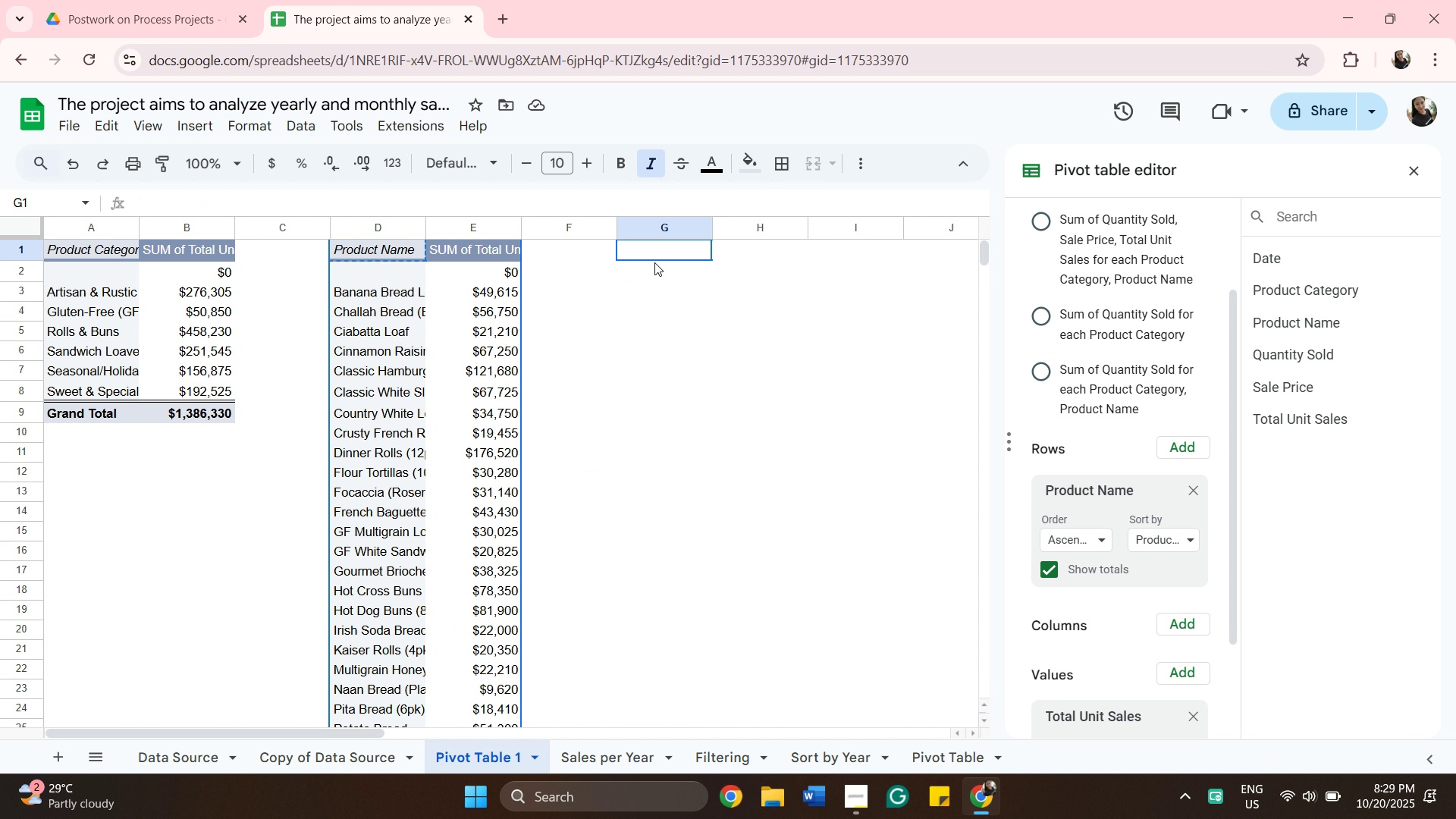 
left_click([654, 262])
 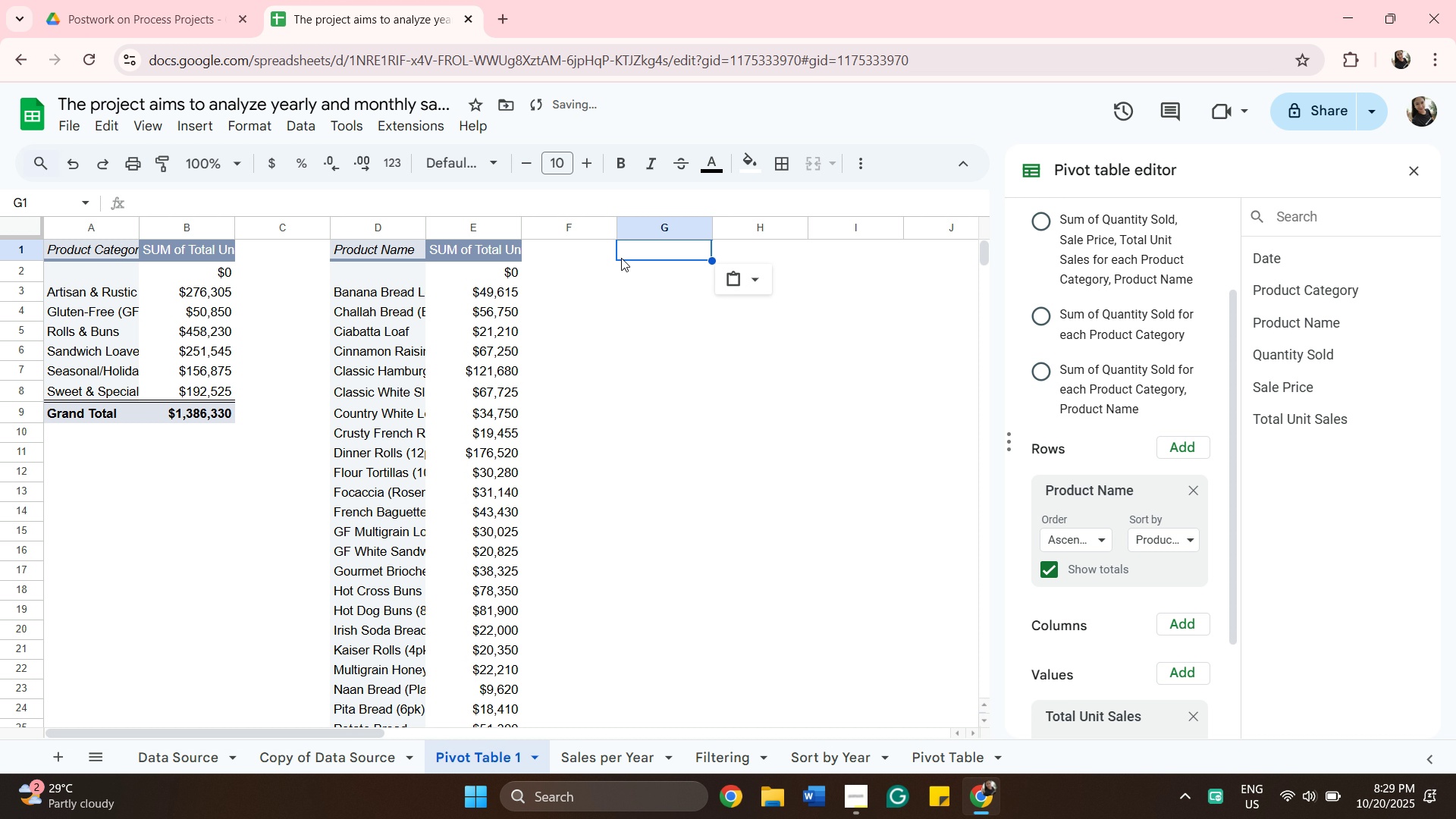 
wait(7.63)
 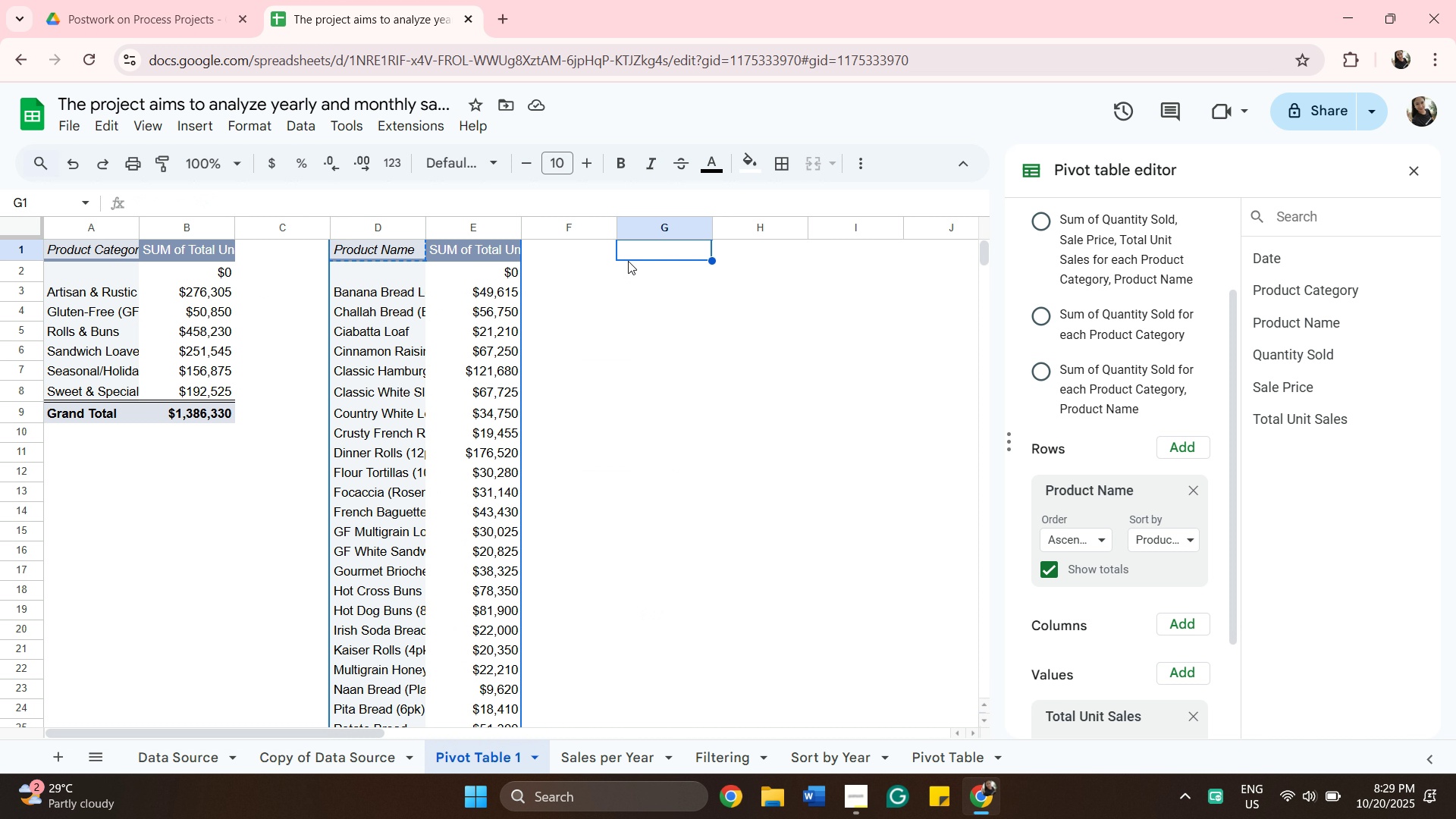 
hold_key(key=ControlLeft, duration=0.49)
 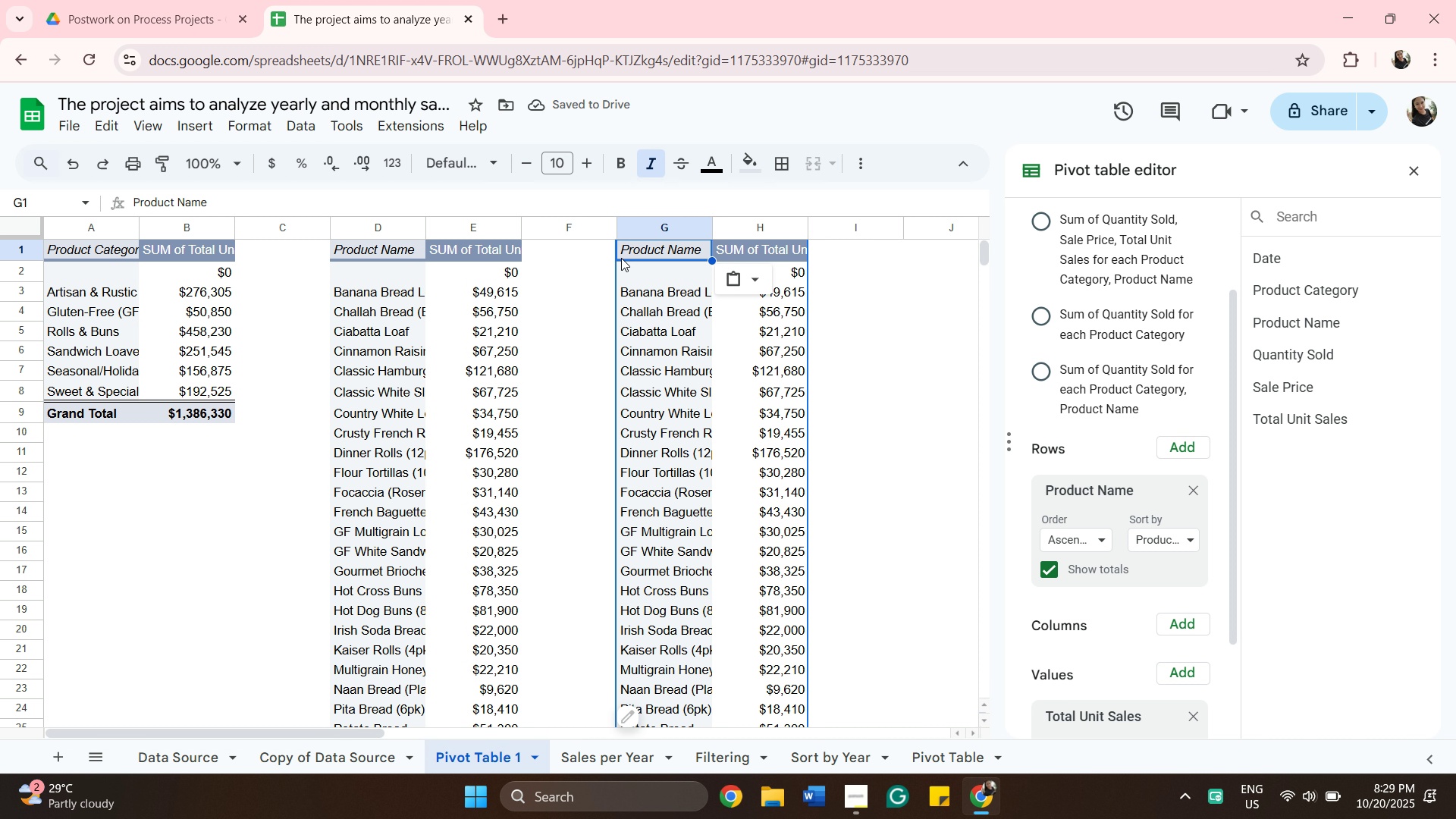 
hold_key(key=V, duration=0.43)
 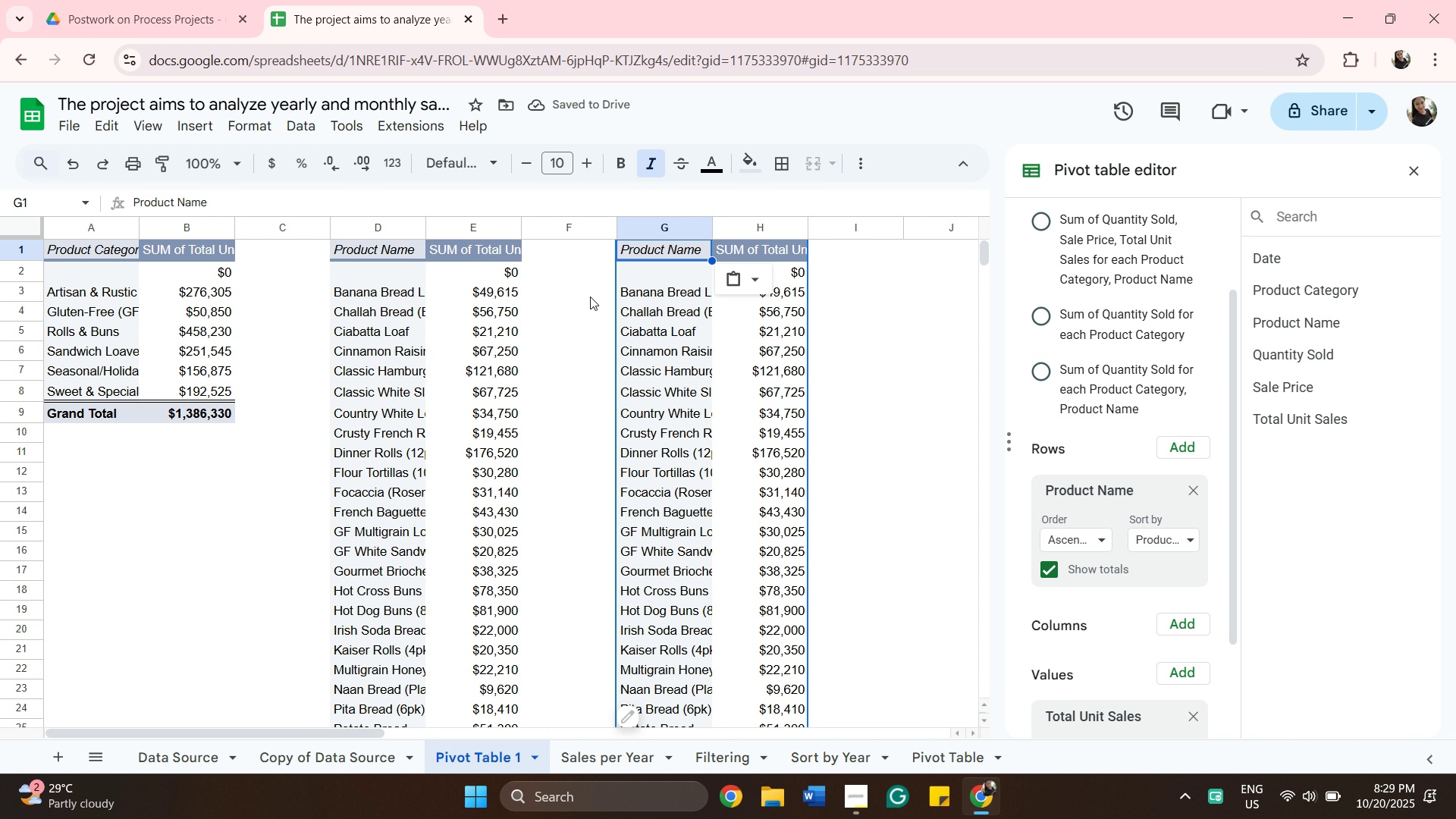 
wait(5.7)
 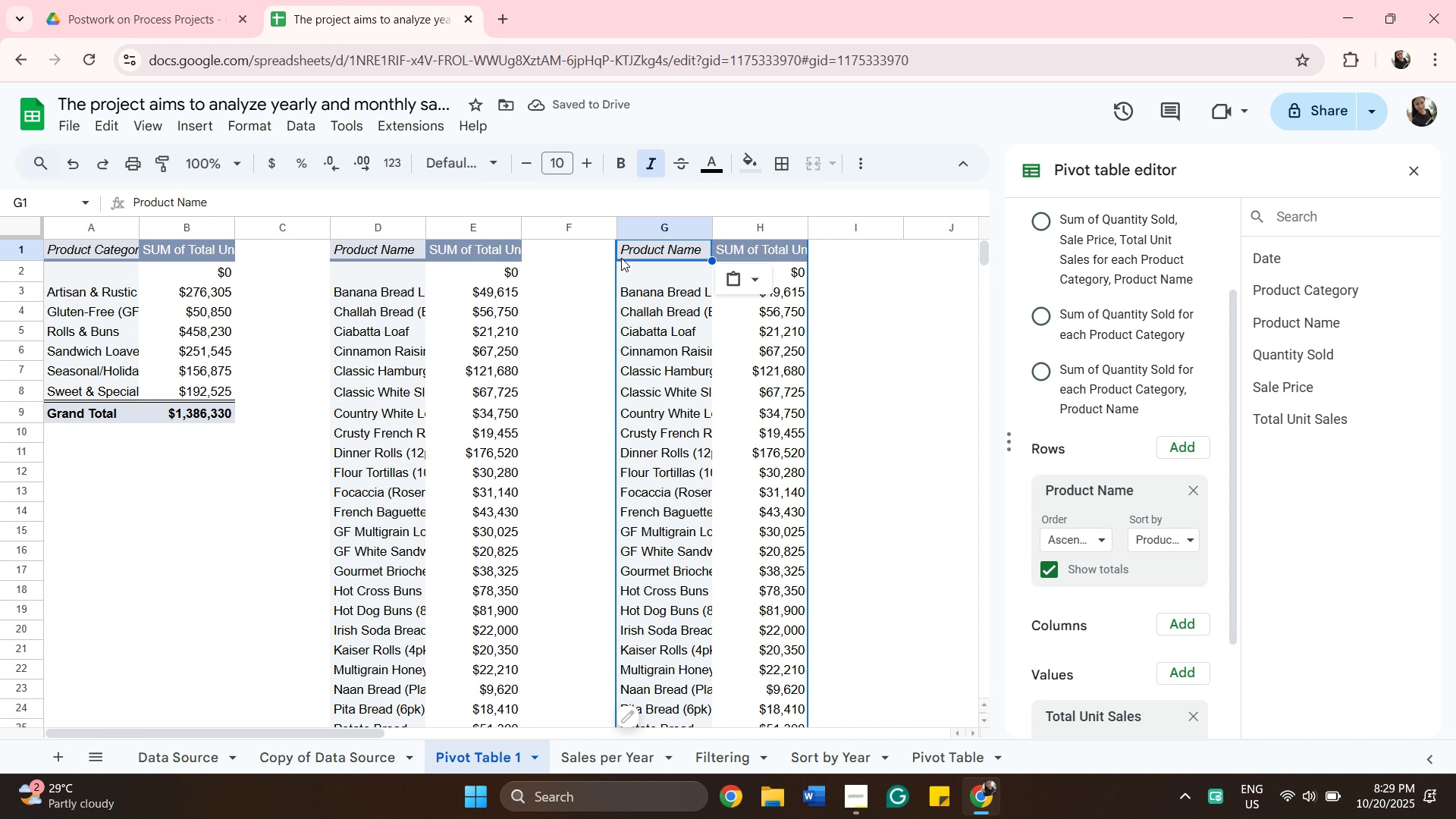 
left_click_drag(start_coordinate=[282, 764], to_coordinate=[286, 764])
 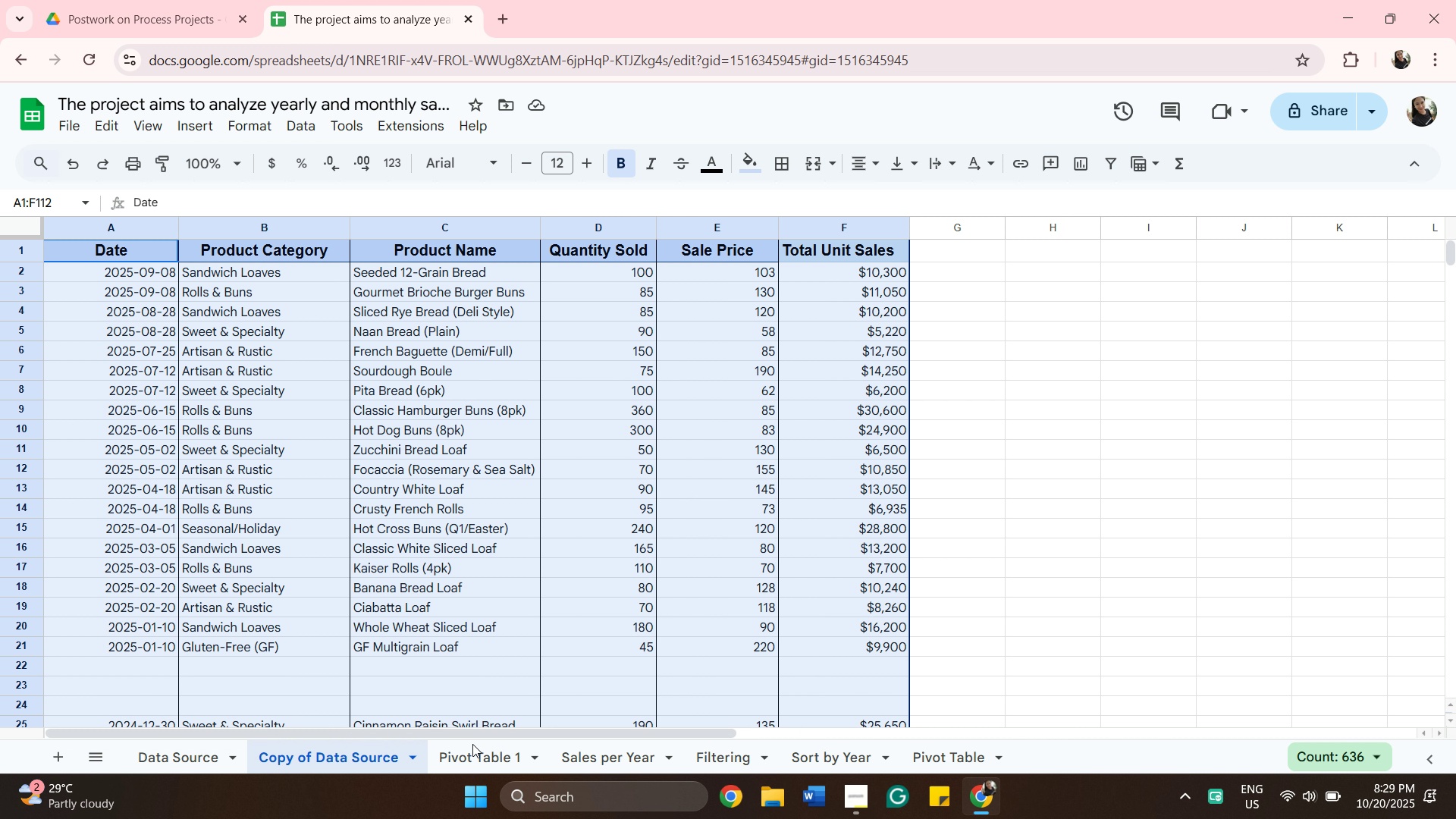 
wait(7.35)
 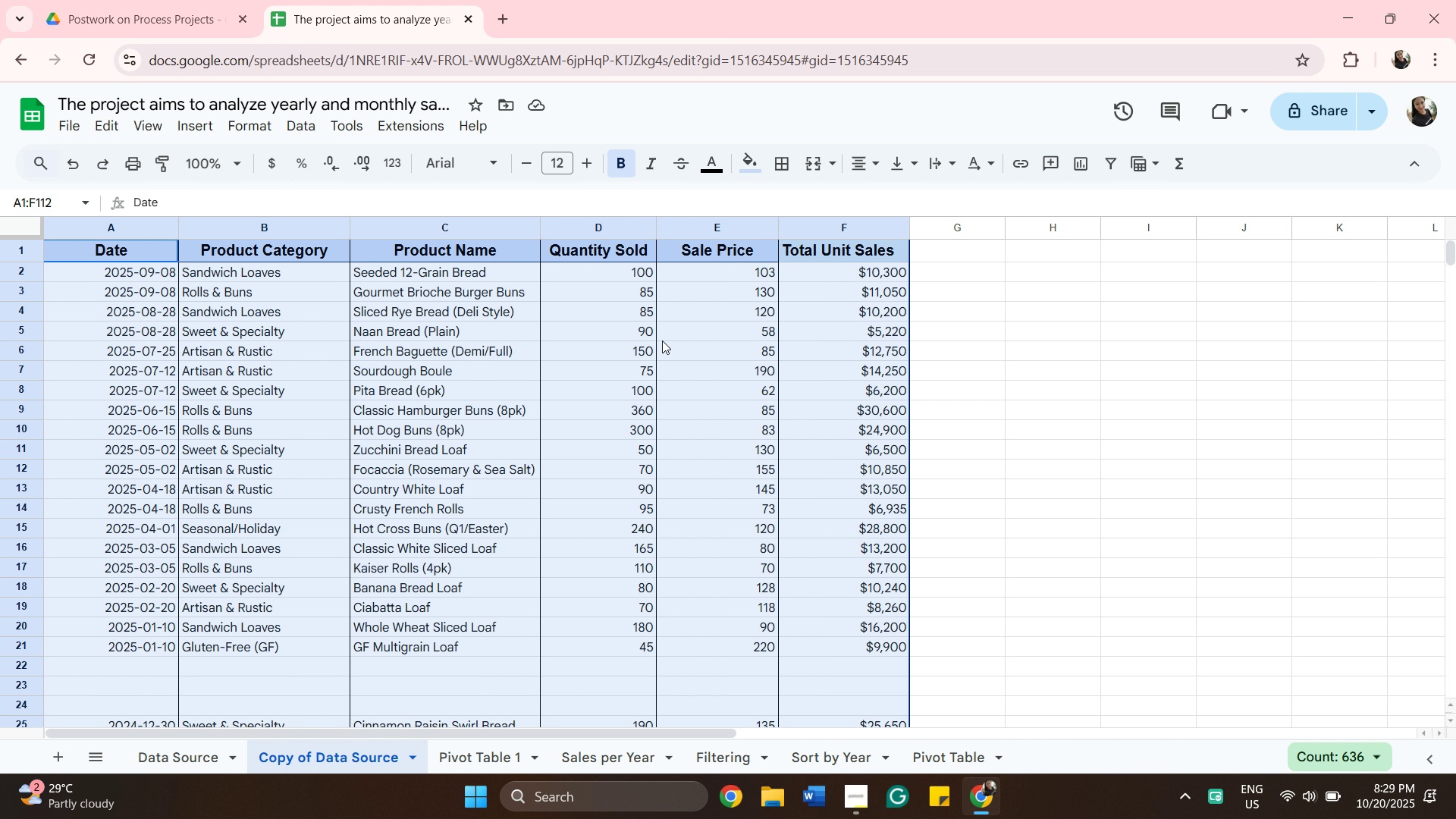 
left_click([472, 758])
 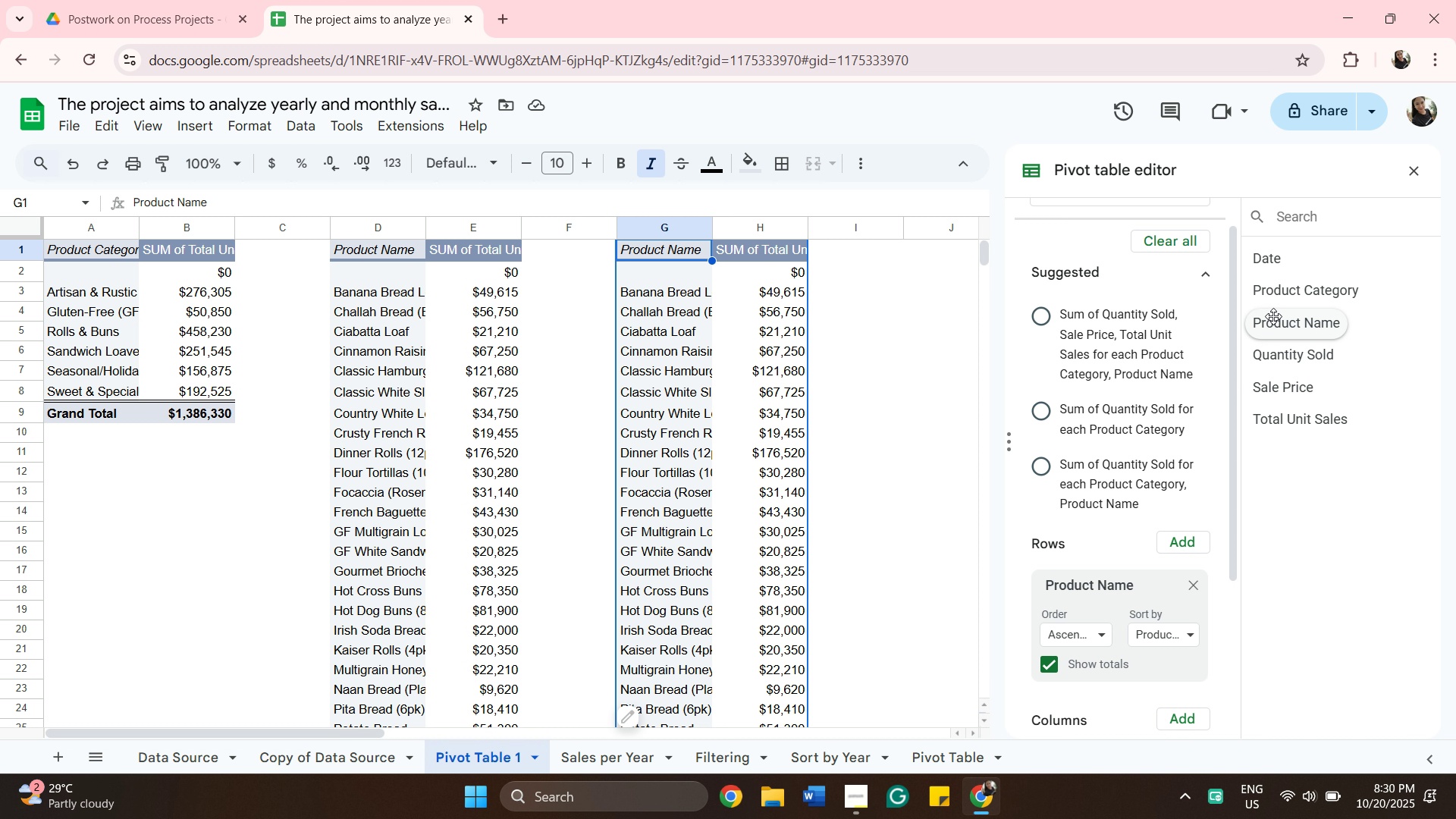 
wait(34.18)
 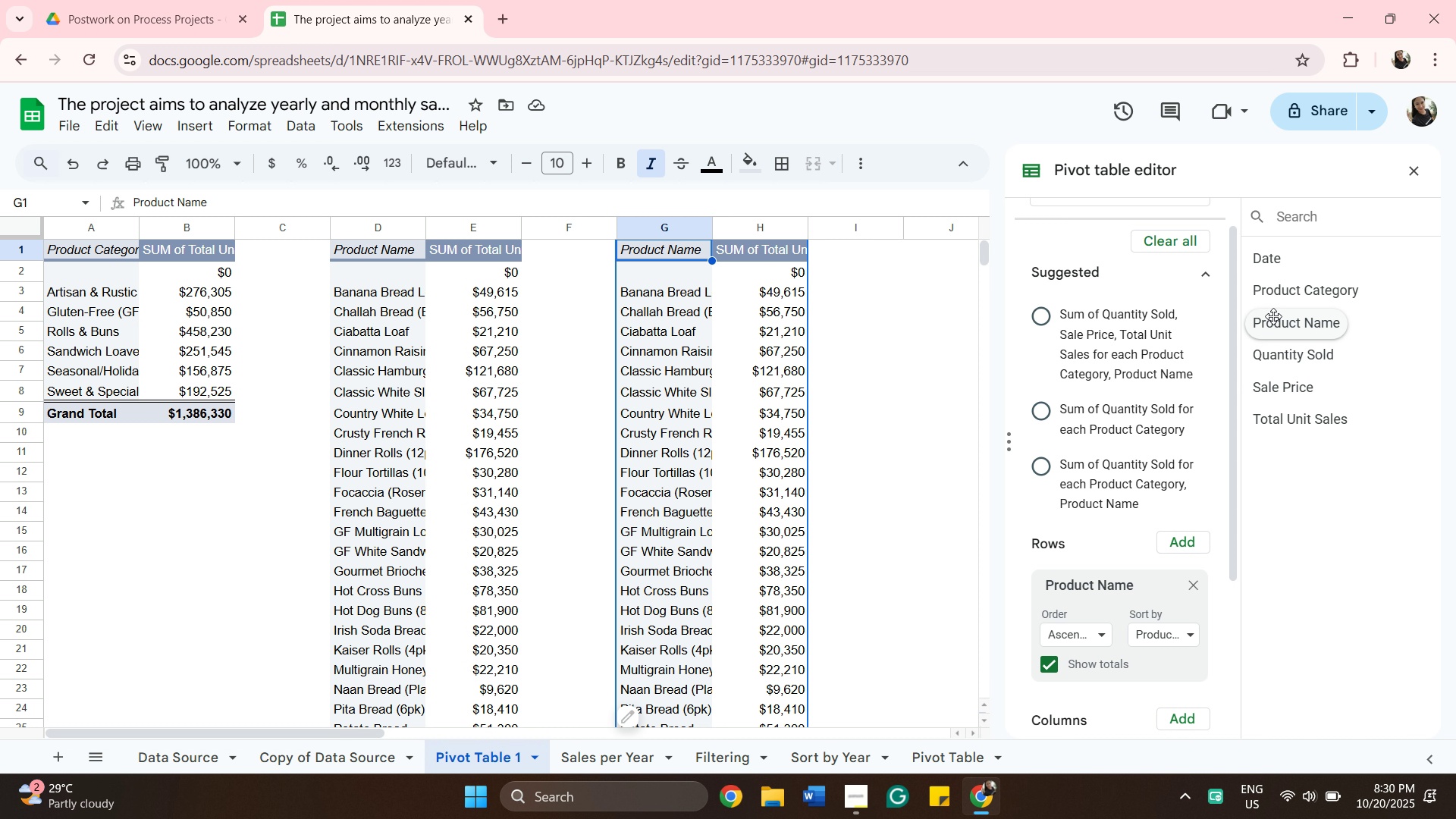 
left_click([1293, 394])
 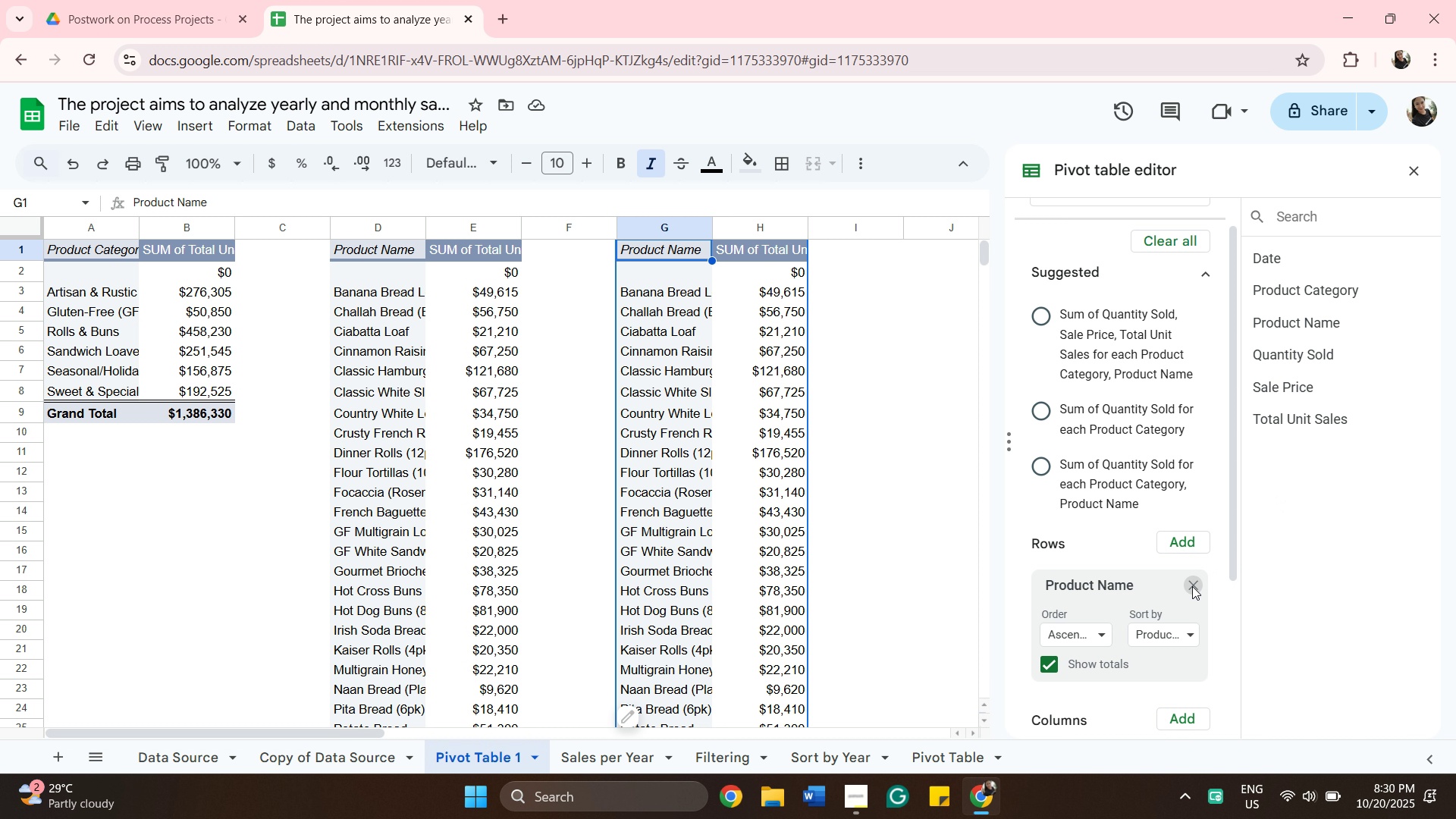 
wait(7.48)
 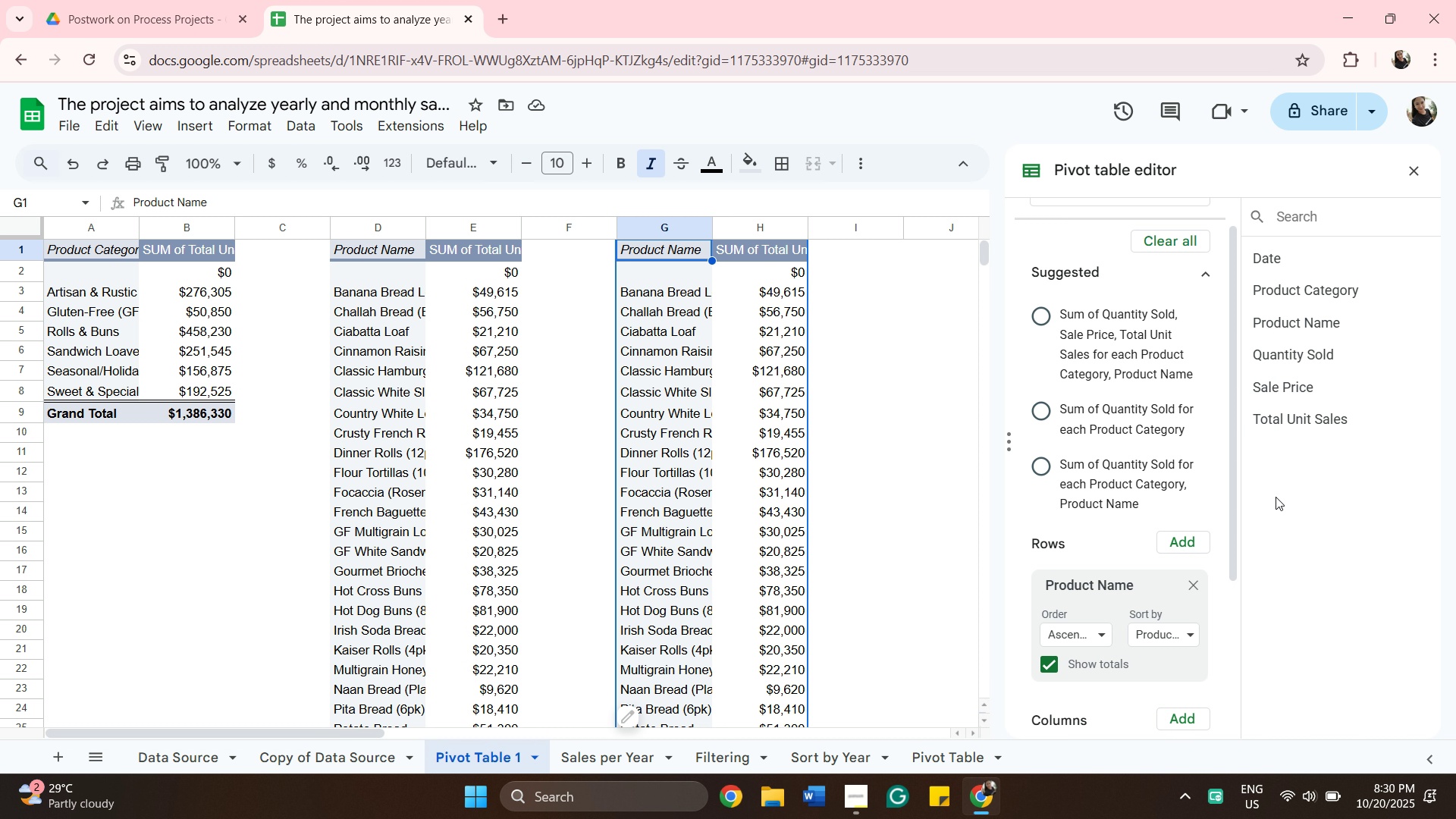 
left_click([1192, 586])
 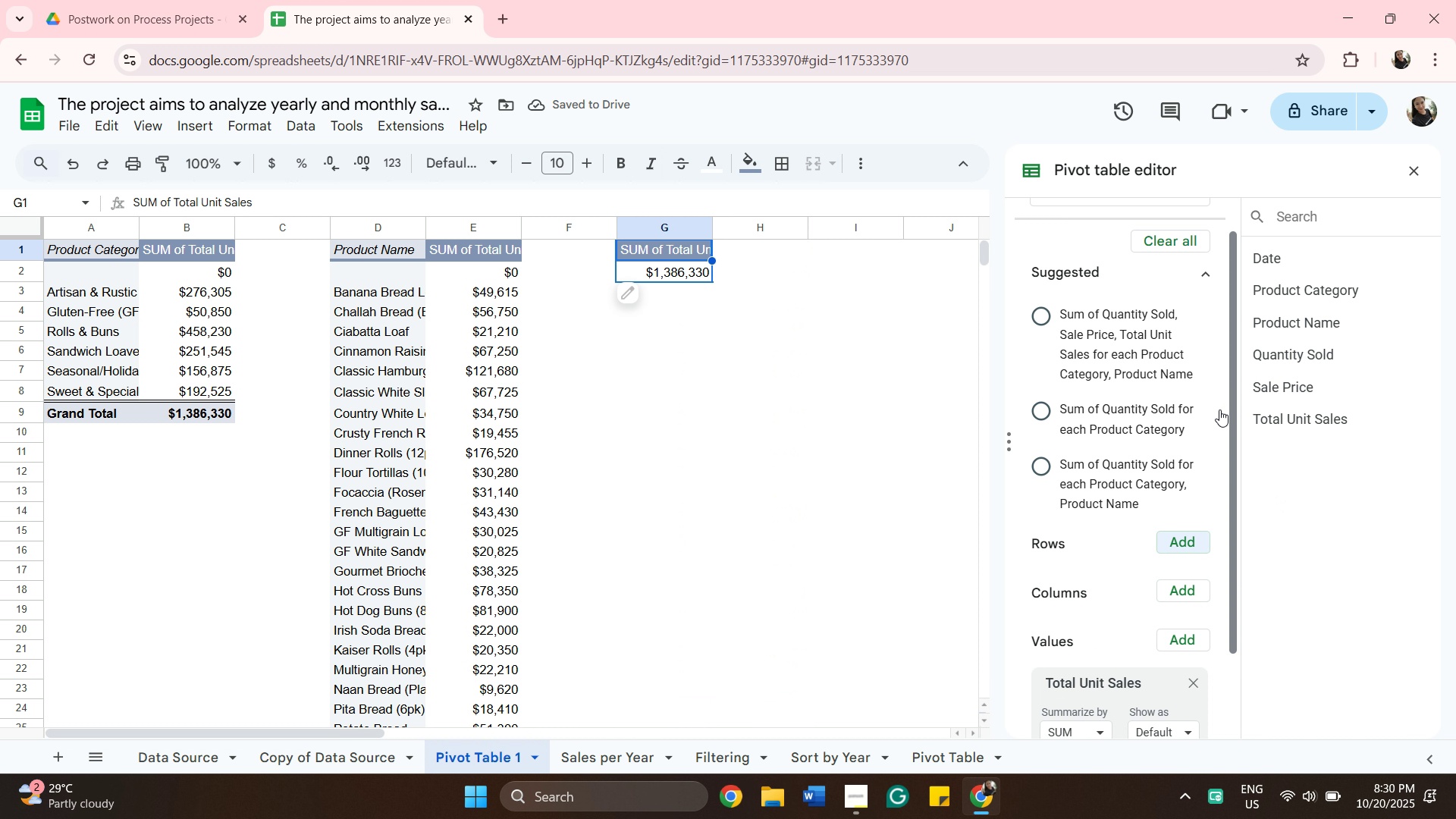 
wait(8.15)
 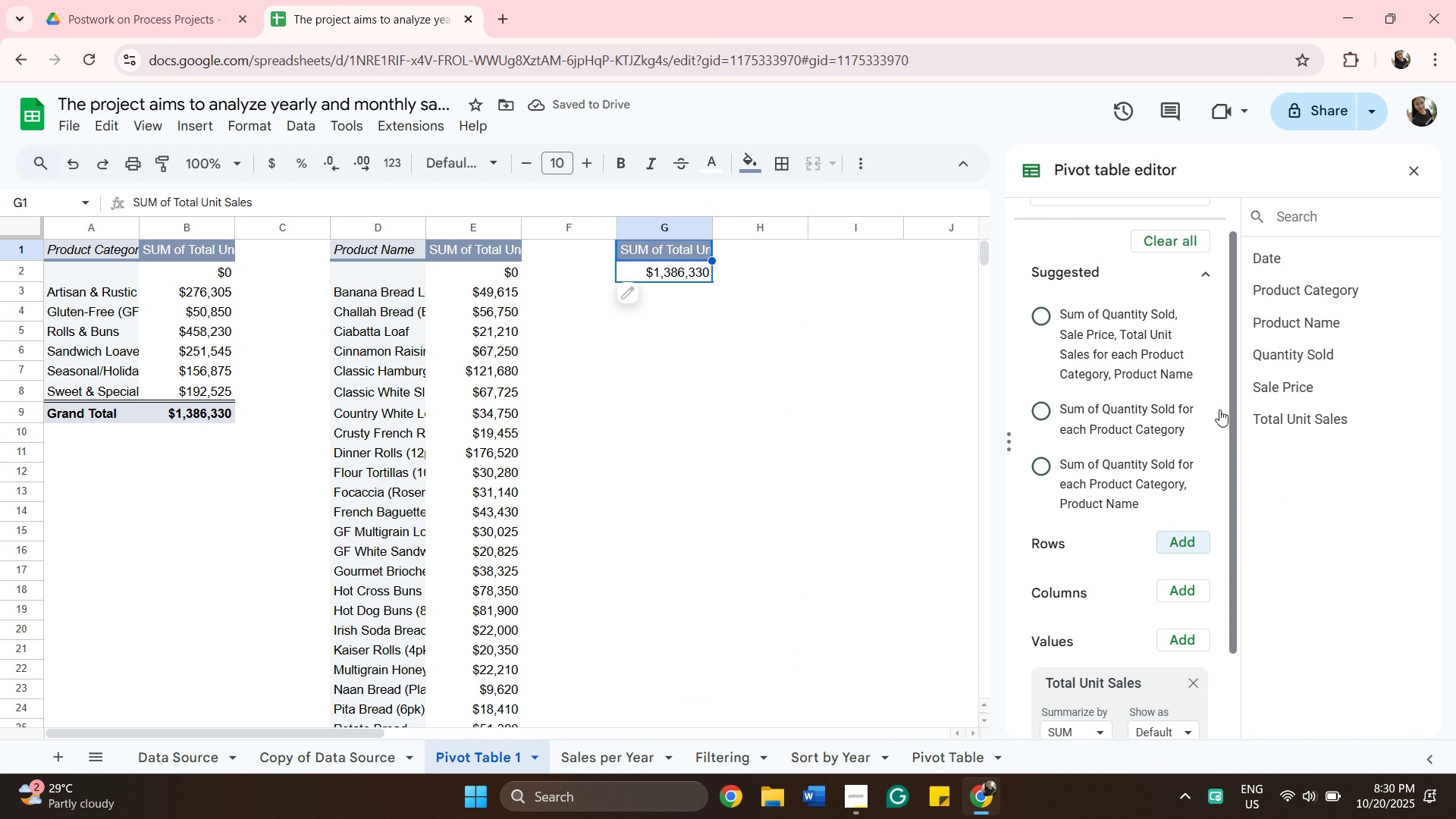 
left_click([1126, 425])
 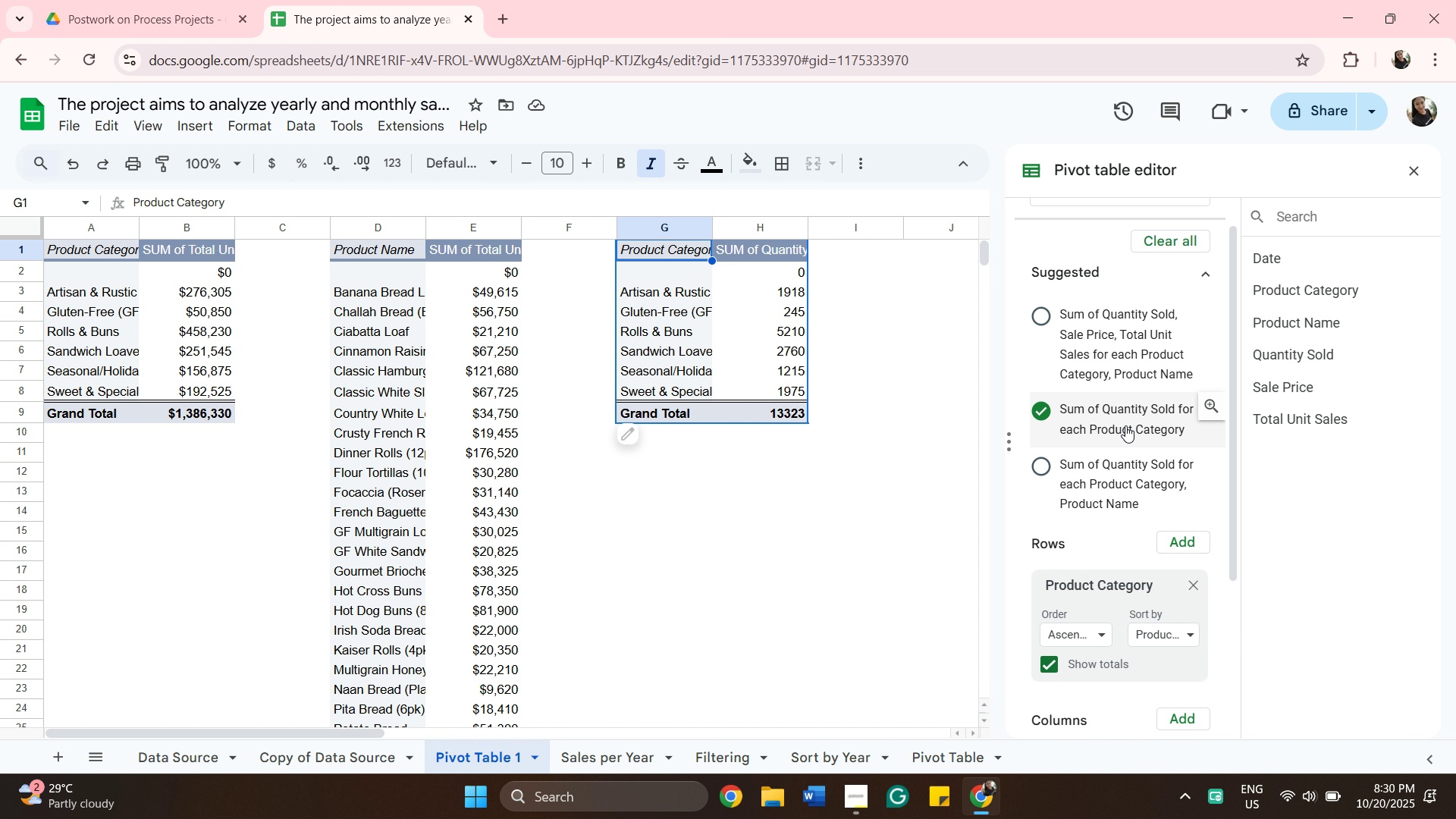 
wait(7.06)
 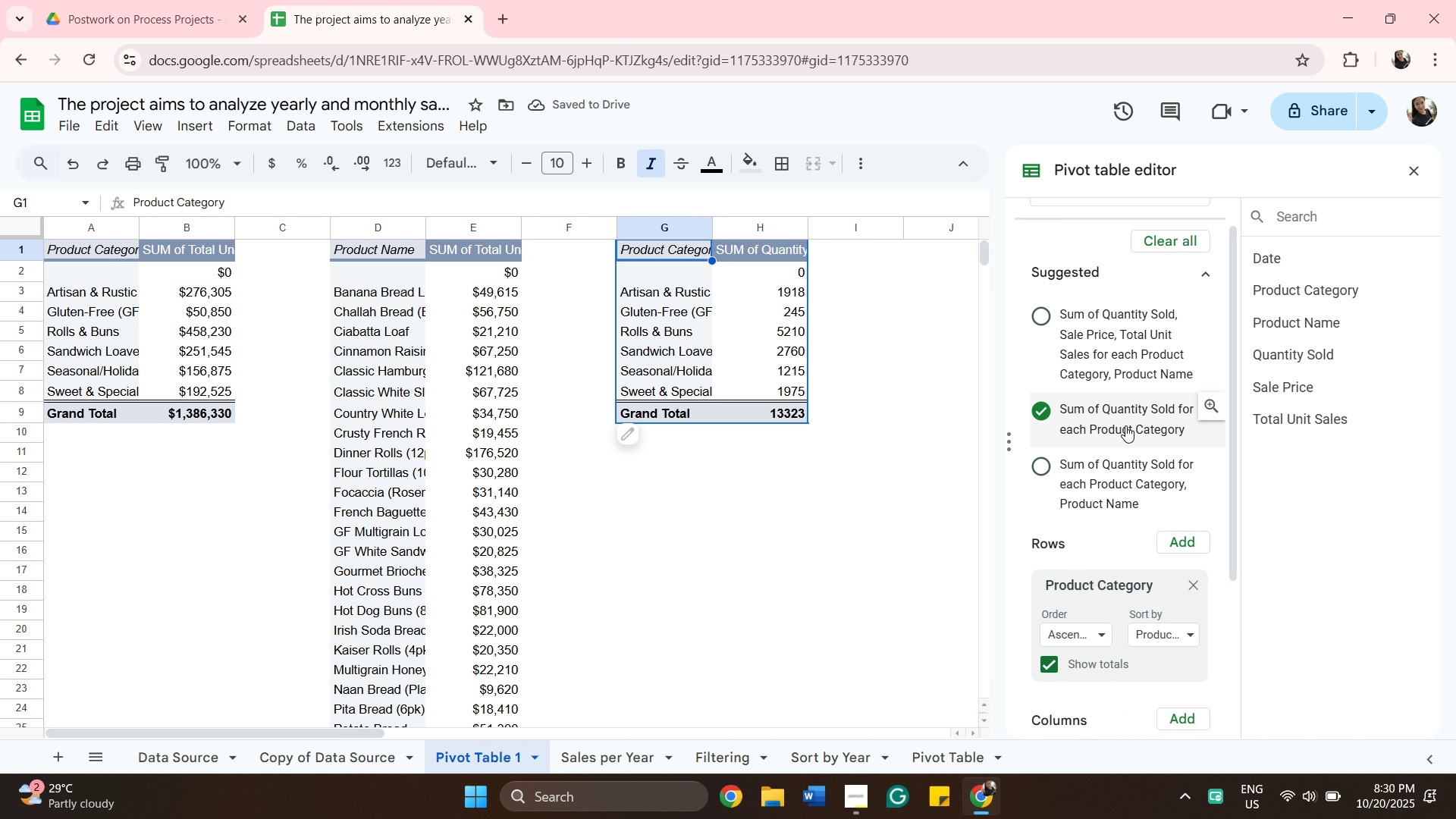 
left_click([1127, 429])
 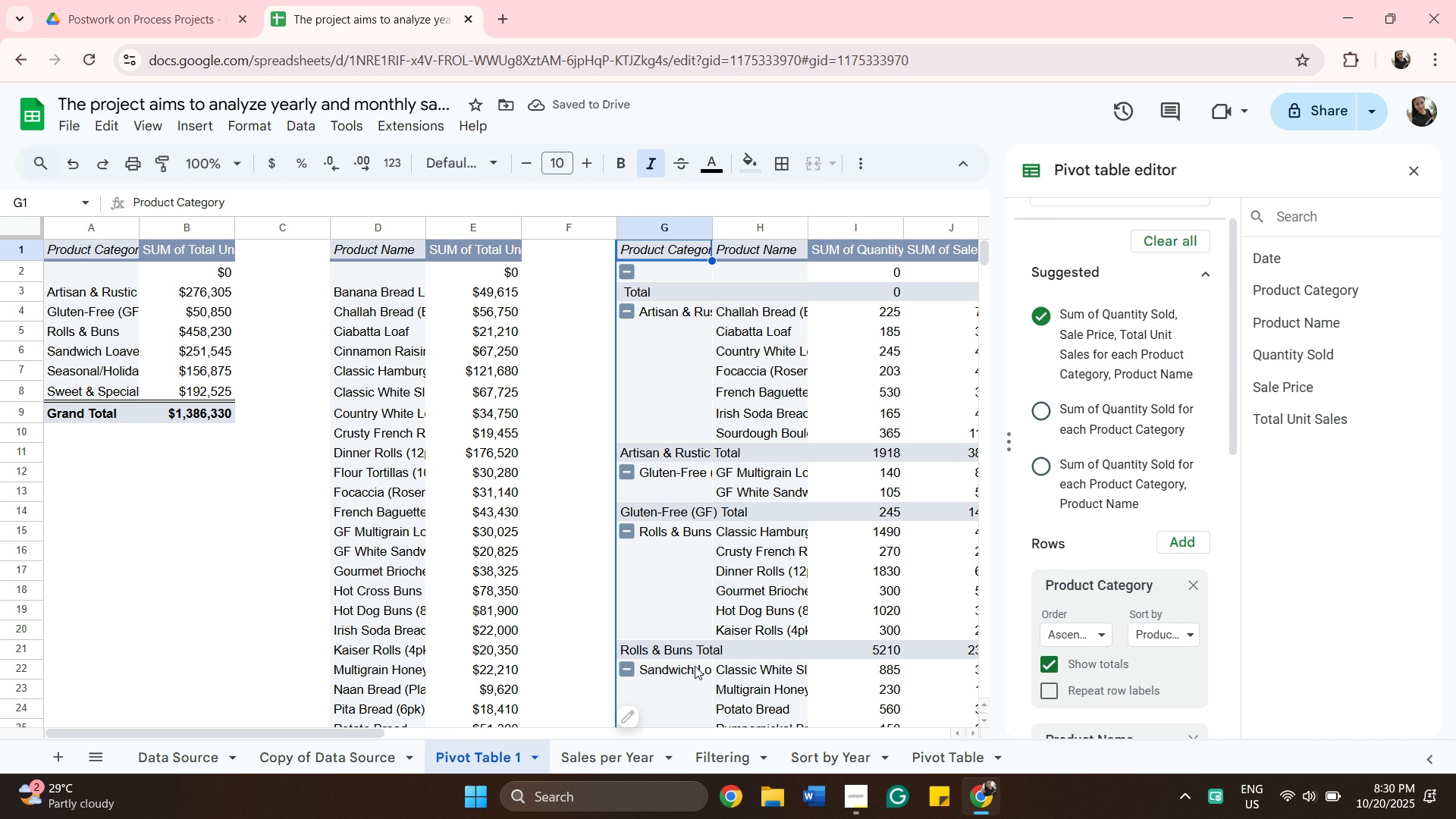 
wait(6.3)
 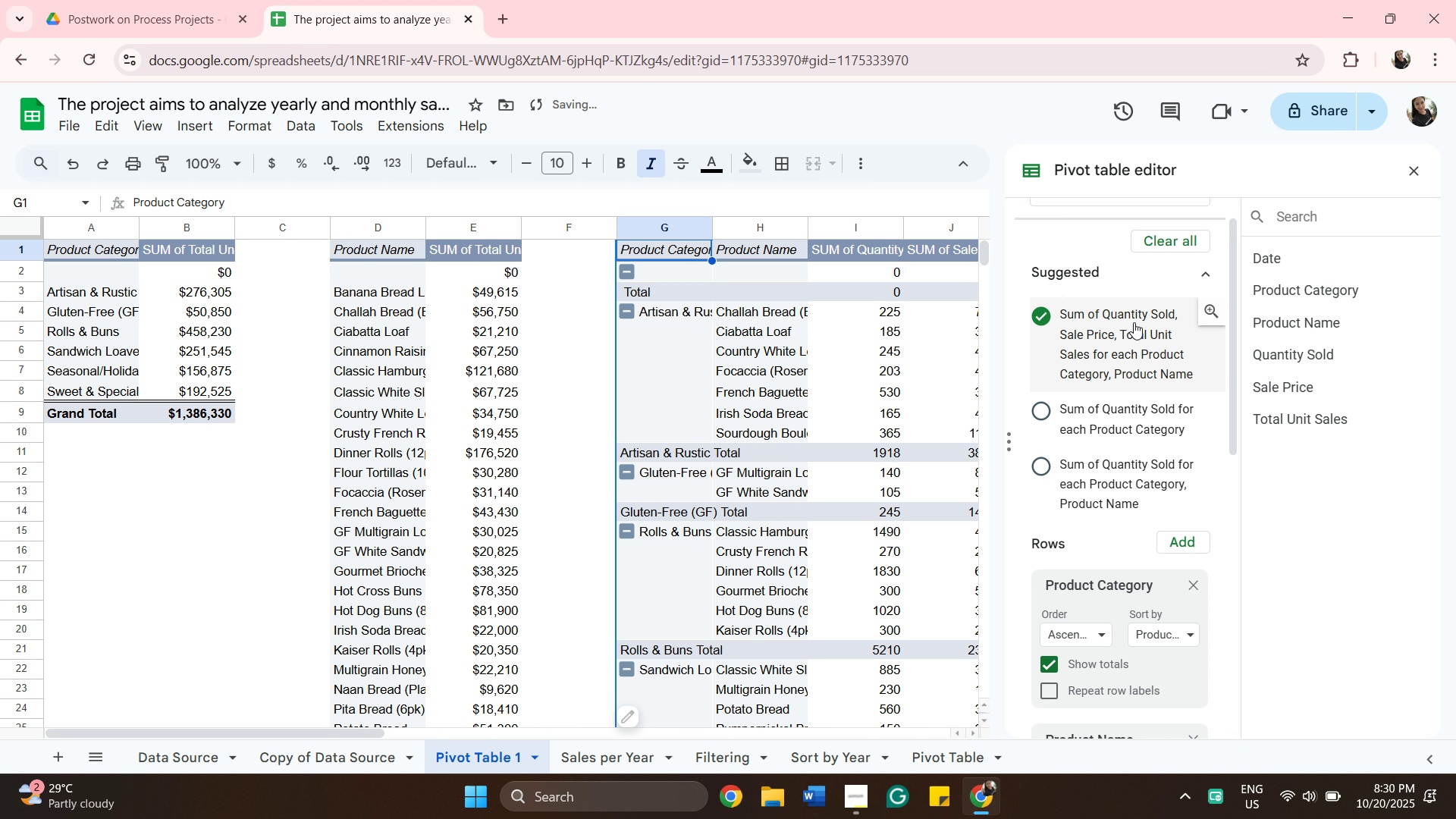 
scroll: coordinate [710, 671], scroll_direction: down, amount: 4.0
 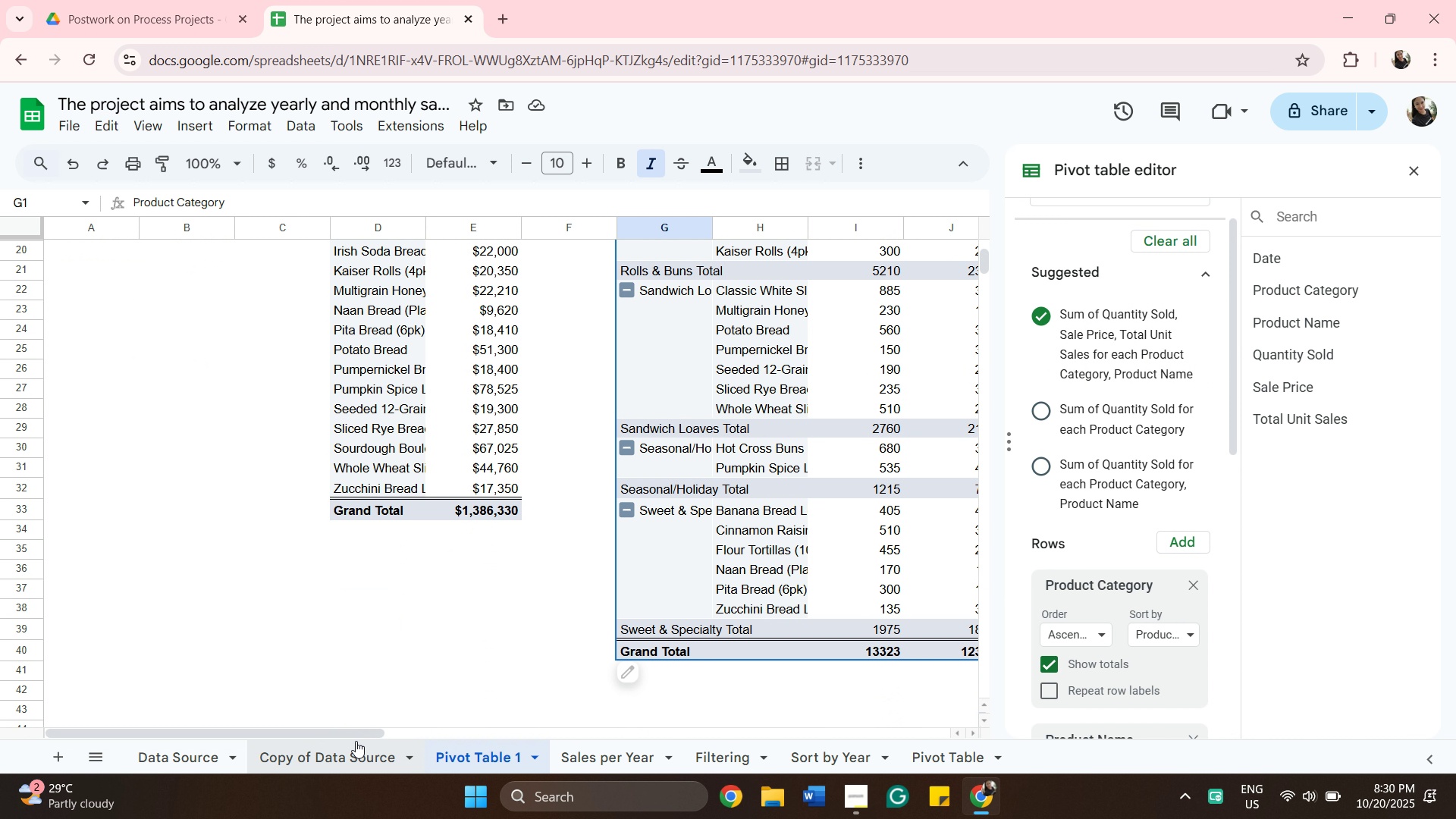 
left_click_drag(start_coordinate=[353, 737], to_coordinate=[508, 737])
 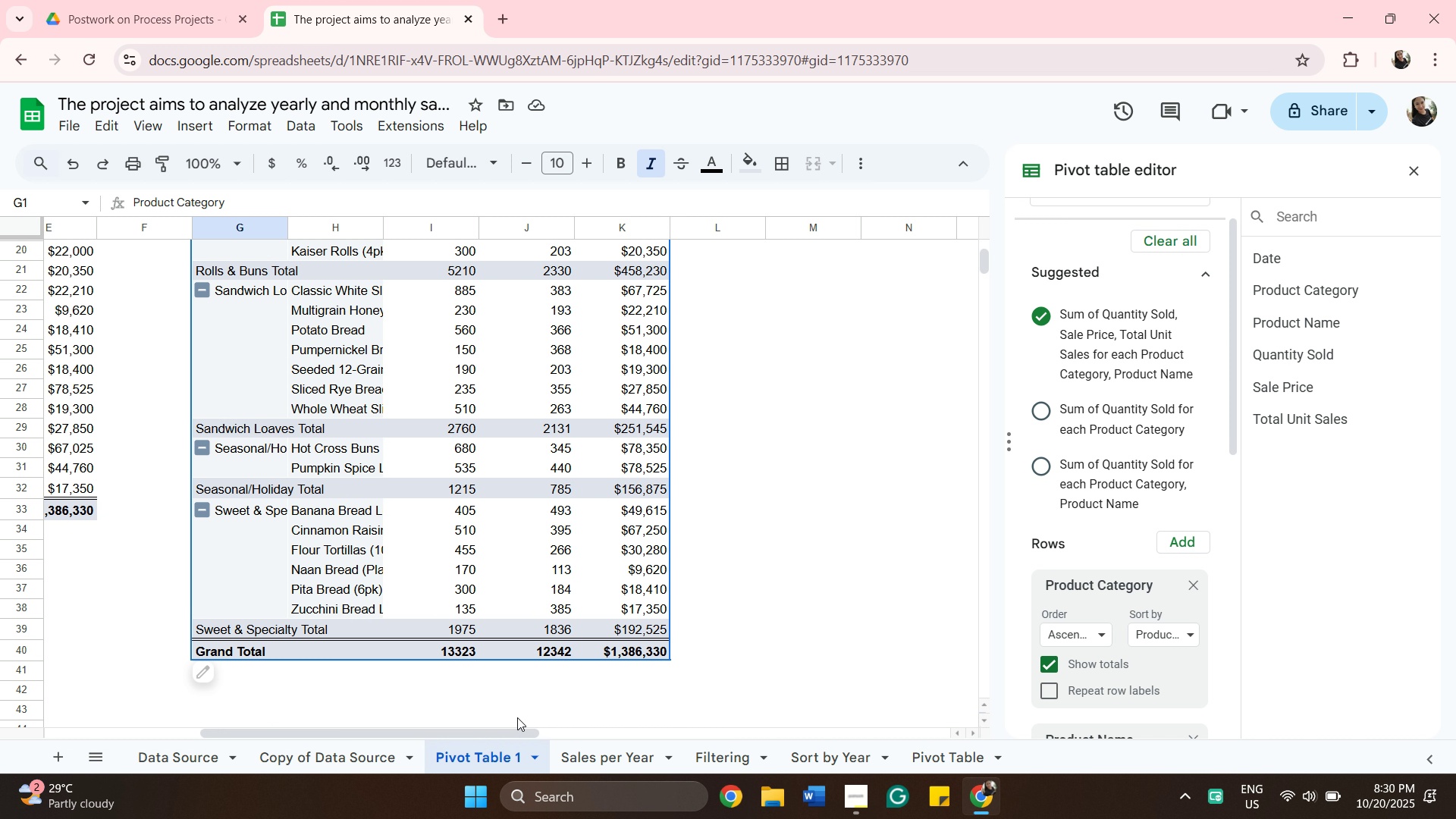 
scroll: coordinate [517, 701], scroll_direction: up, amount: 3.0
 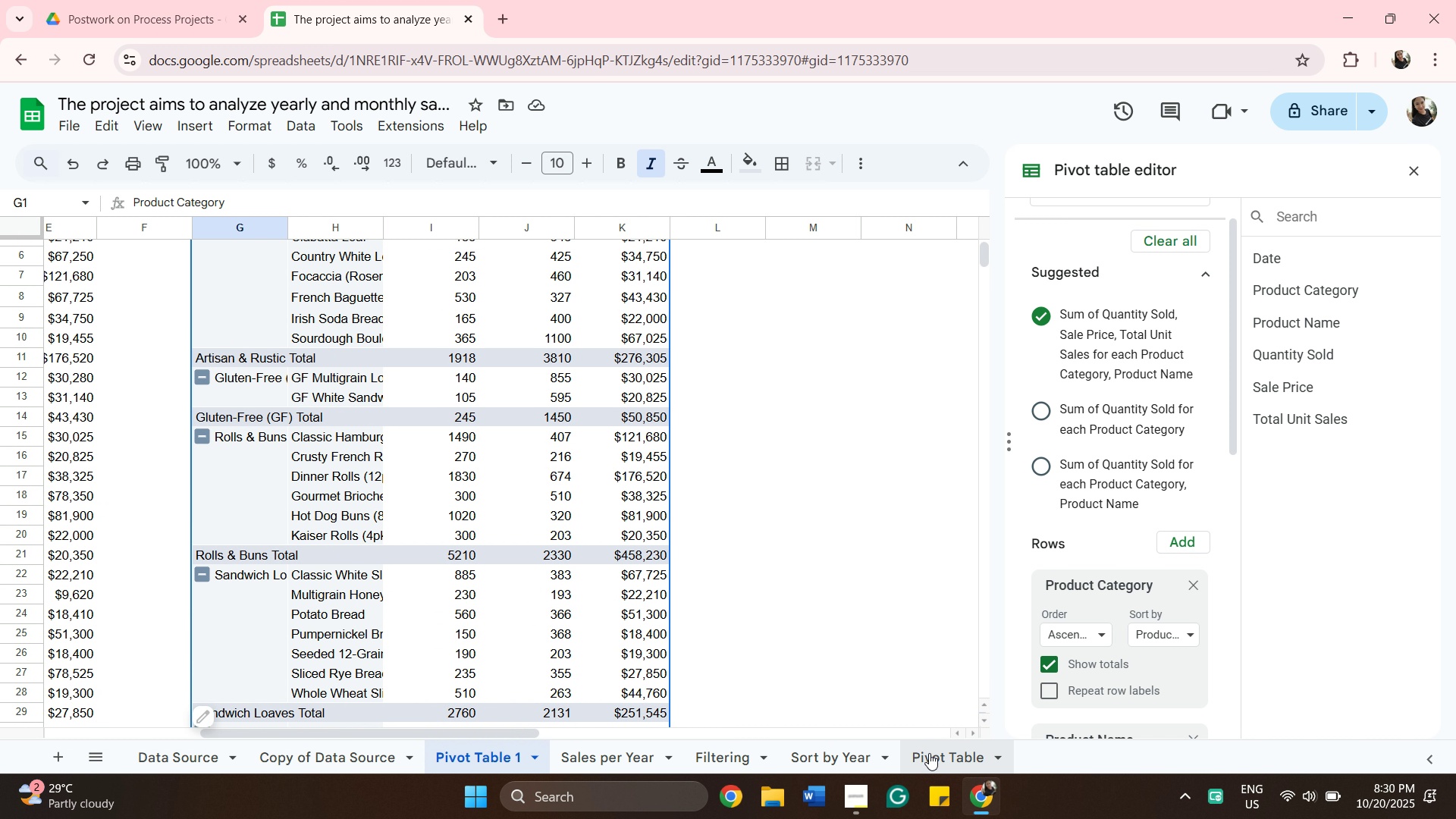 
left_click([929, 753])
 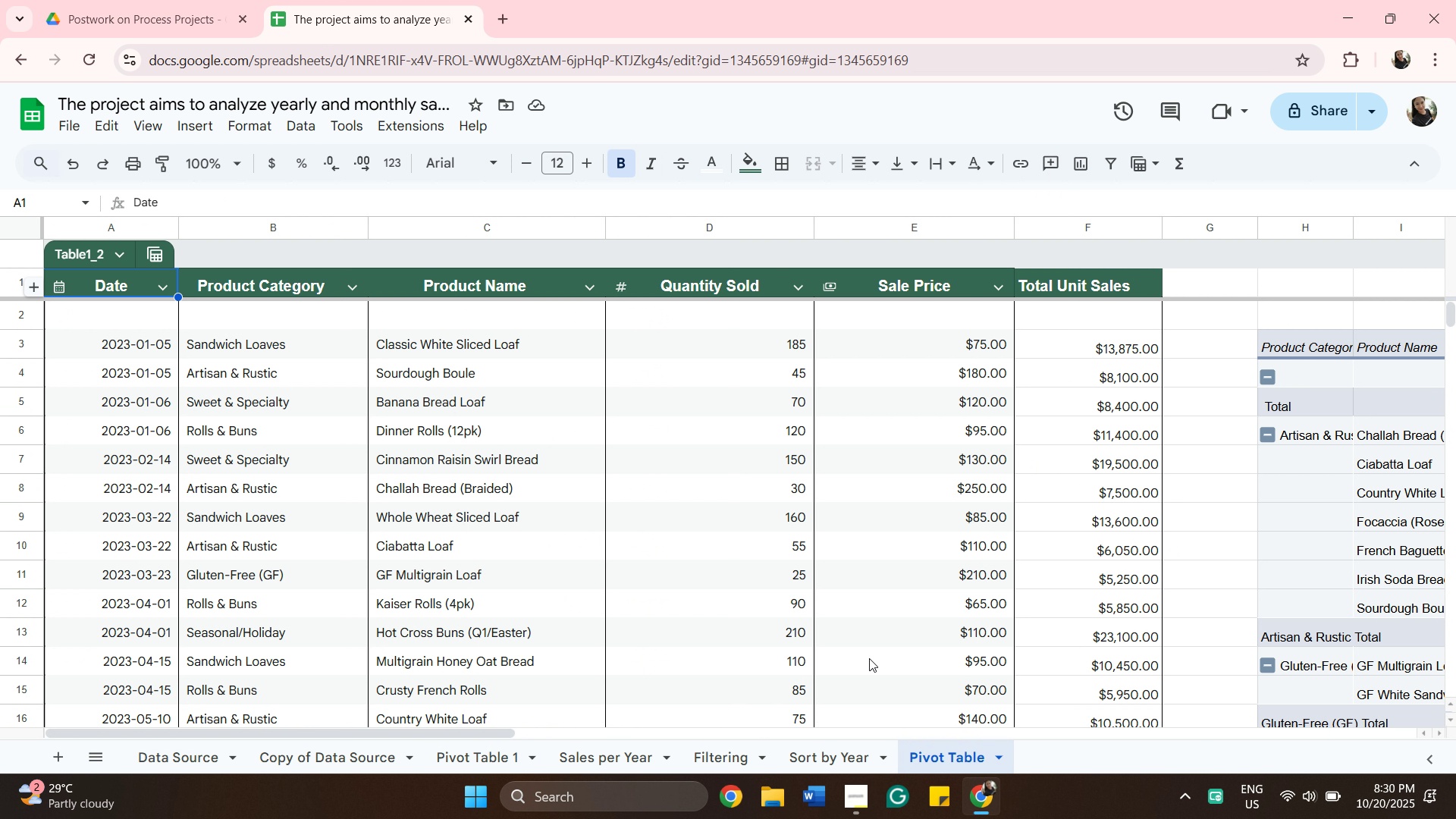 
scroll: coordinate [1032, 612], scroll_direction: down, amount: 3.0
 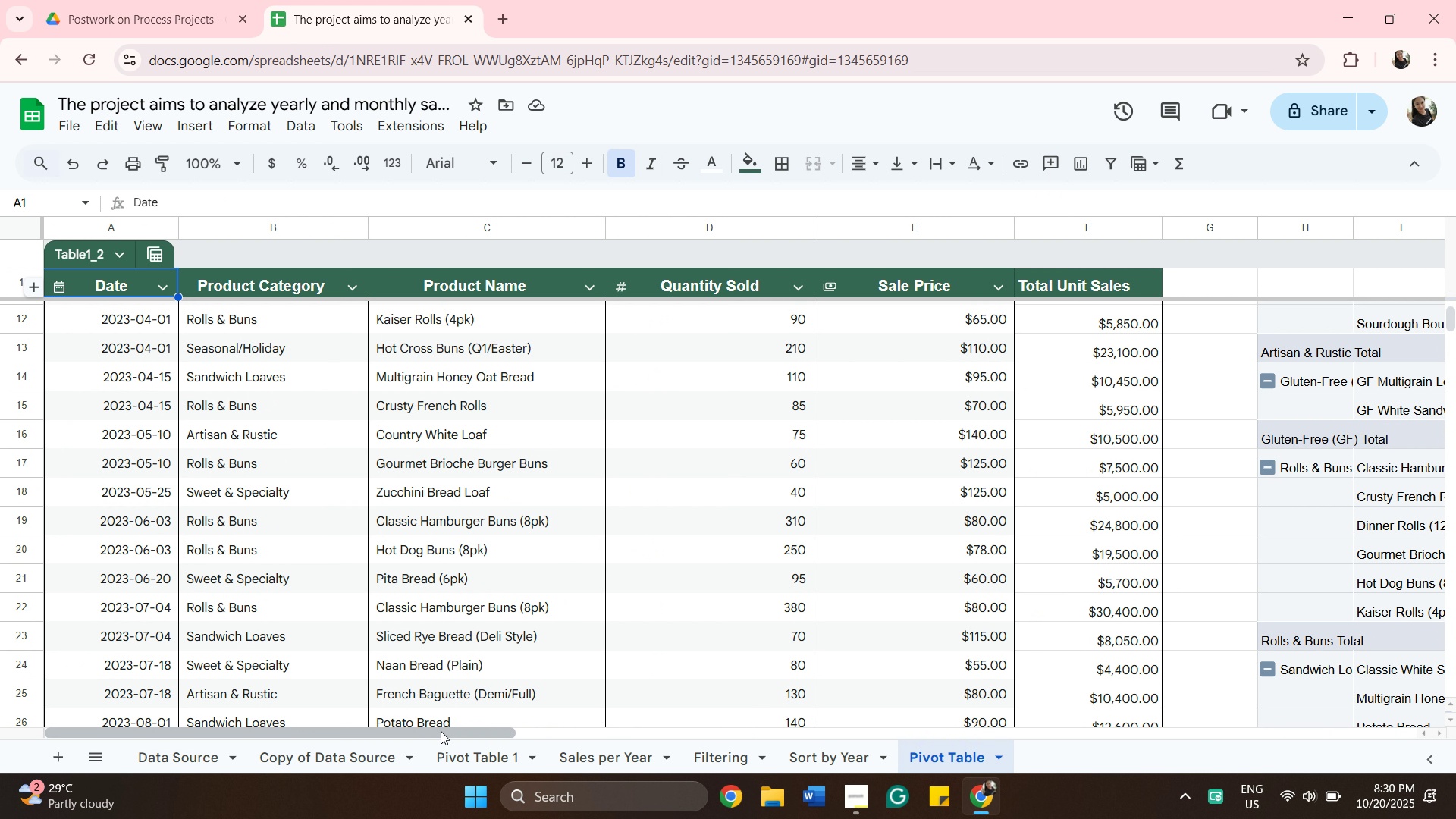 
left_click_drag(start_coordinate=[441, 731], to_coordinate=[716, 758])
 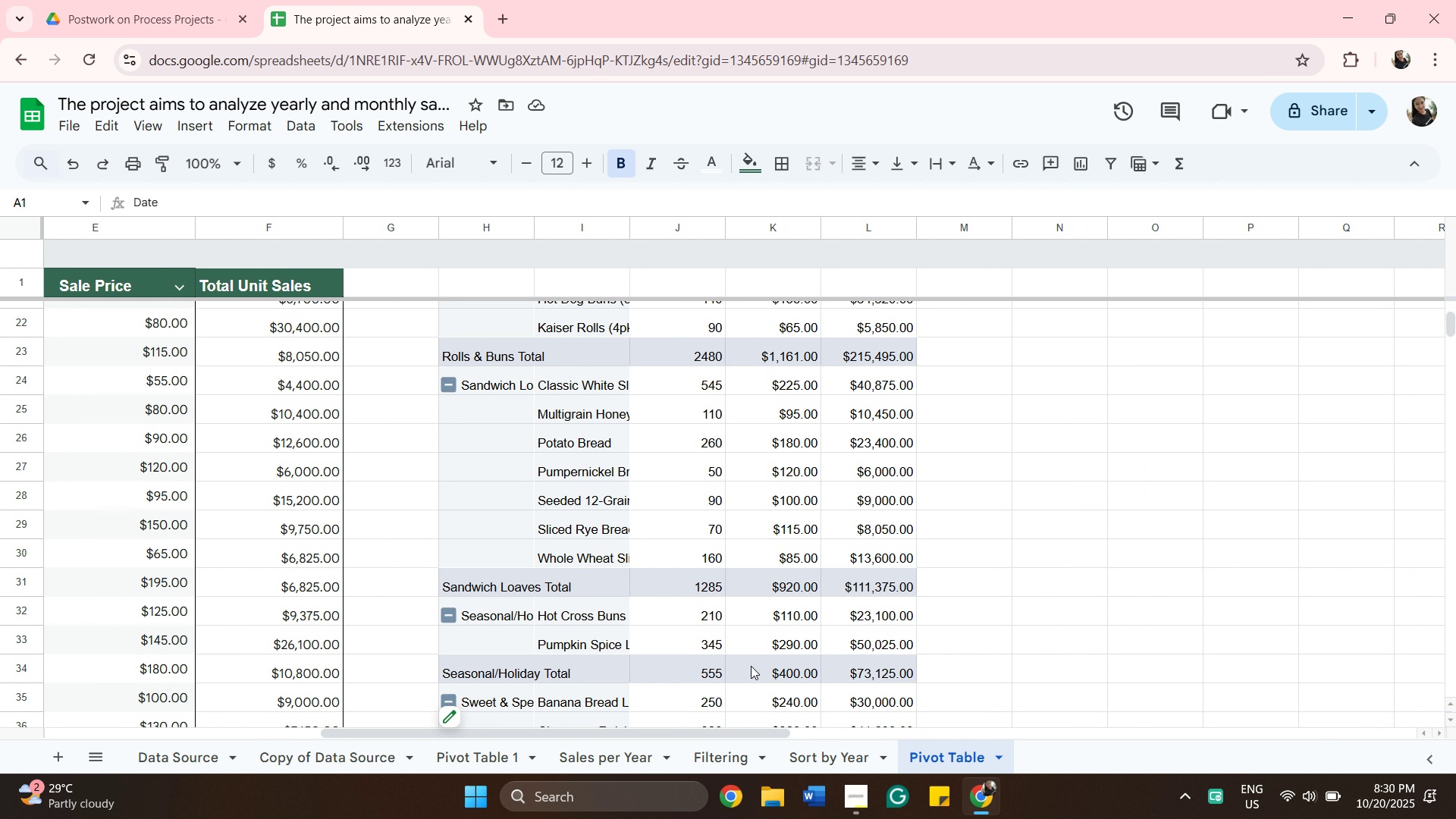 
scroll: coordinate [748, 666], scroll_direction: down, amount: 6.0
 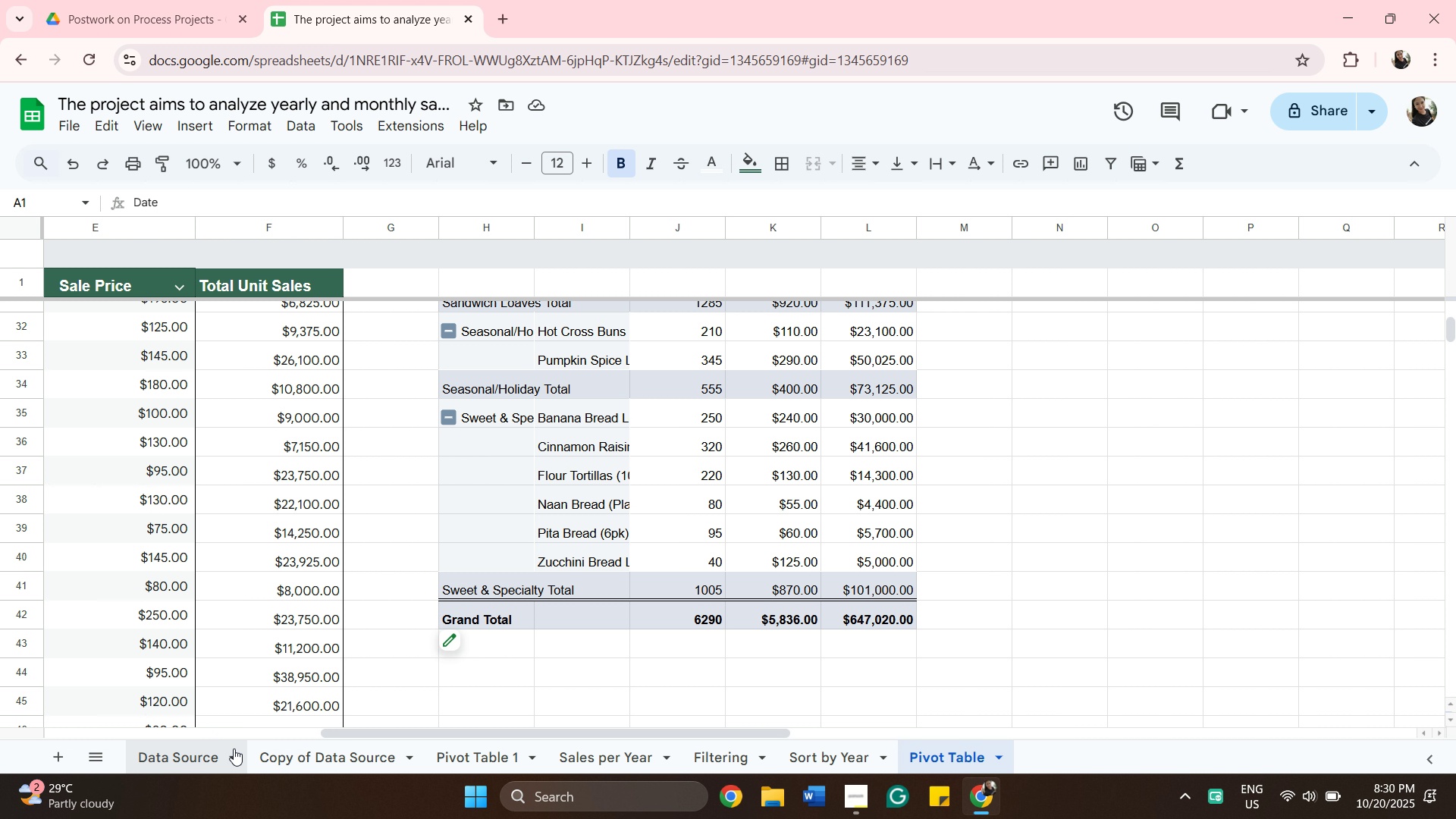 
wait(6.33)
 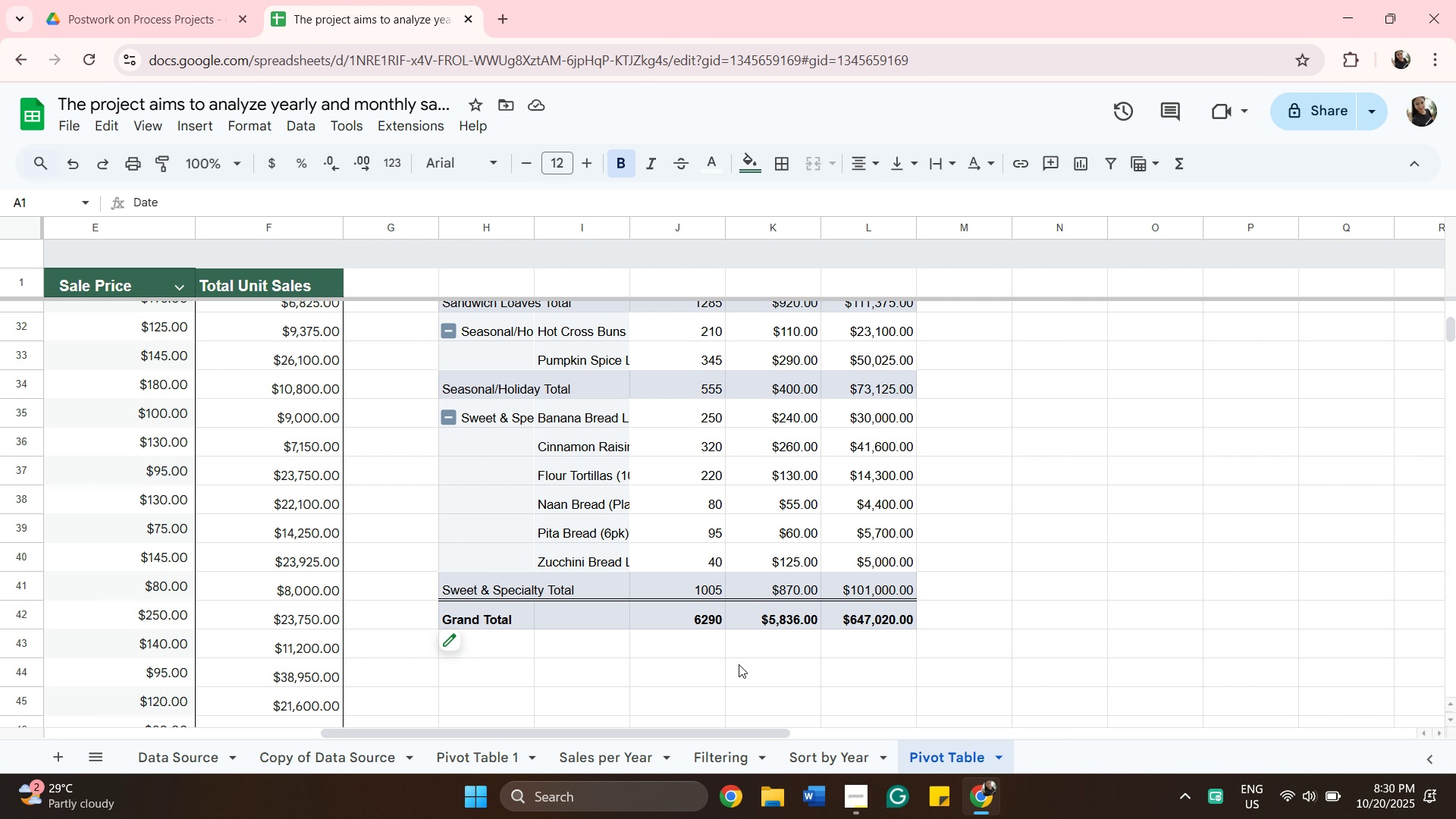 
left_click([346, 753])
 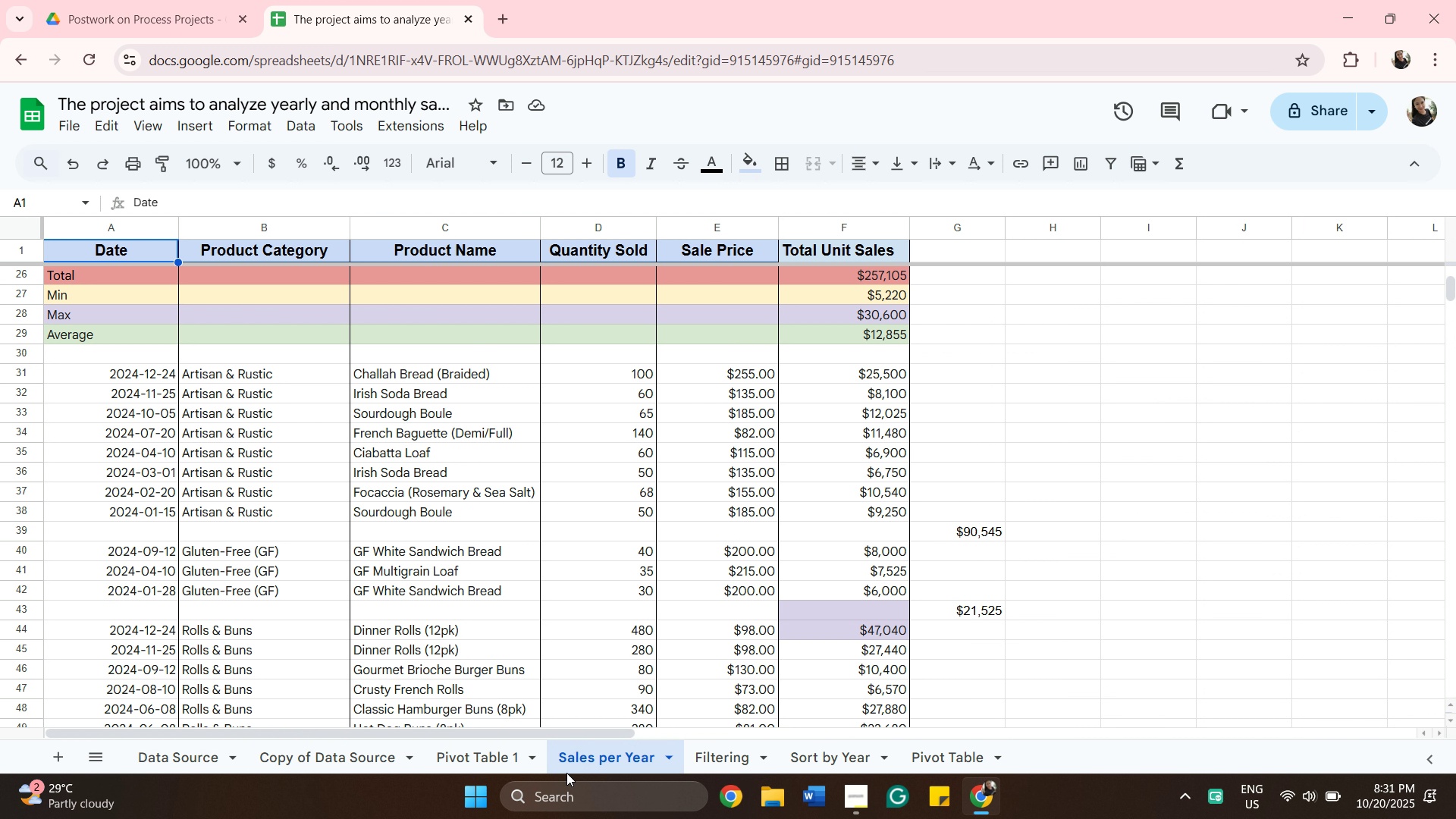 
scroll: coordinate [882, 530], scroll_direction: down, amount: 22.0
 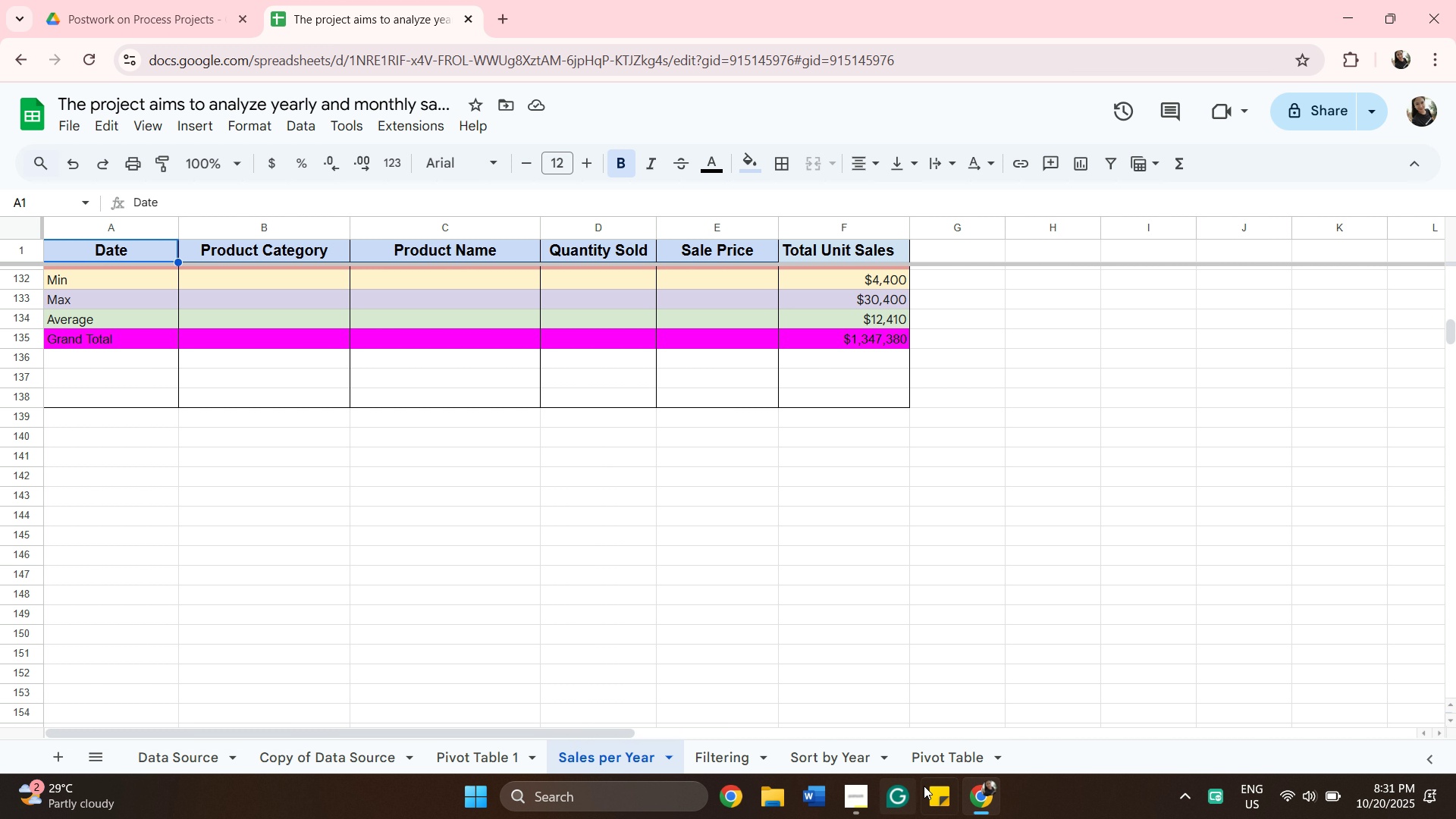 
left_click([941, 753])
 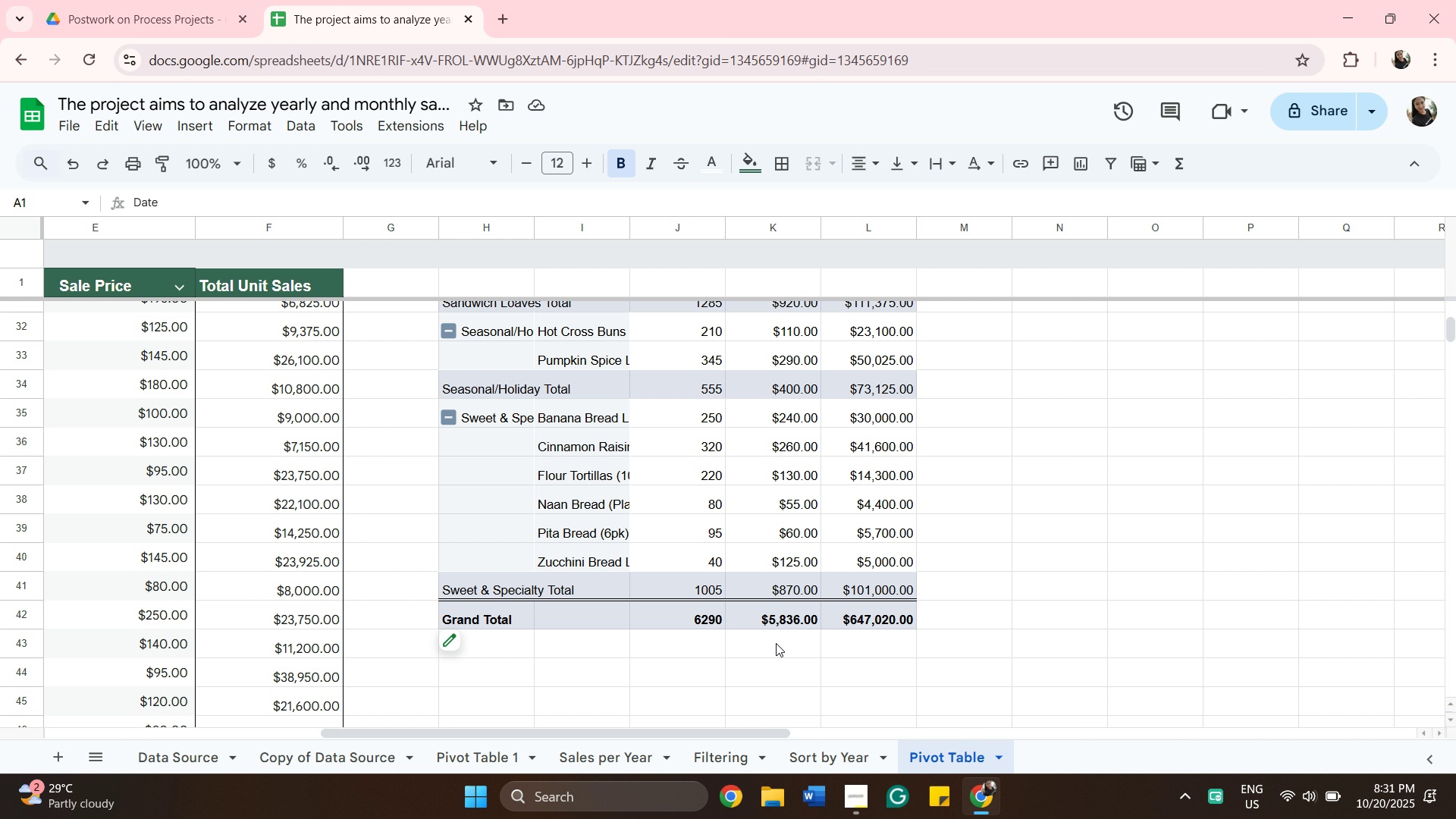 
wait(13.29)
 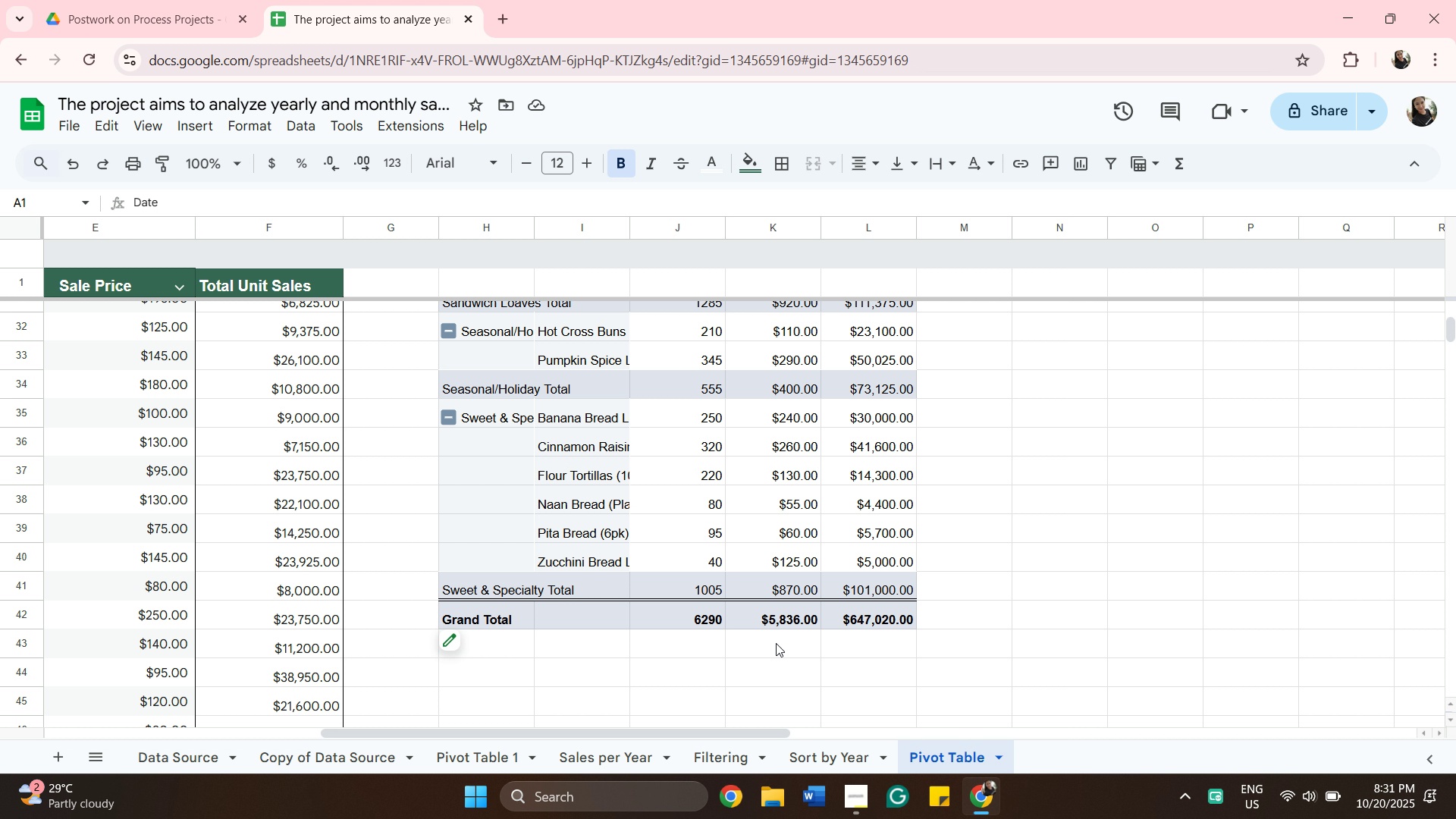 
scroll: coordinate [835, 560], scroll_direction: down, amount: 17.0
 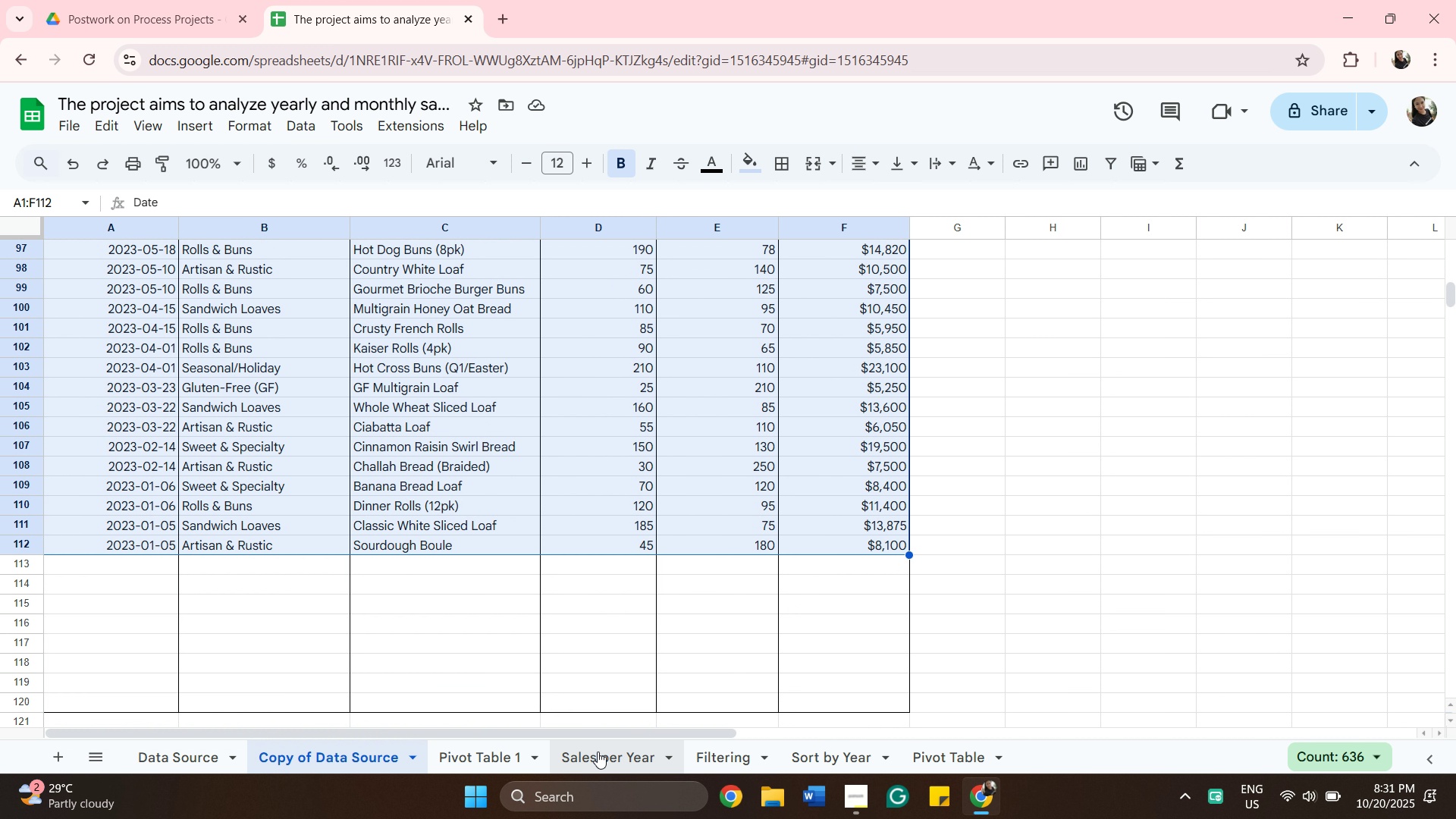 
left_click([598, 752])
 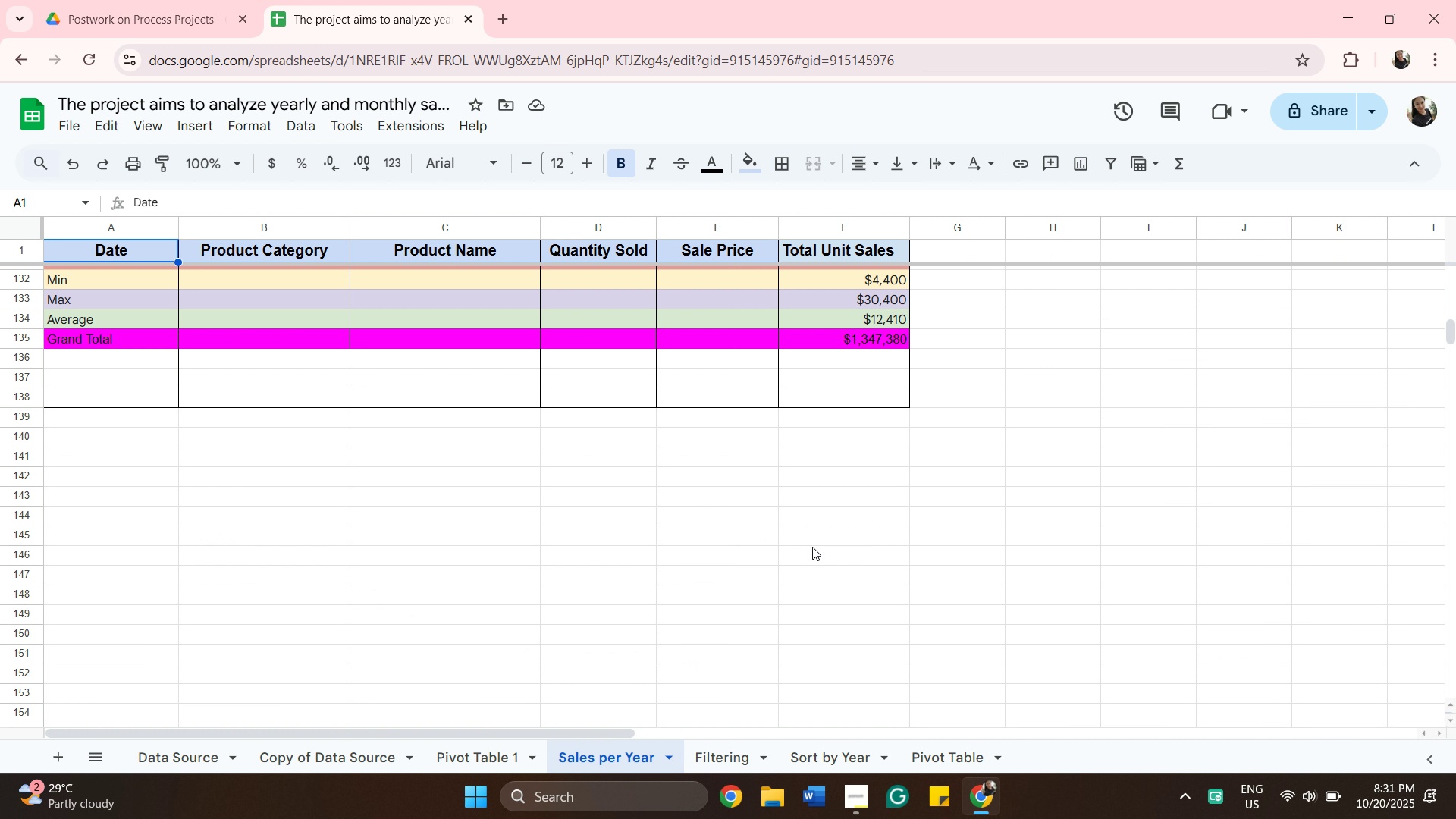 
scroll: coordinate [828, 519], scroll_direction: up, amount: 3.0
 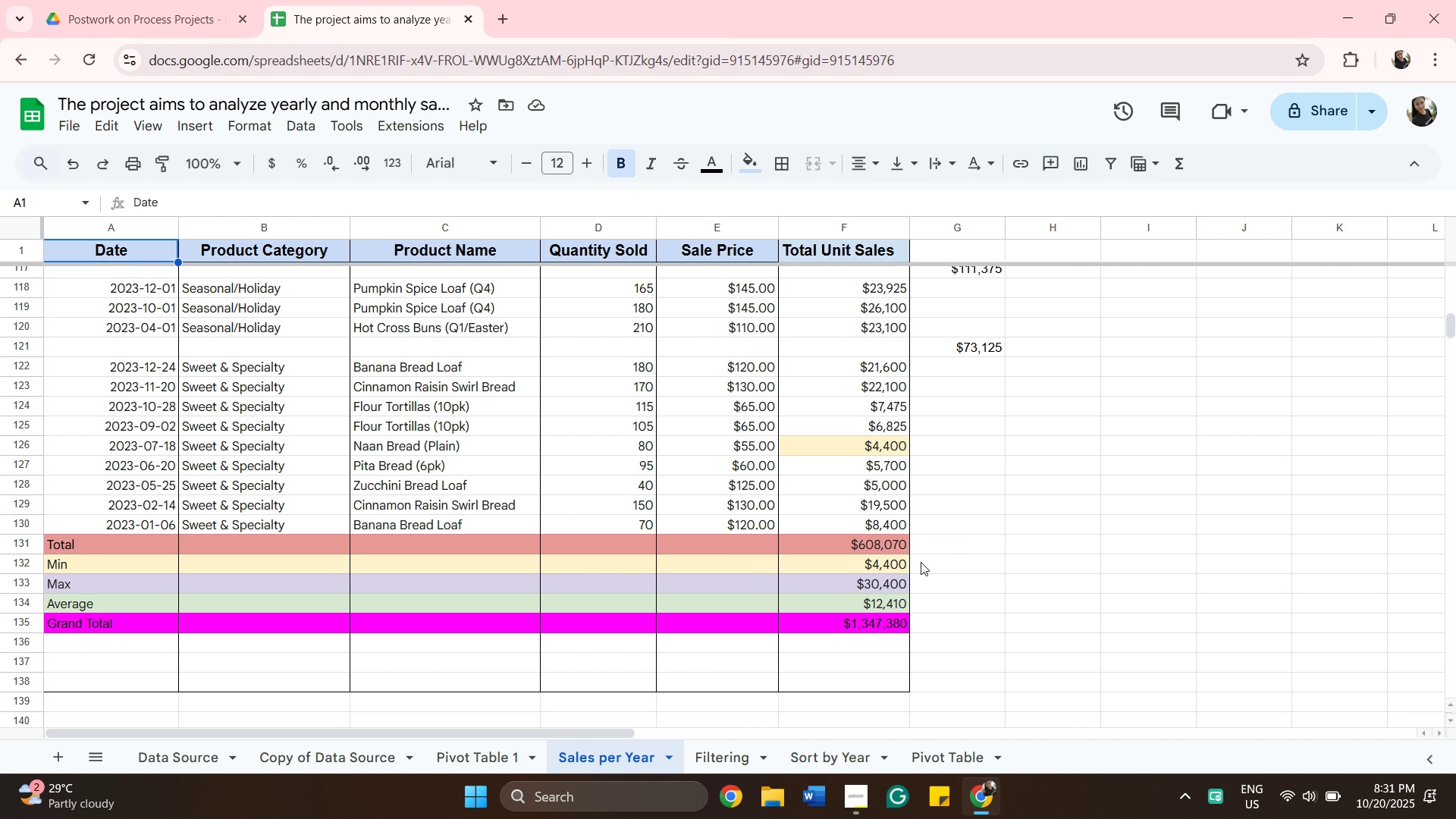 
wait(7.2)
 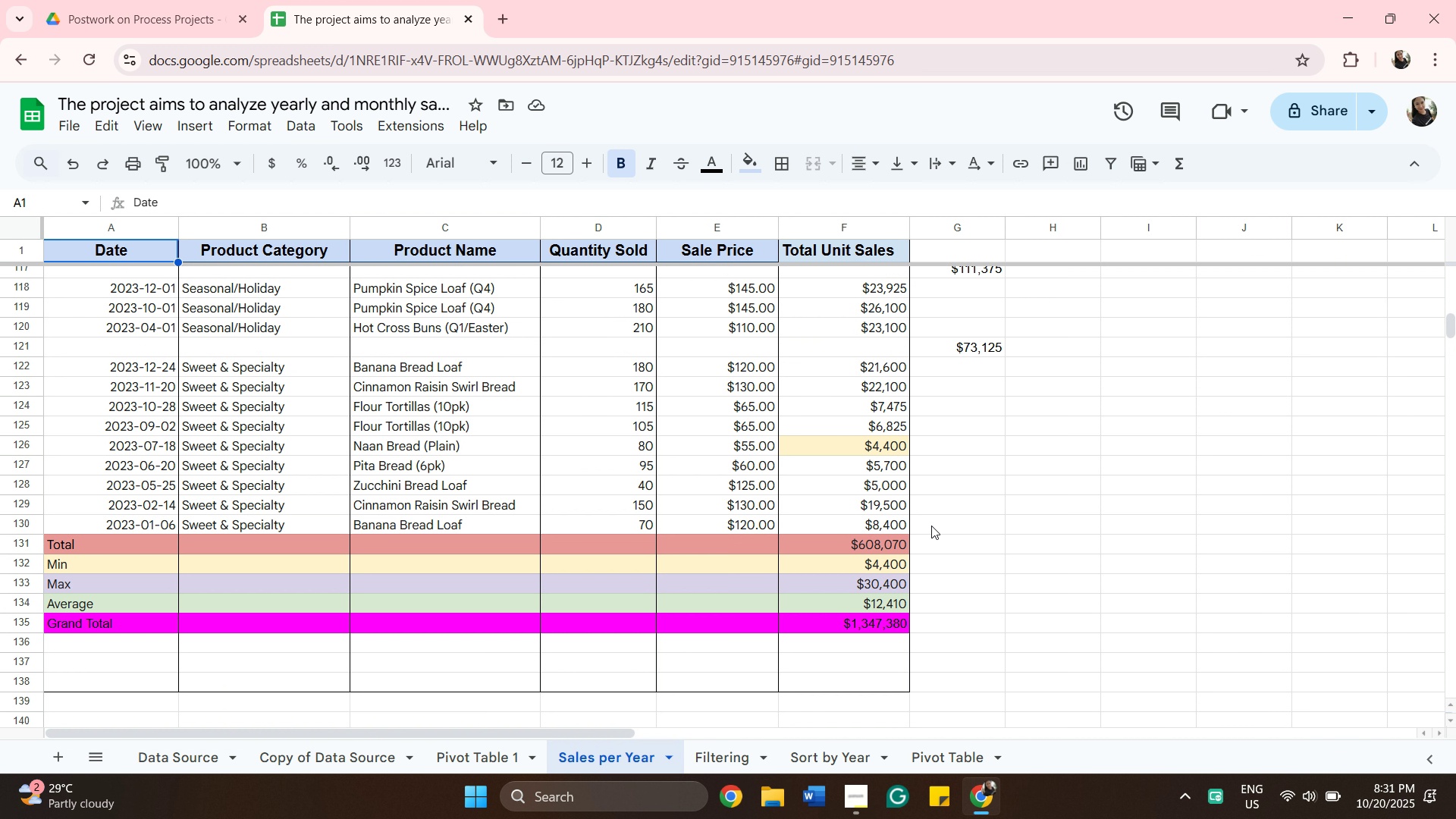 
scroll: coordinate [834, 584], scroll_direction: up, amount: 17.0
 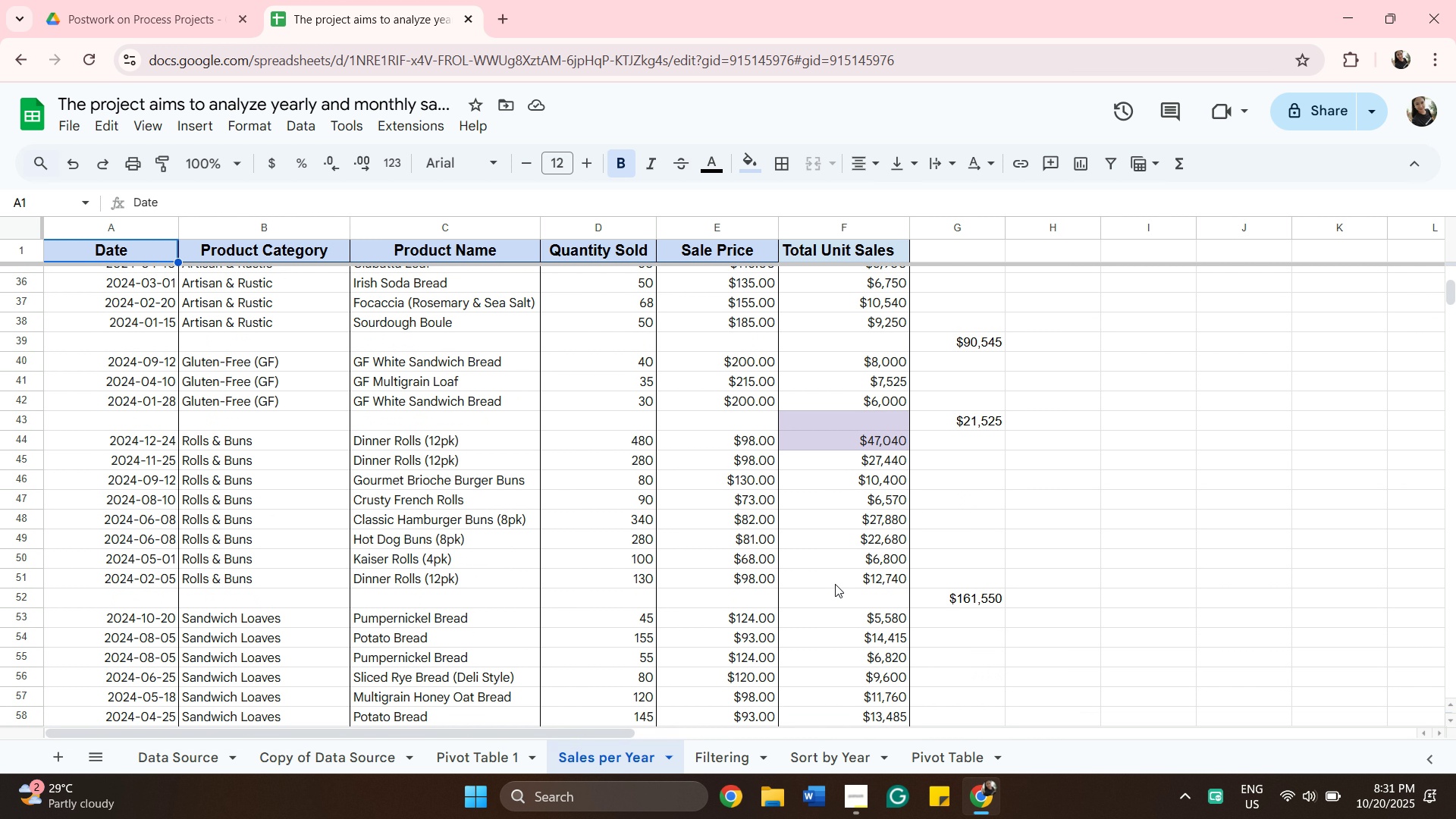 
scroll: coordinate [827, 589], scroll_direction: down, amount: 18.0
 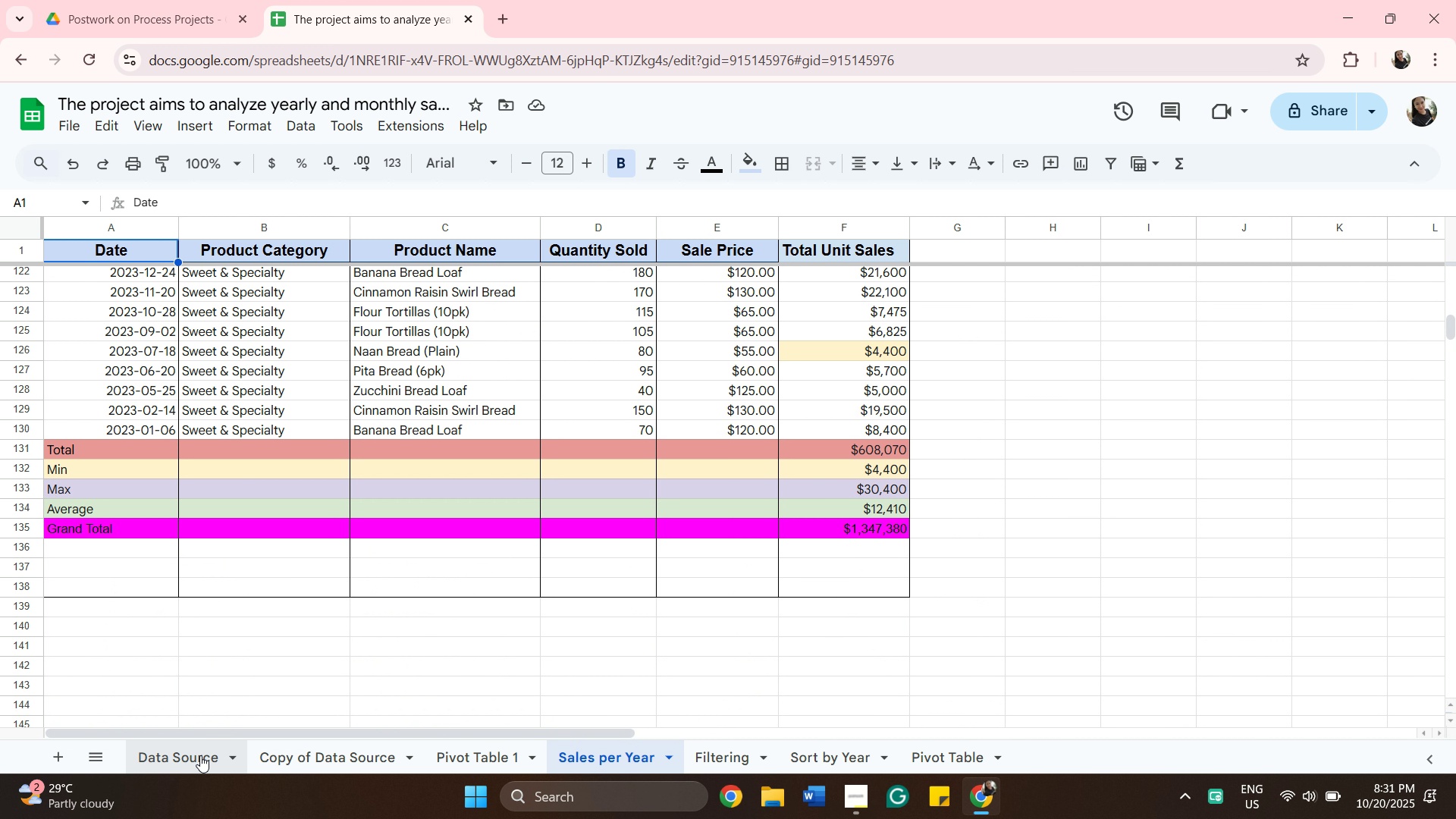 
left_click([200, 755])
 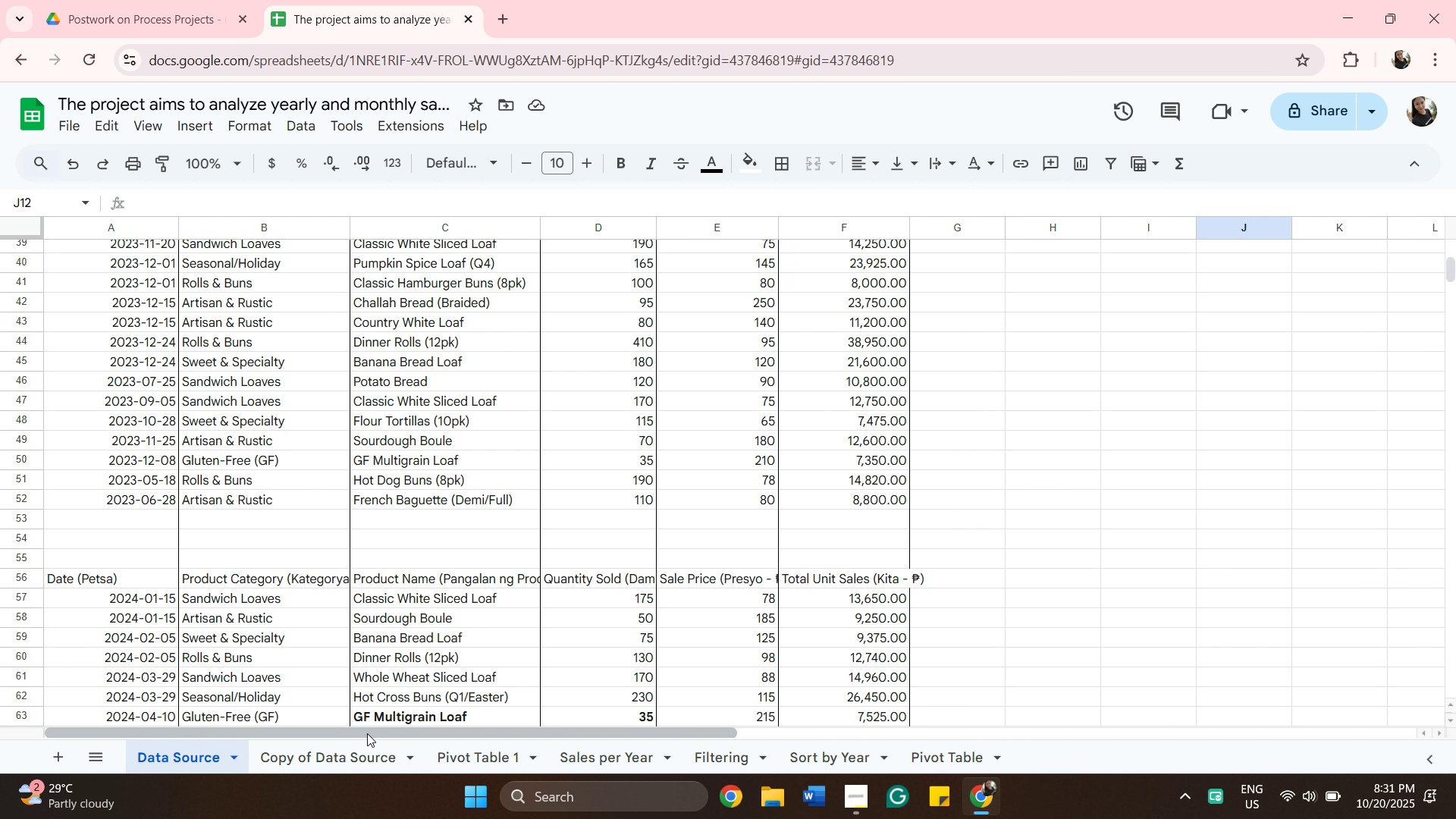 
scroll: coordinate [694, 633], scroll_direction: up, amount: 9.0
 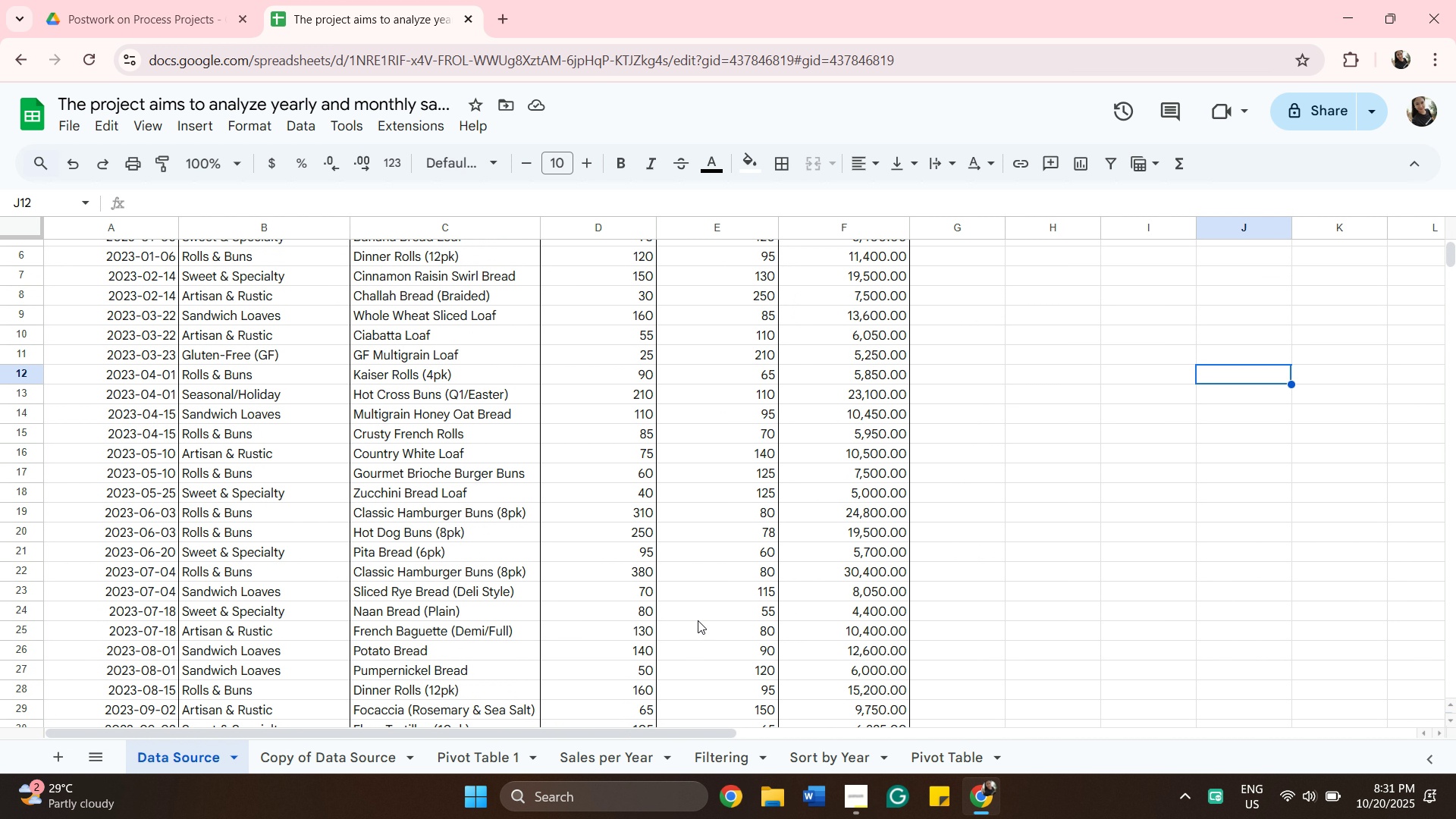 
scroll: coordinate [698, 629], scroll_direction: down, amount: 21.0
 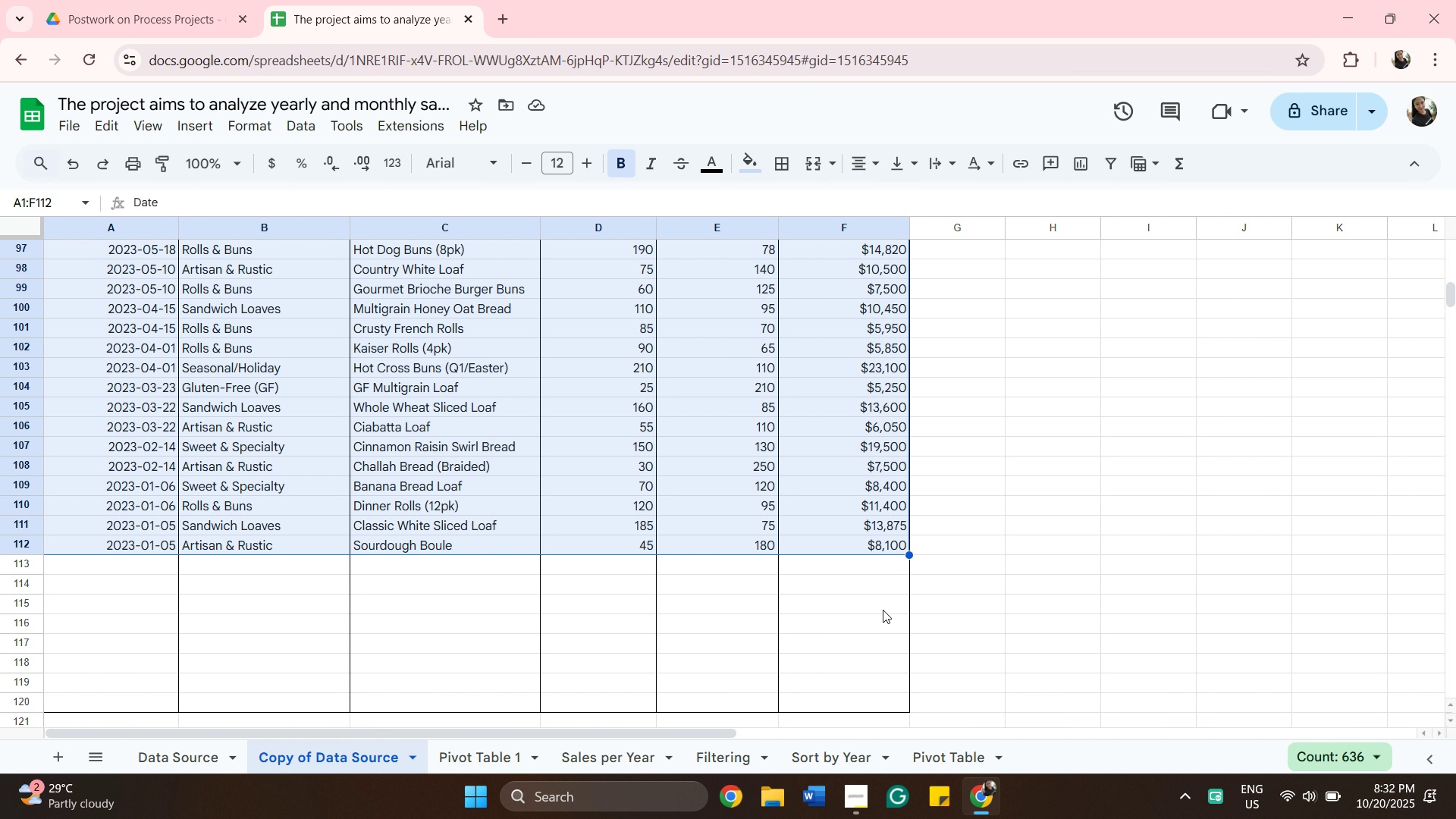 
scroll: coordinate [770, 535], scroll_direction: up, amount: 19.0
 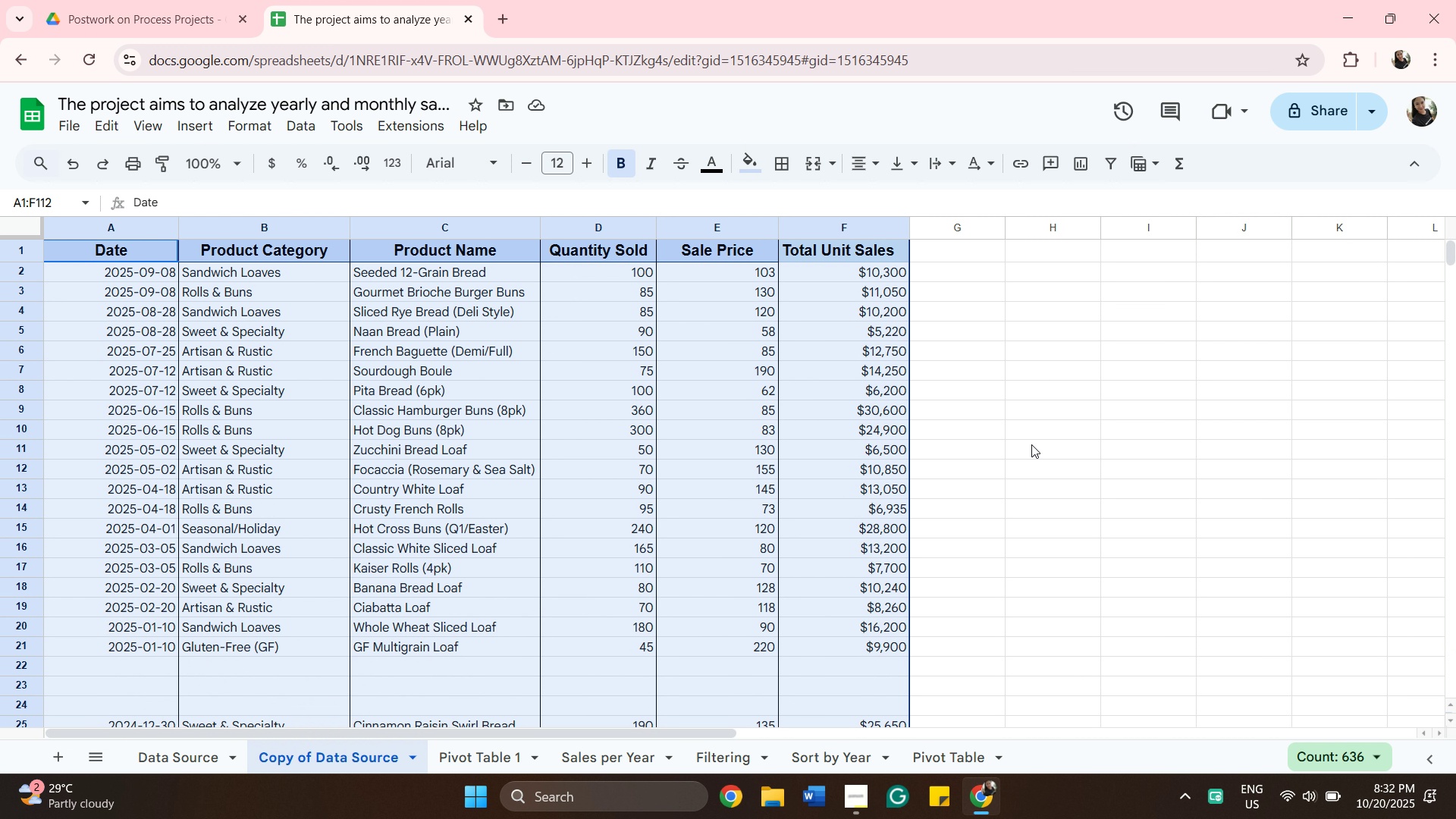 
left_click([1046, 444])
 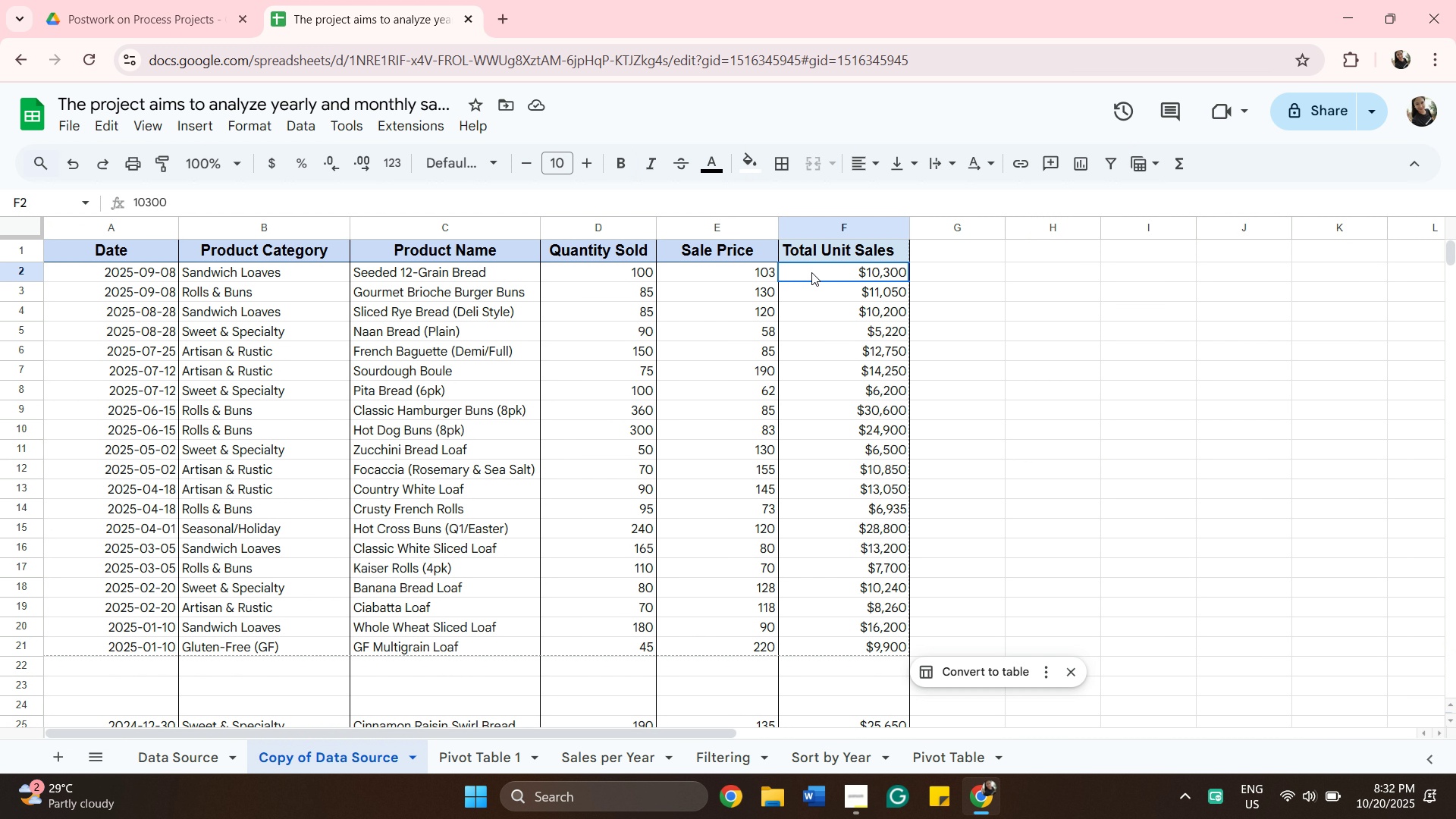 
left_click([811, 272])
 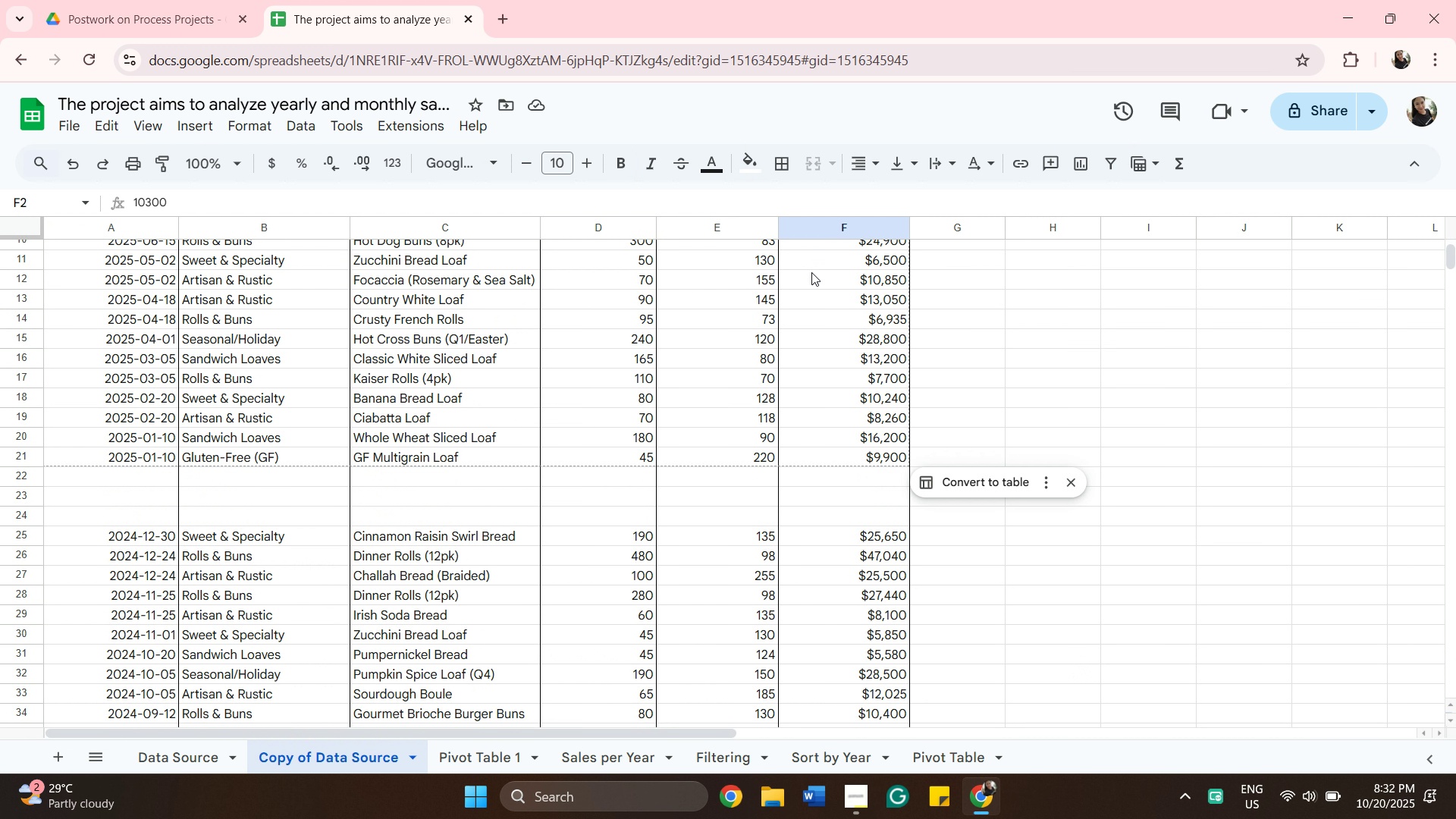 
scroll: coordinate [811, 272], scroll_direction: down, amount: 3.0
 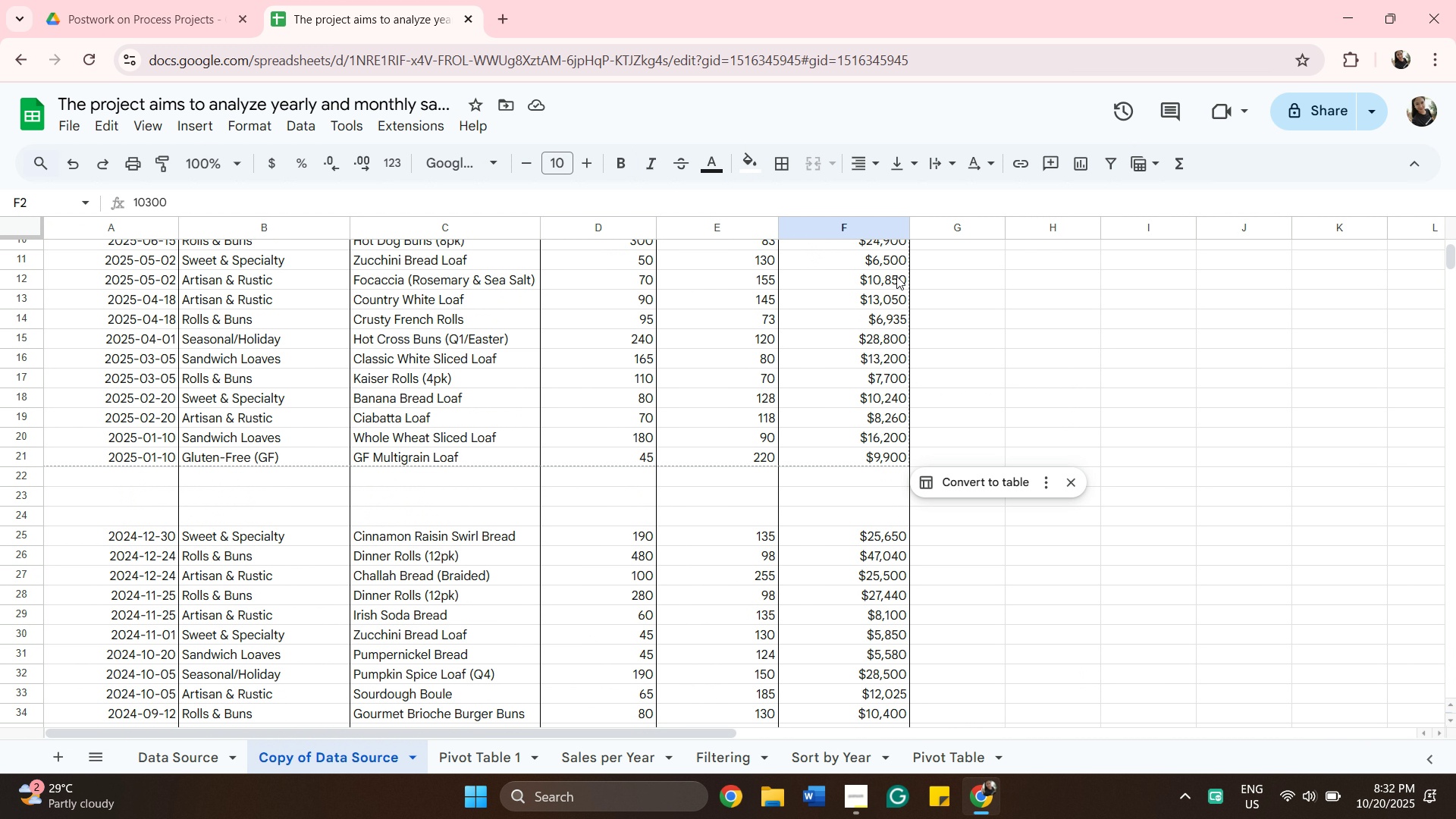 
scroll: coordinate [896, 278], scroll_direction: up, amount: 4.0
 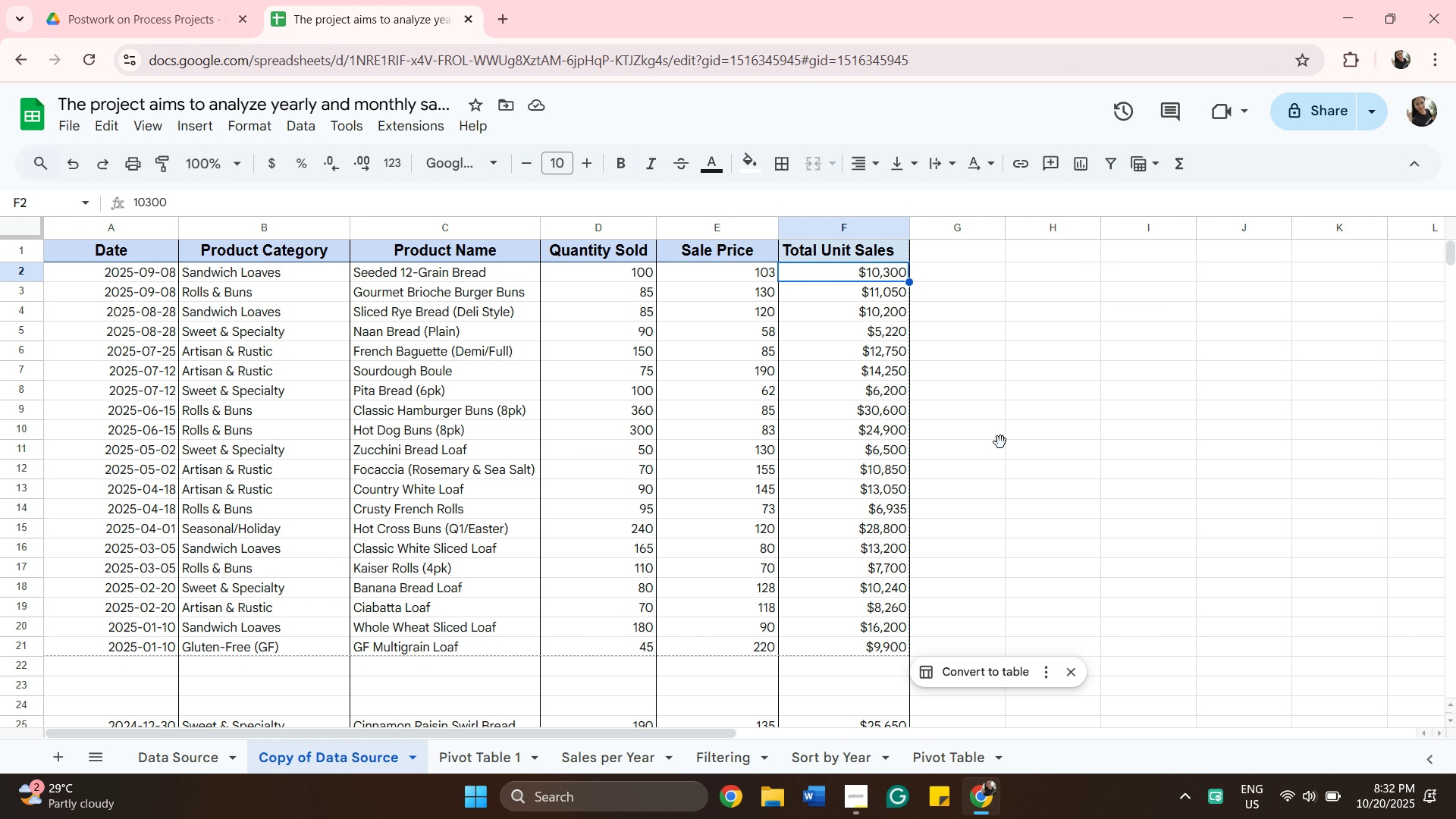 
left_click([1000, 442])
 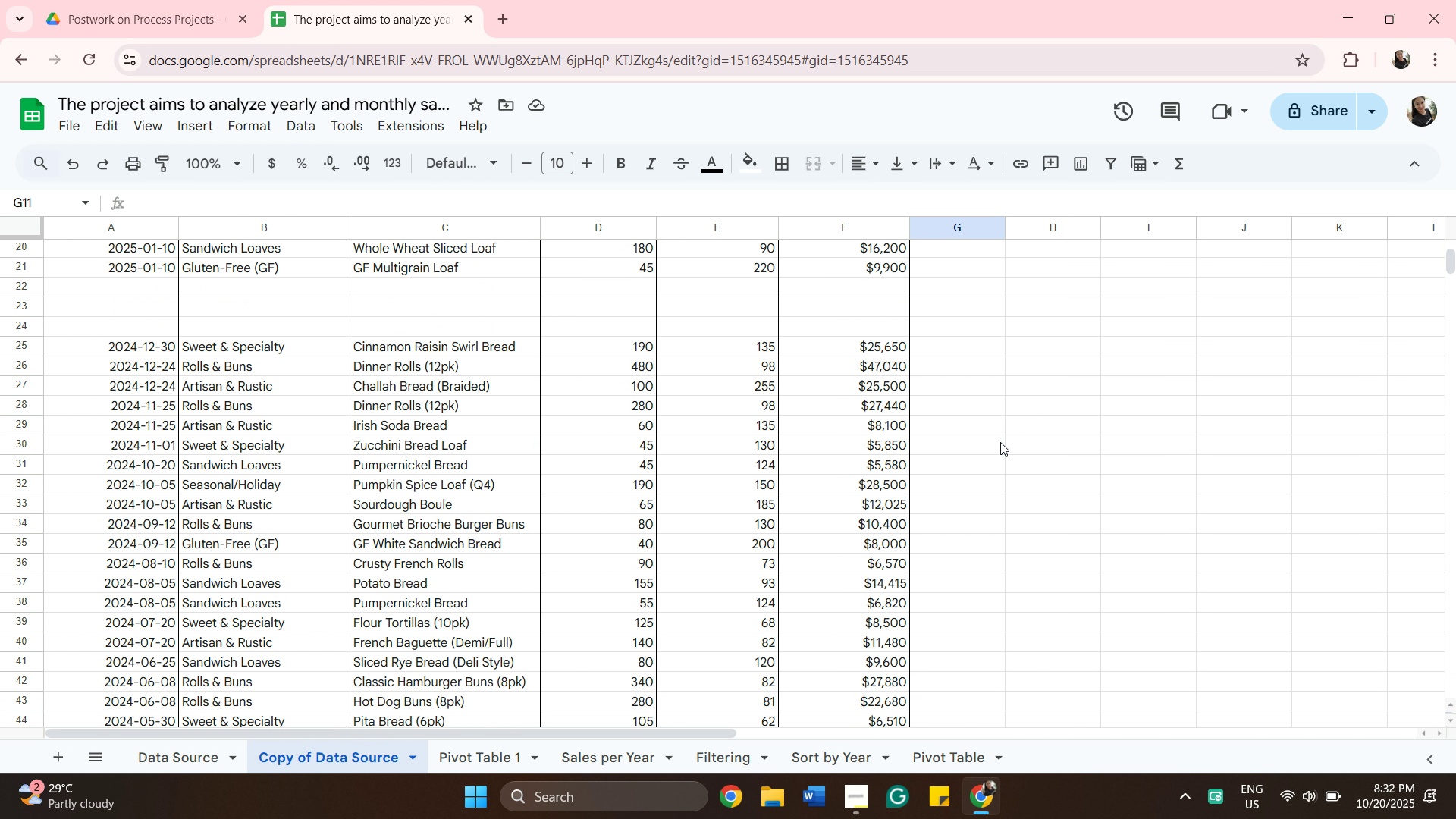 
scroll: coordinate [1007, 426], scroll_direction: down, amount: 23.0
 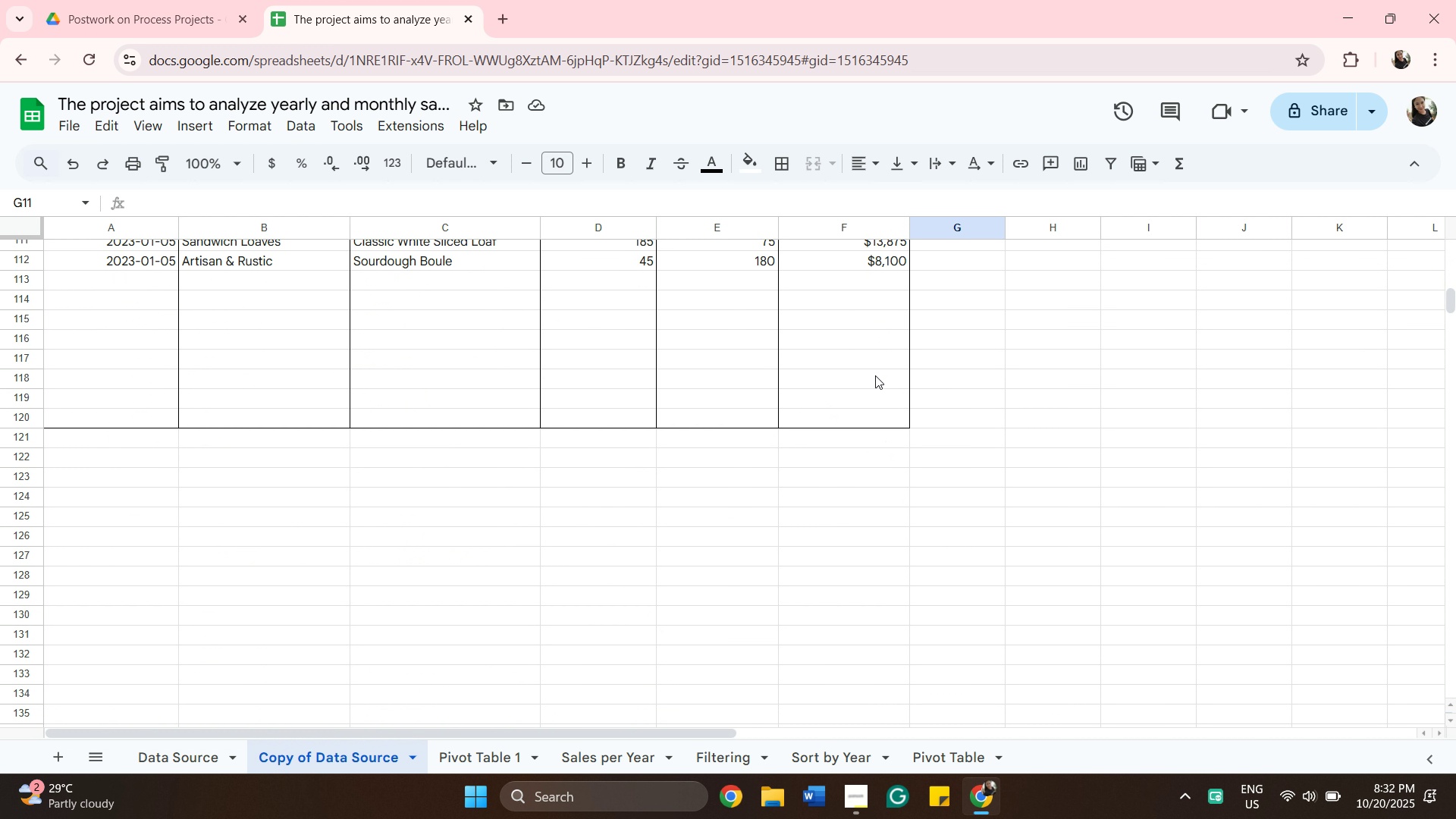 
scroll: coordinate [875, 375], scroll_direction: up, amount: 3.0
 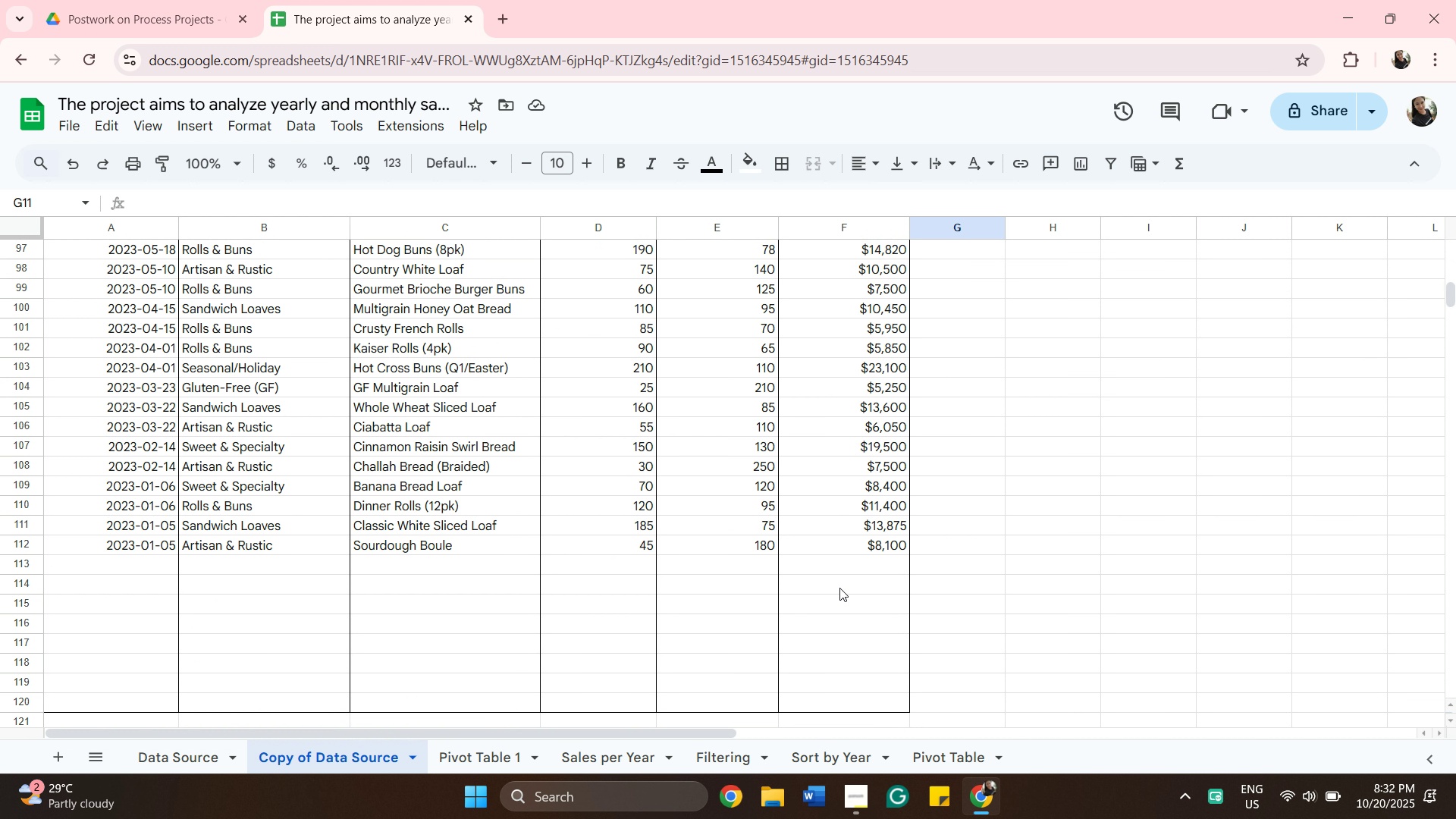 
left_click([839, 588])
 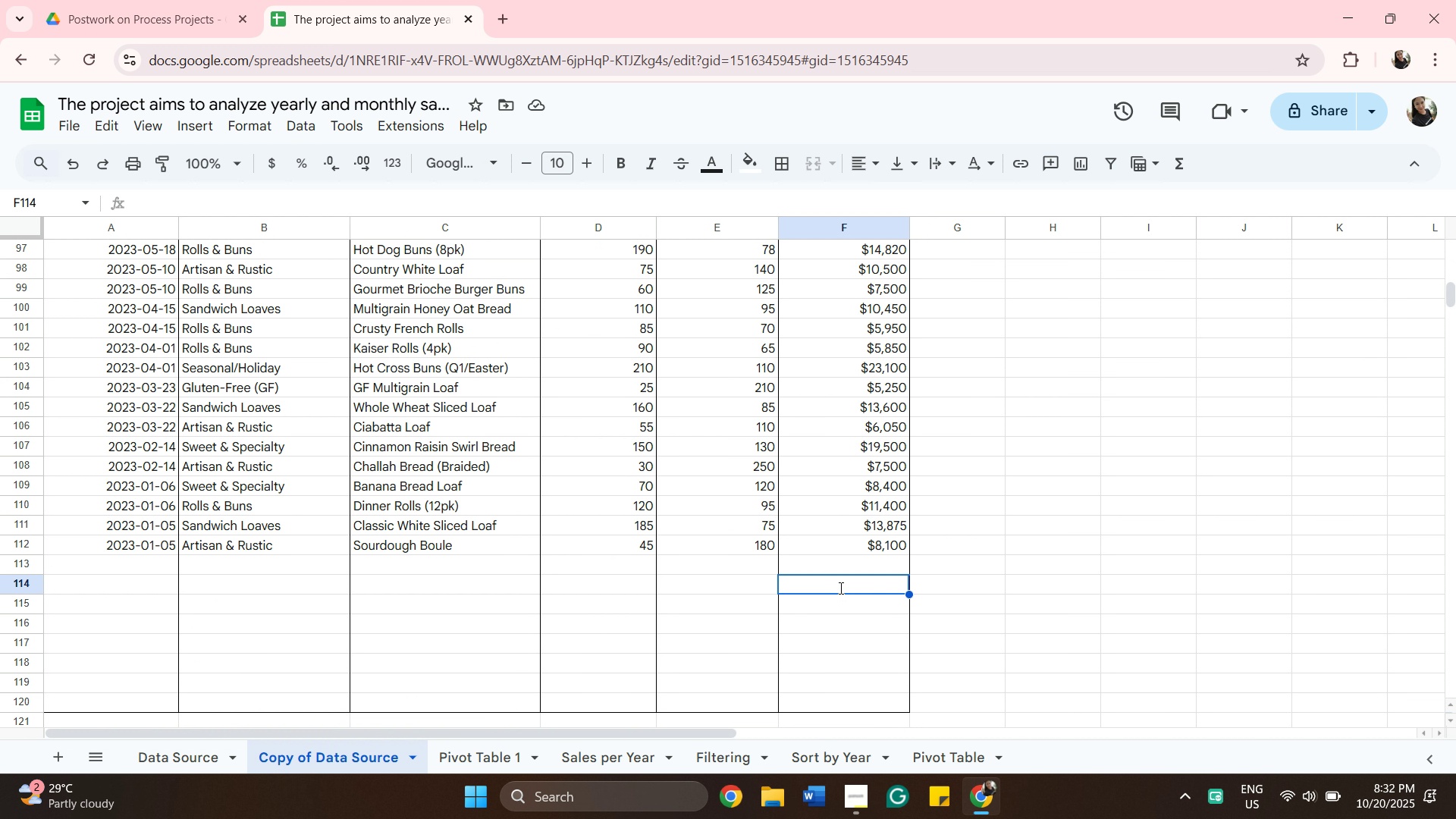 
type(=sum)
 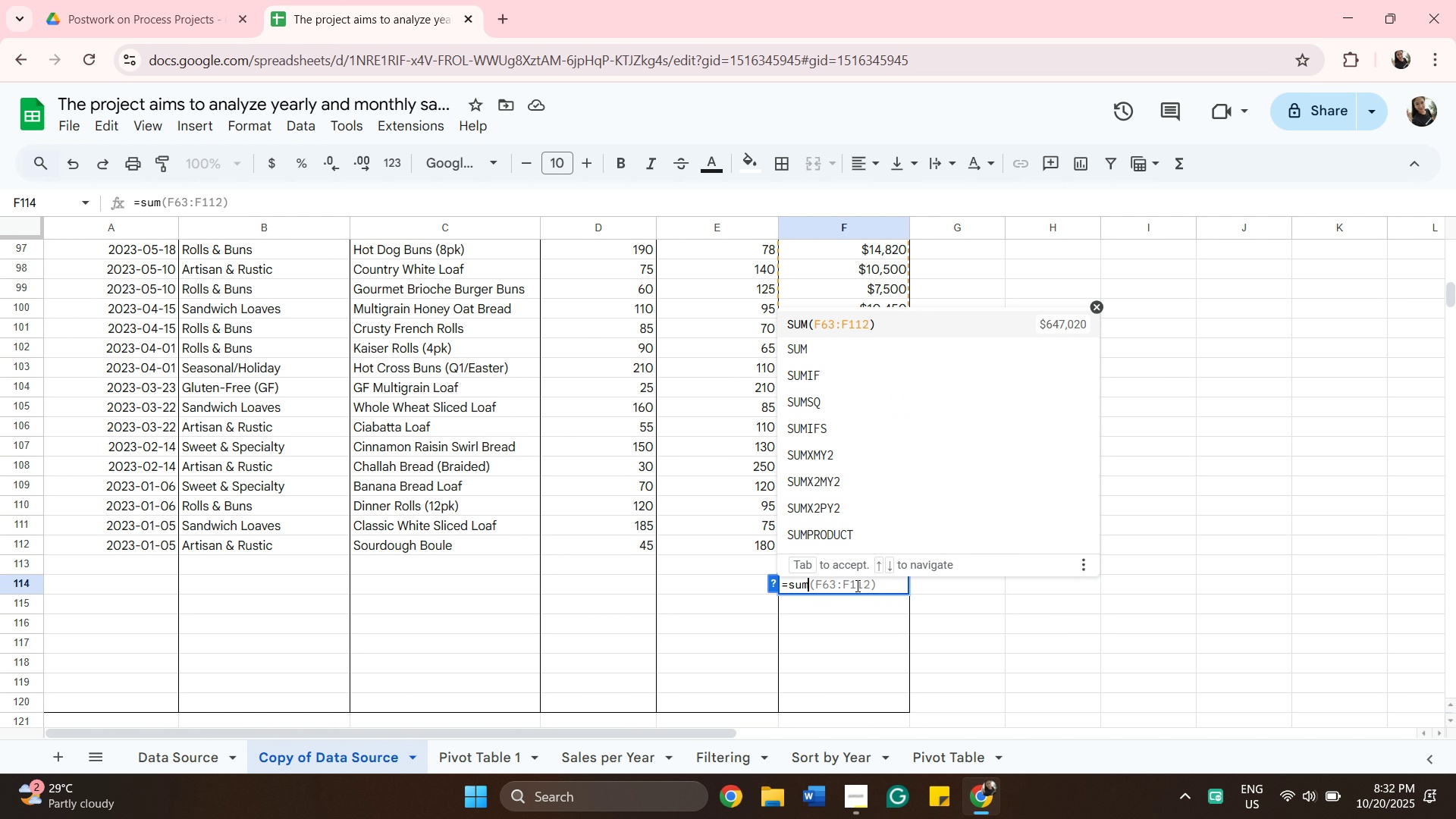 
scroll: coordinate [873, 431], scroll_direction: up, amount: 8.0
 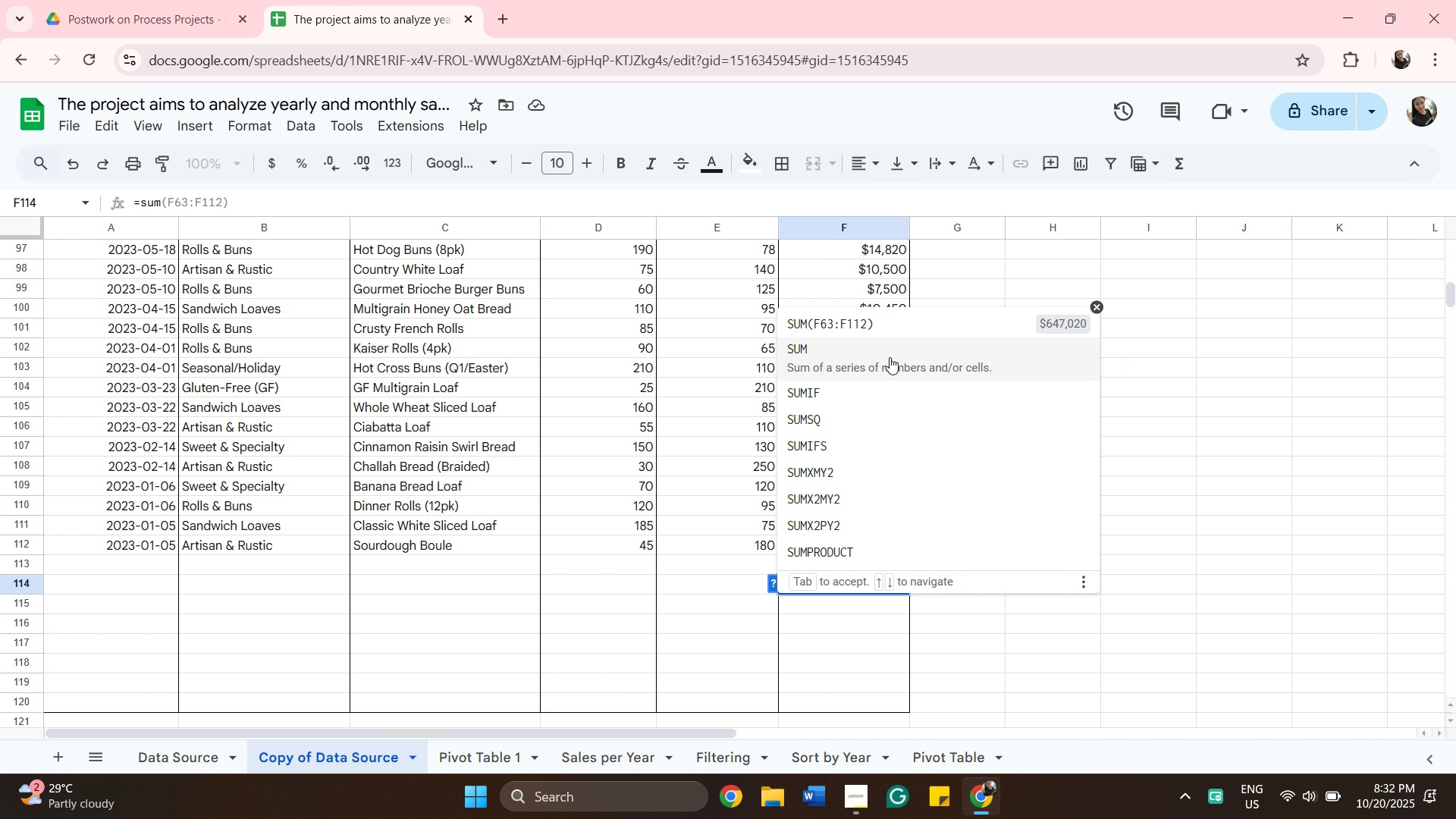 
left_click([886, 356])
 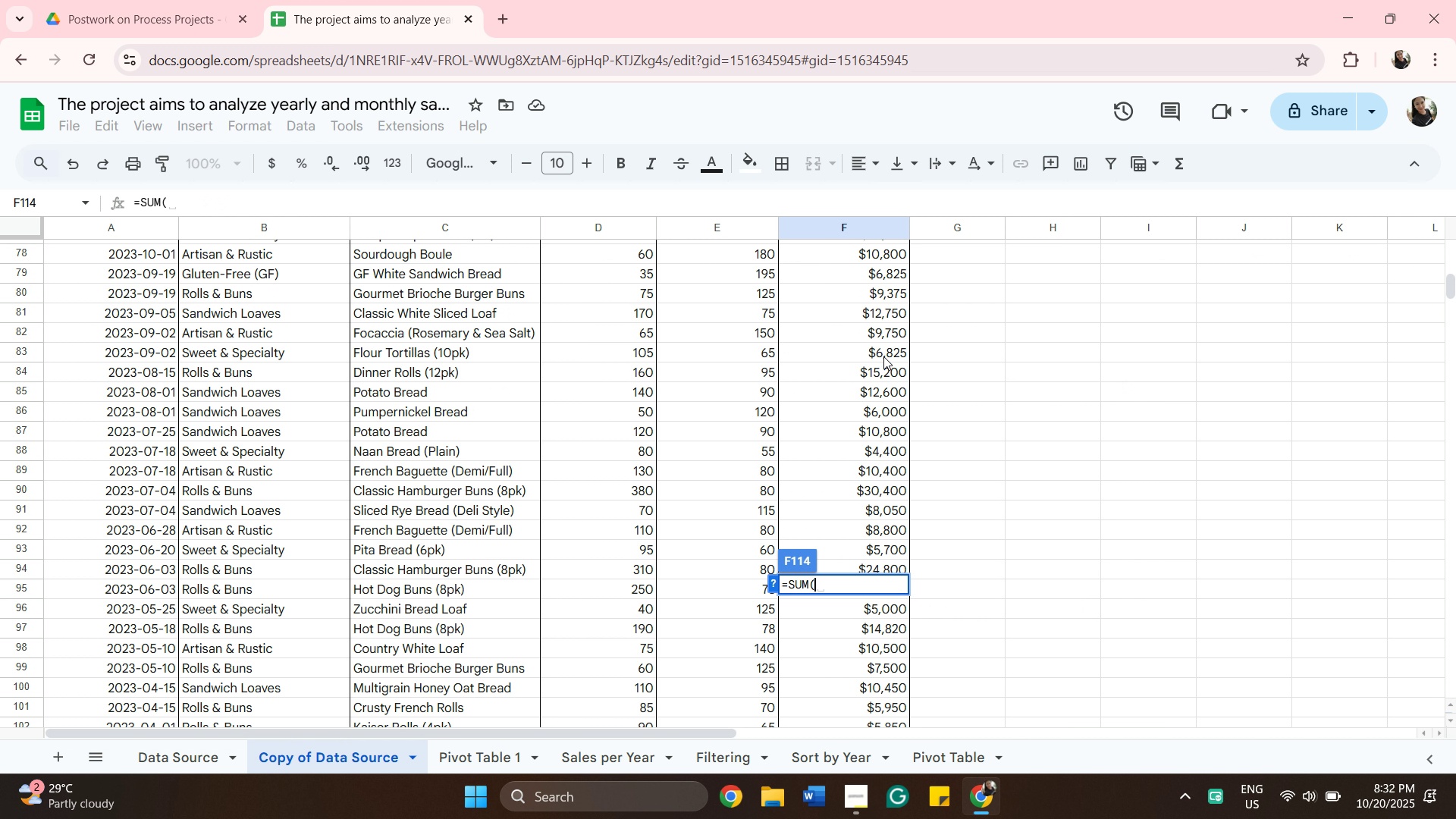 
scroll: coordinate [769, 284], scroll_direction: up, amount: 29.0
 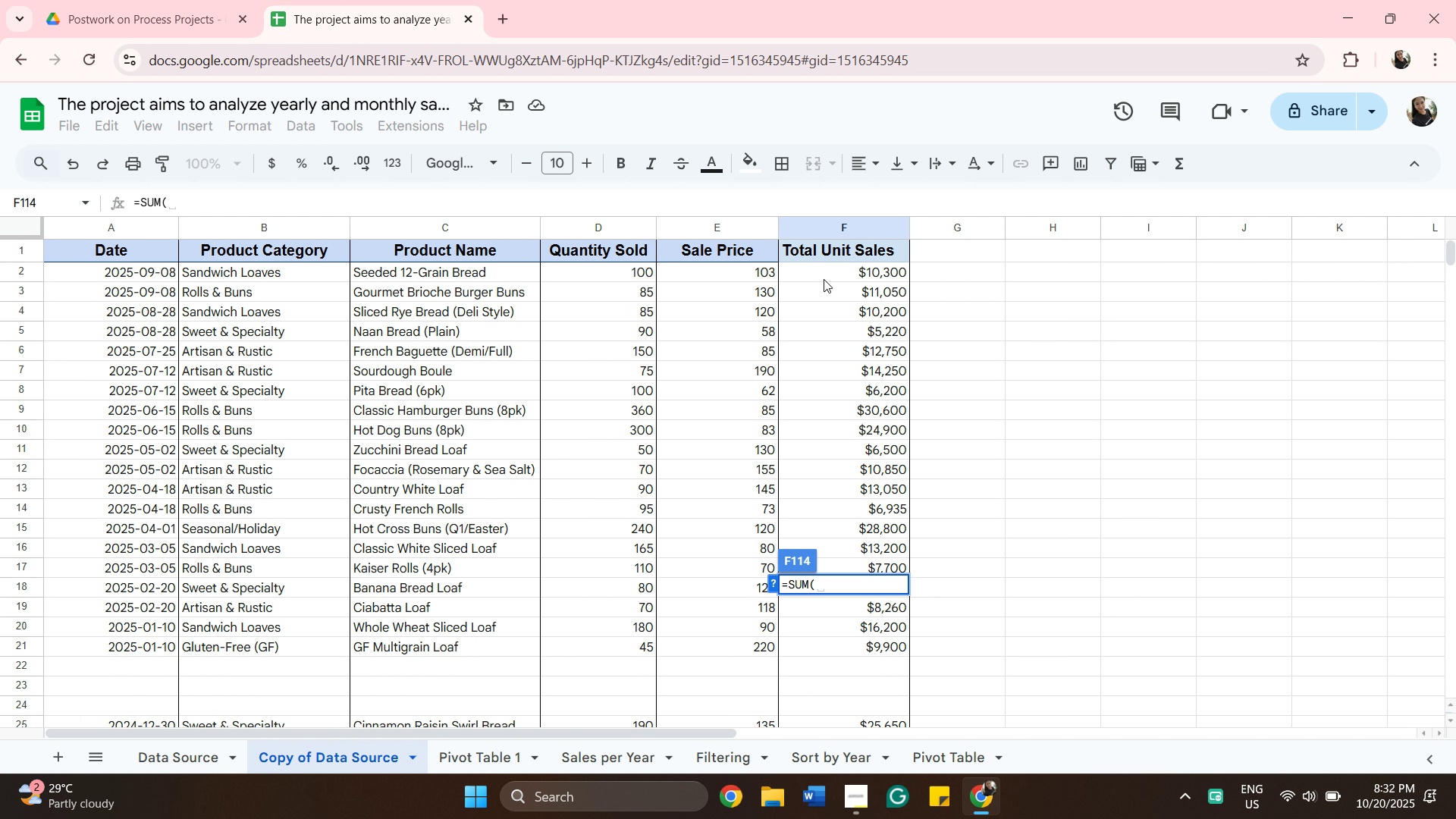 
left_click([823, 278])
 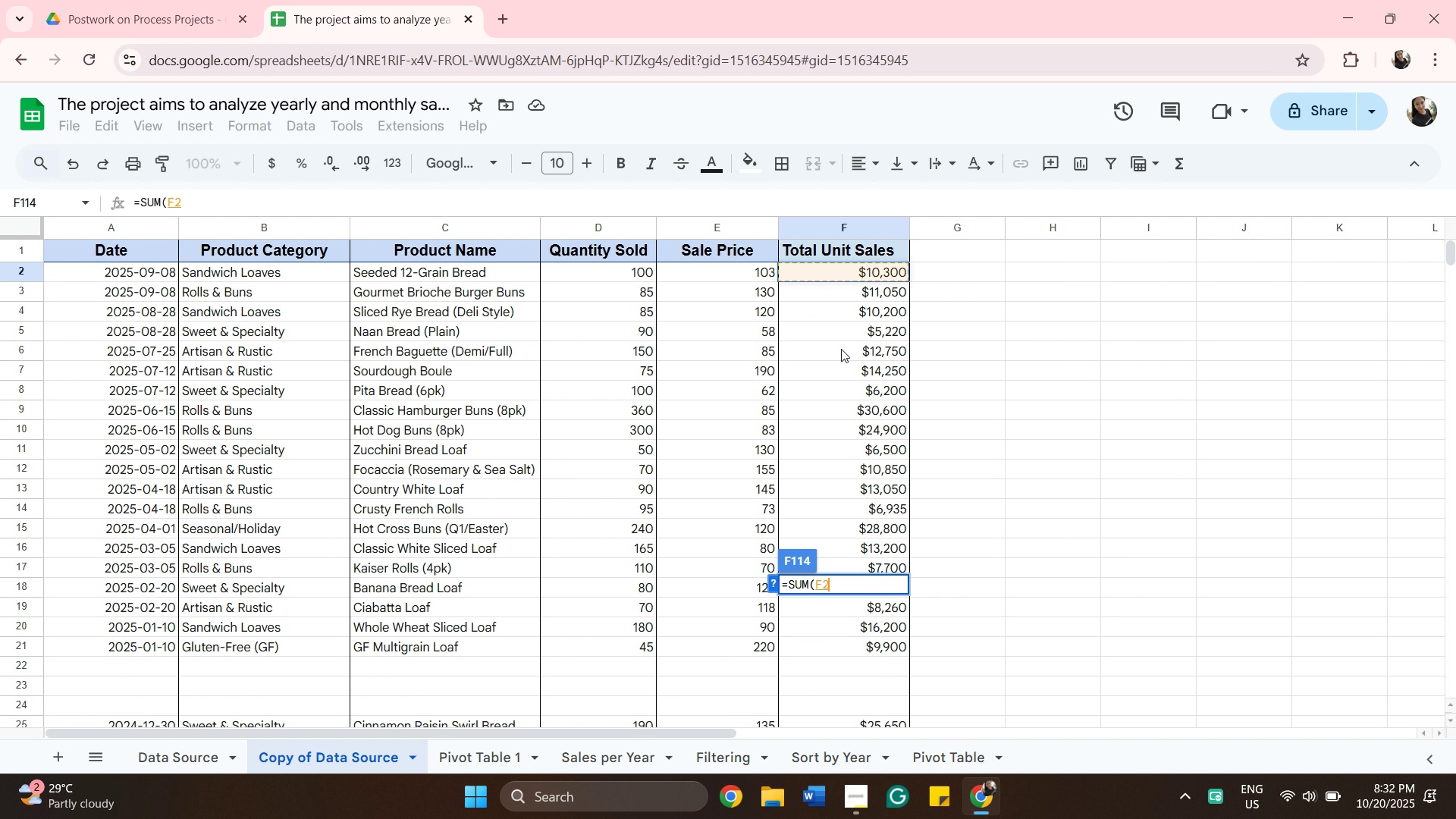 
scroll: coordinate [874, 446], scroll_direction: down, amount: 21.0
 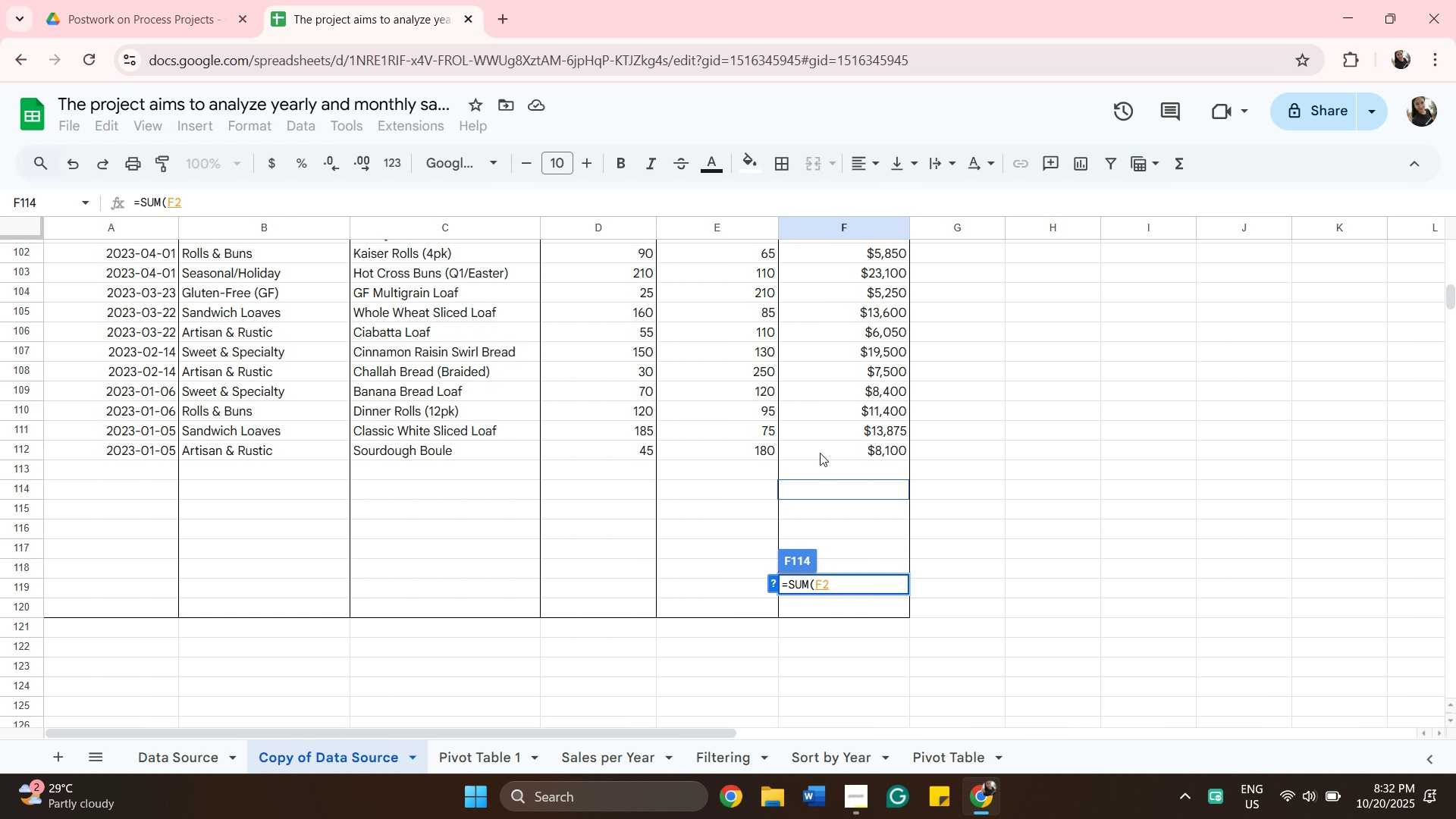 
hold_key(key=ShiftLeft, duration=0.51)
 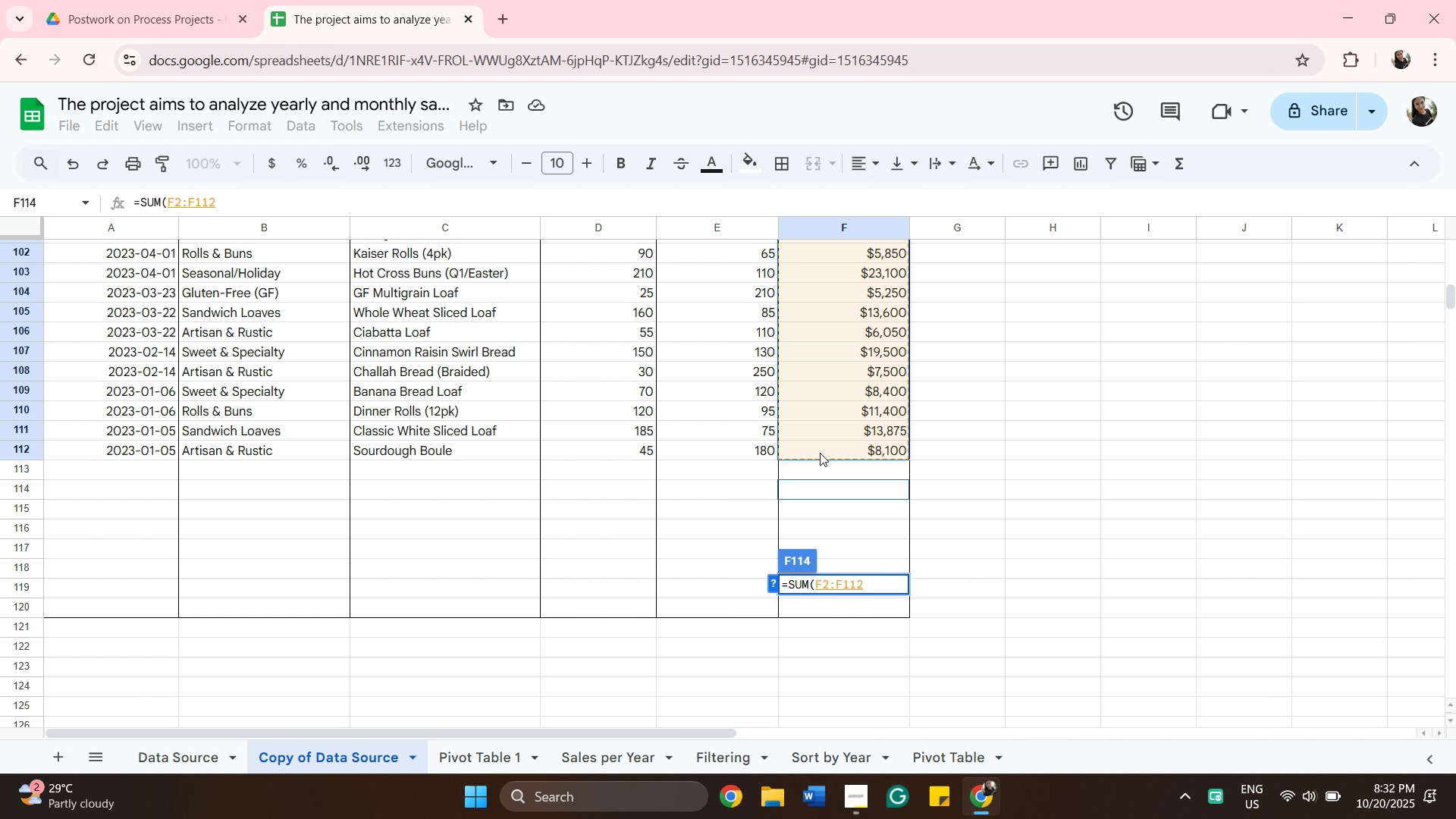 
left_click([820, 453])
 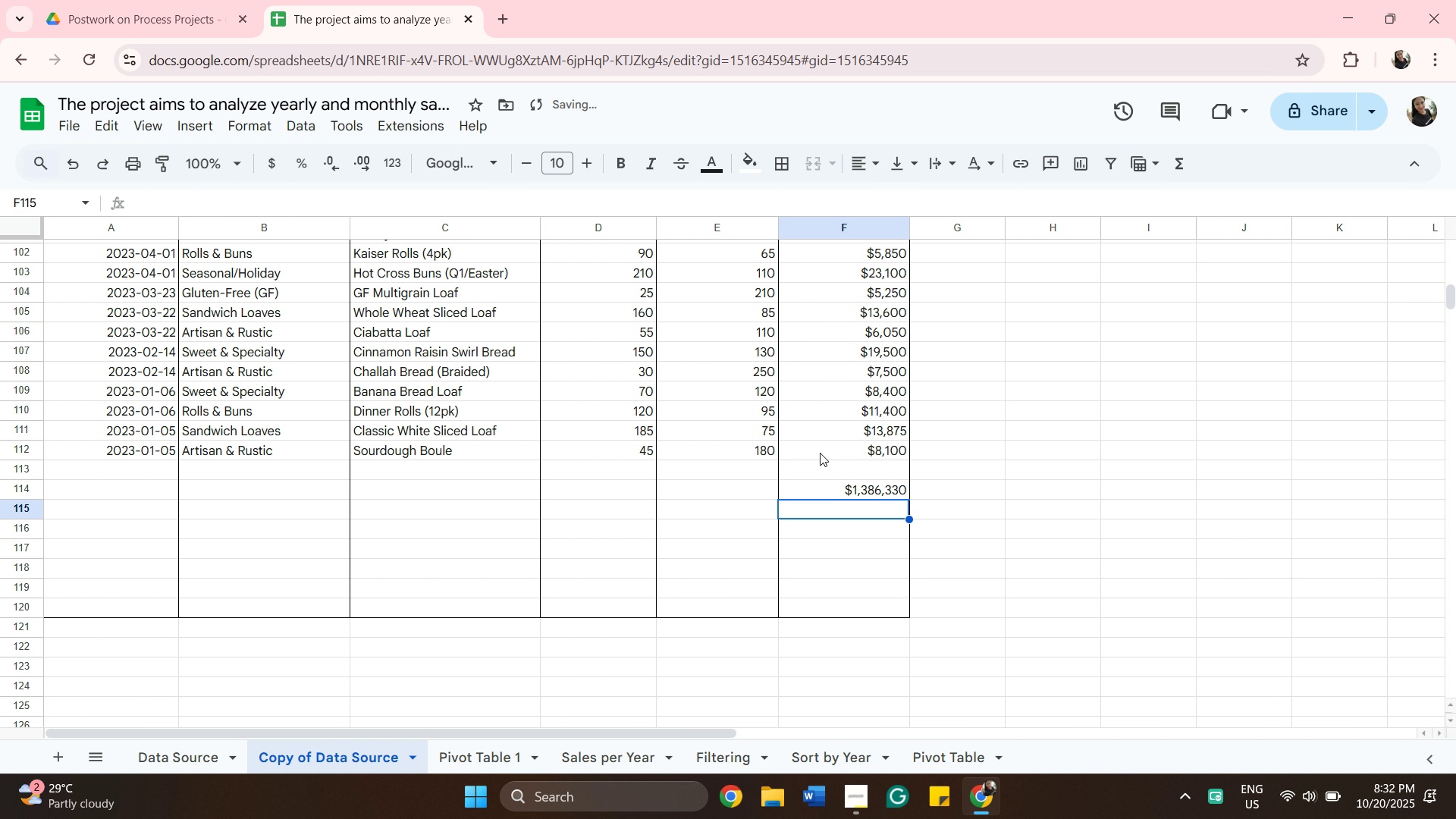 
key(Enter)
 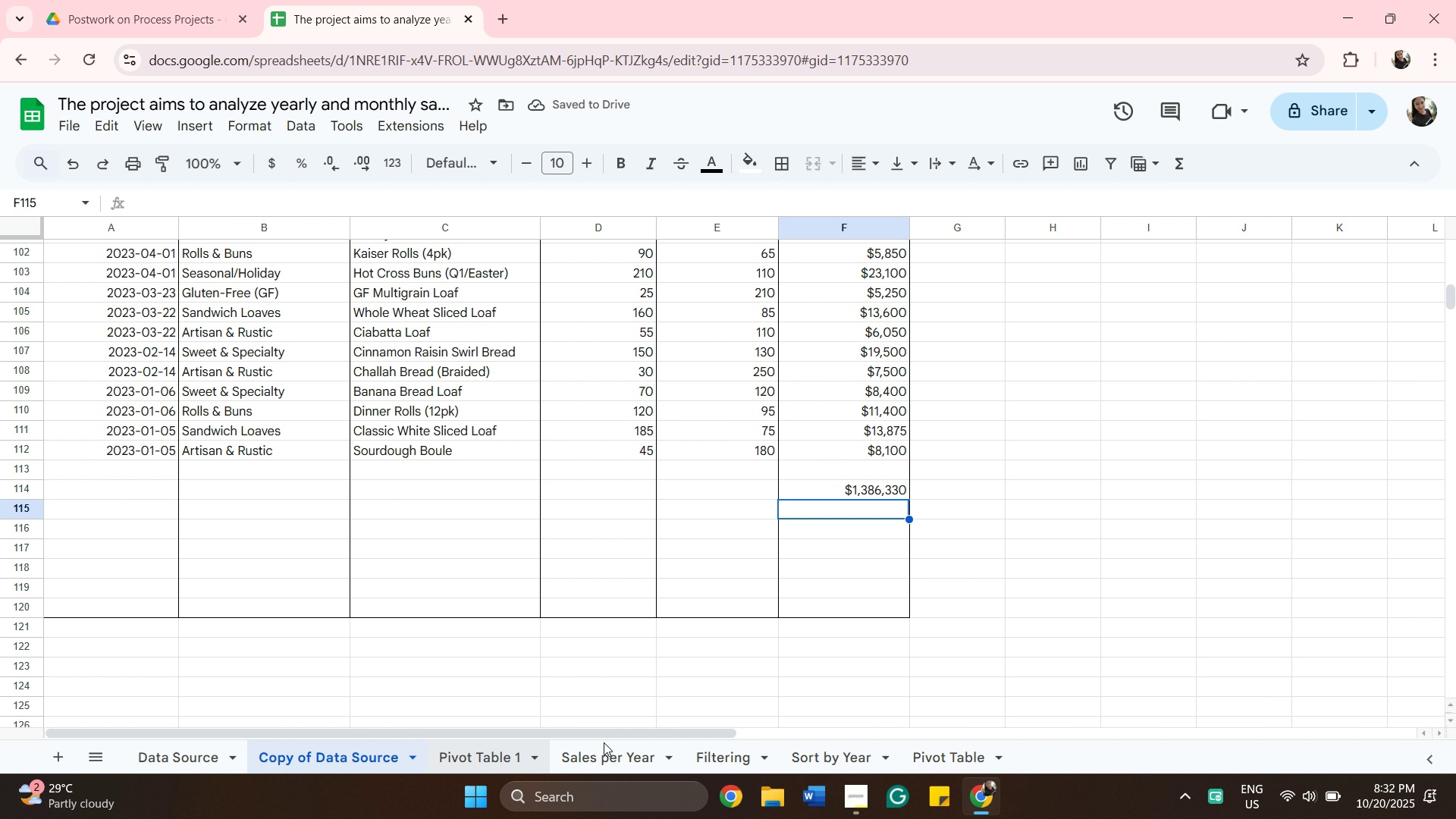 
wait(5.92)
 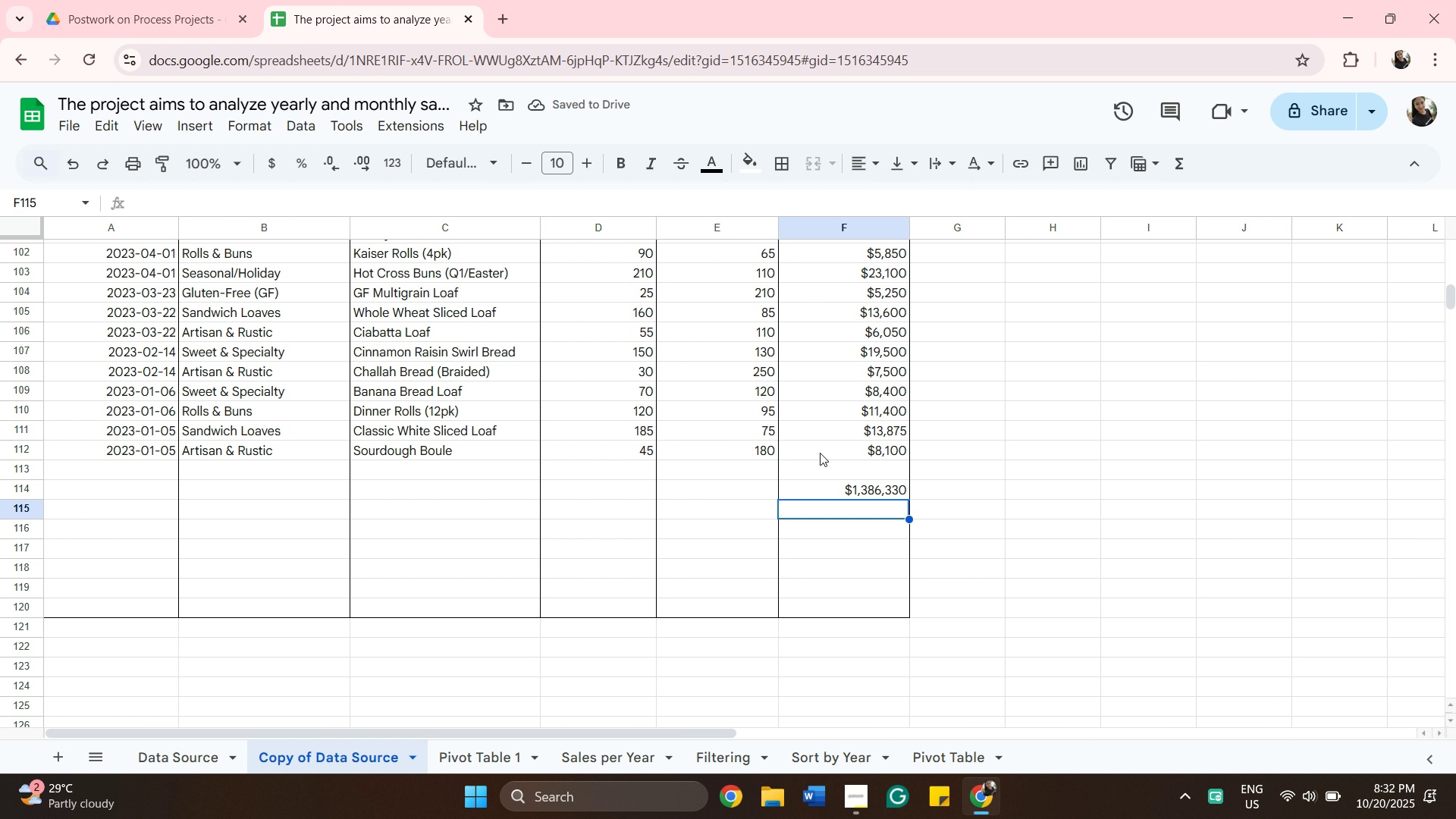 
scroll: coordinate [836, 608], scroll_direction: down, amount: 5.0
 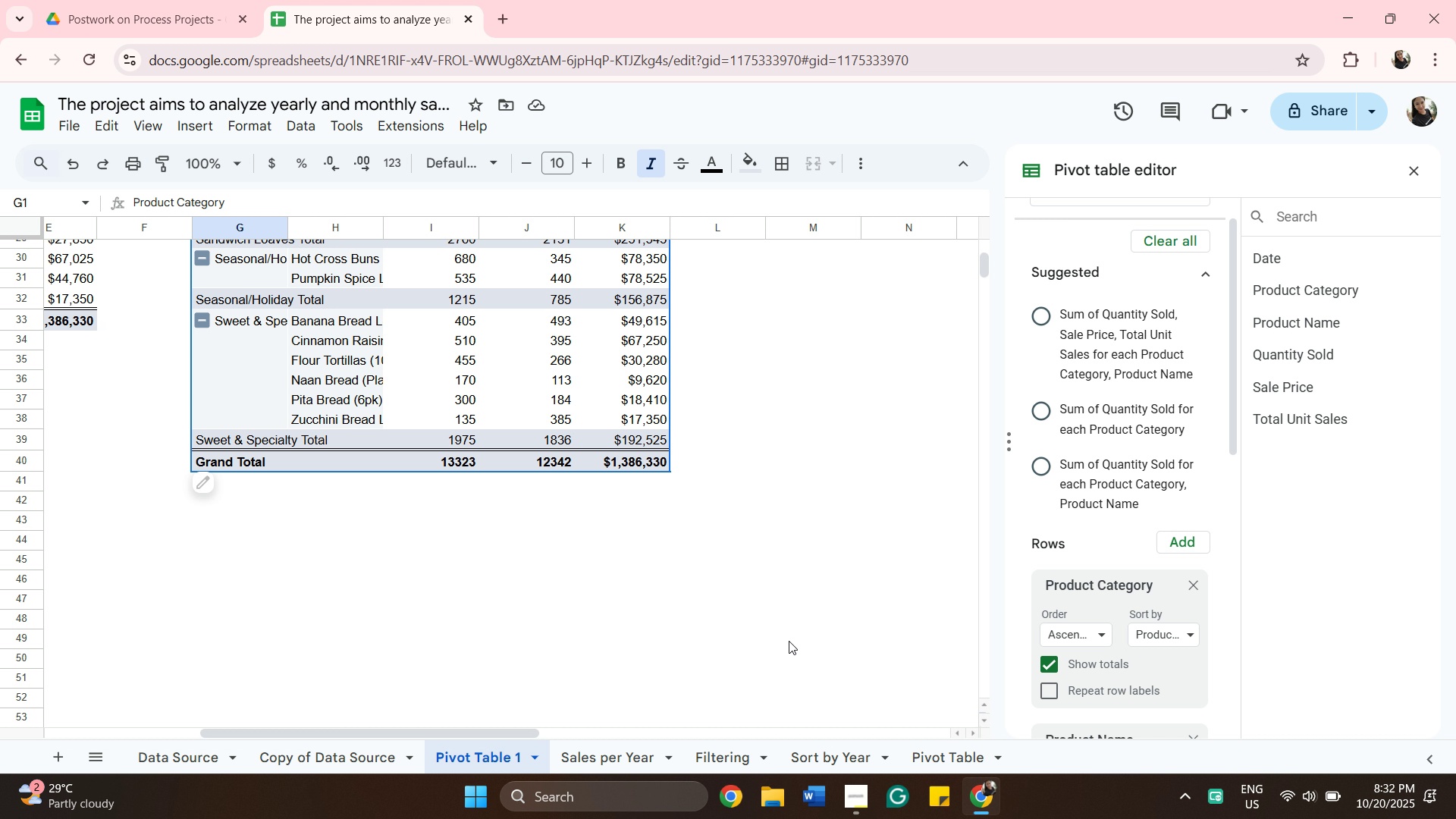 
wait(9.81)
 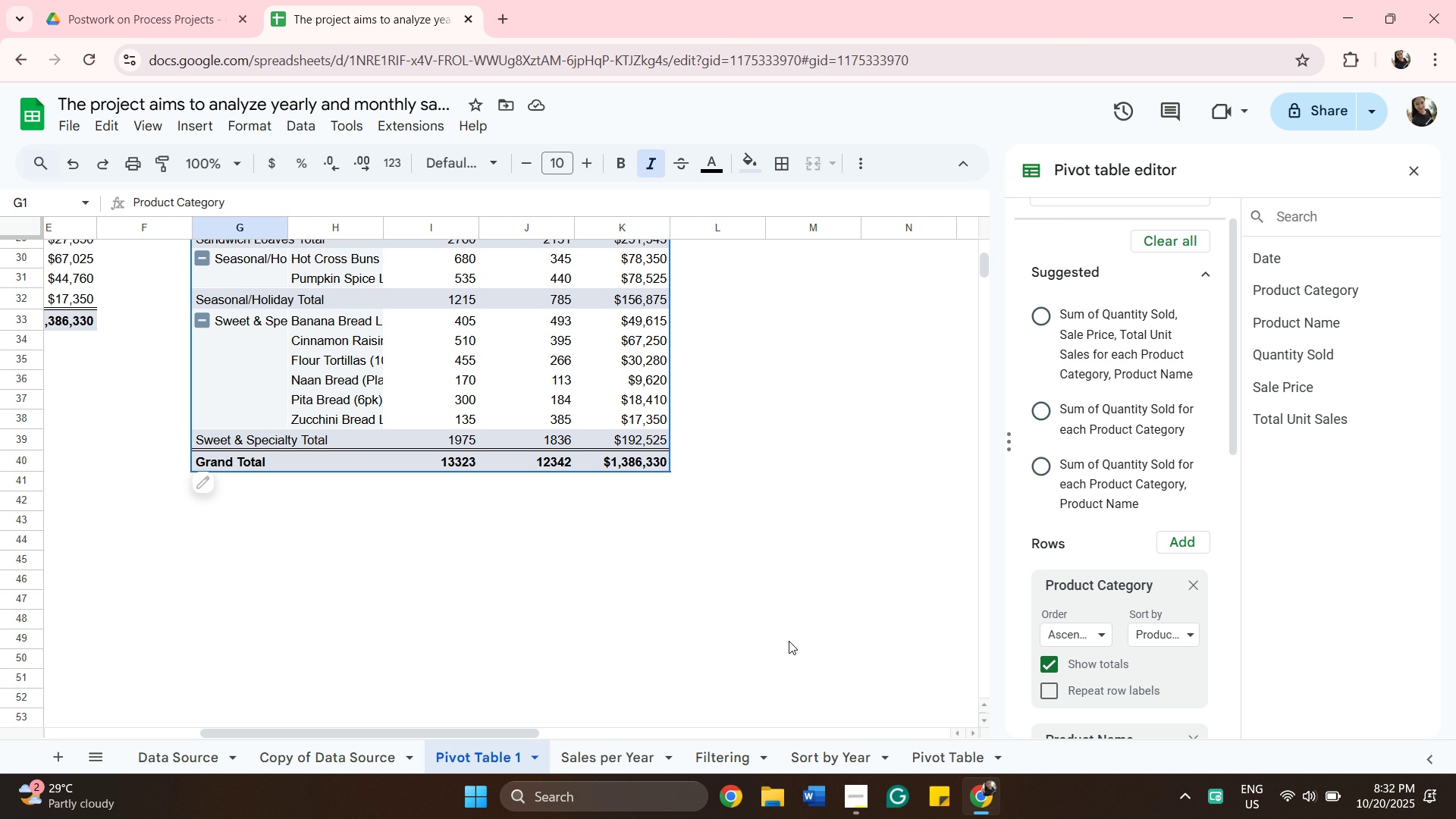 
scroll: coordinate [780, 647], scroll_direction: up, amount: 3.0
 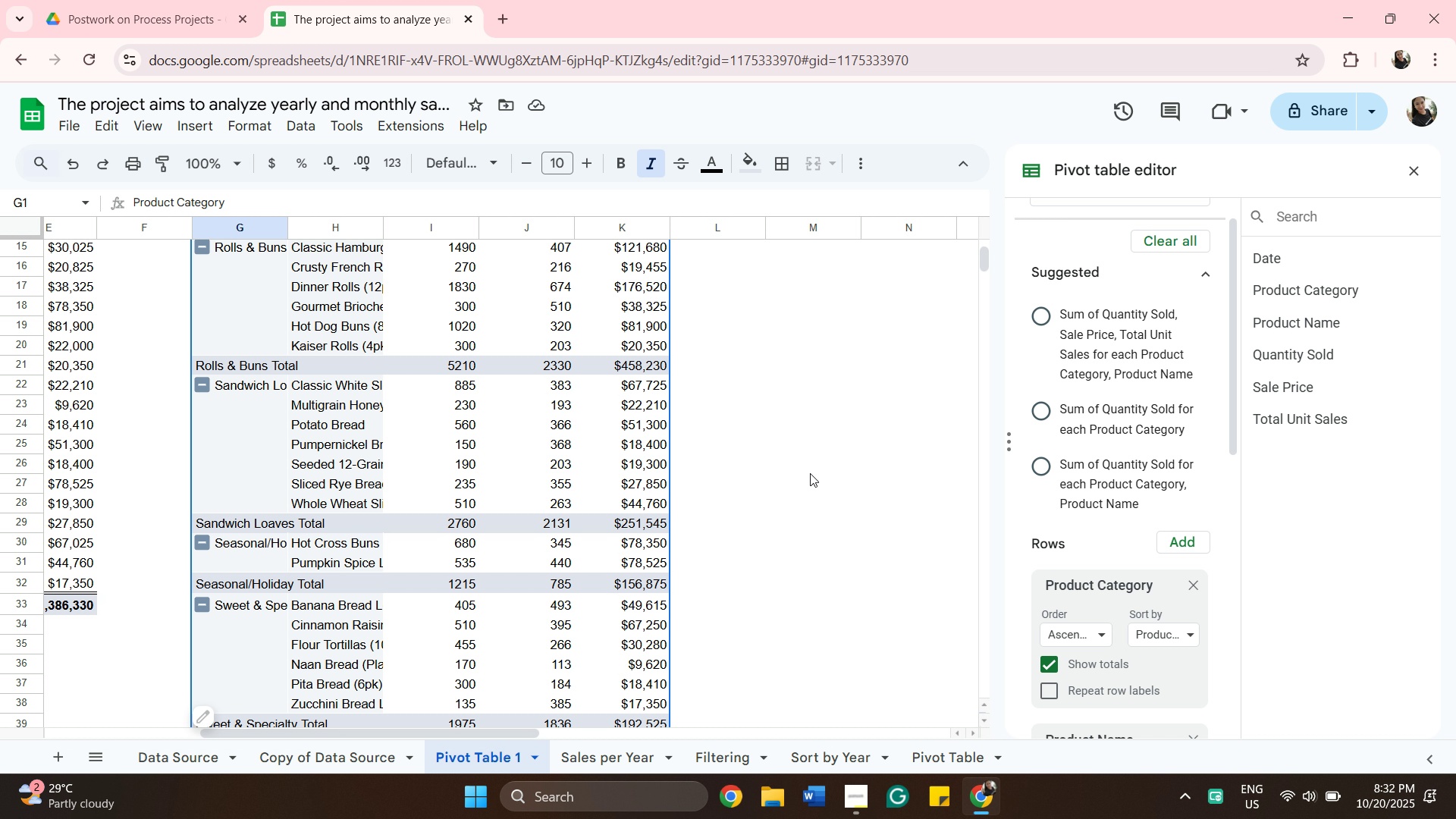 
wait(9.66)
 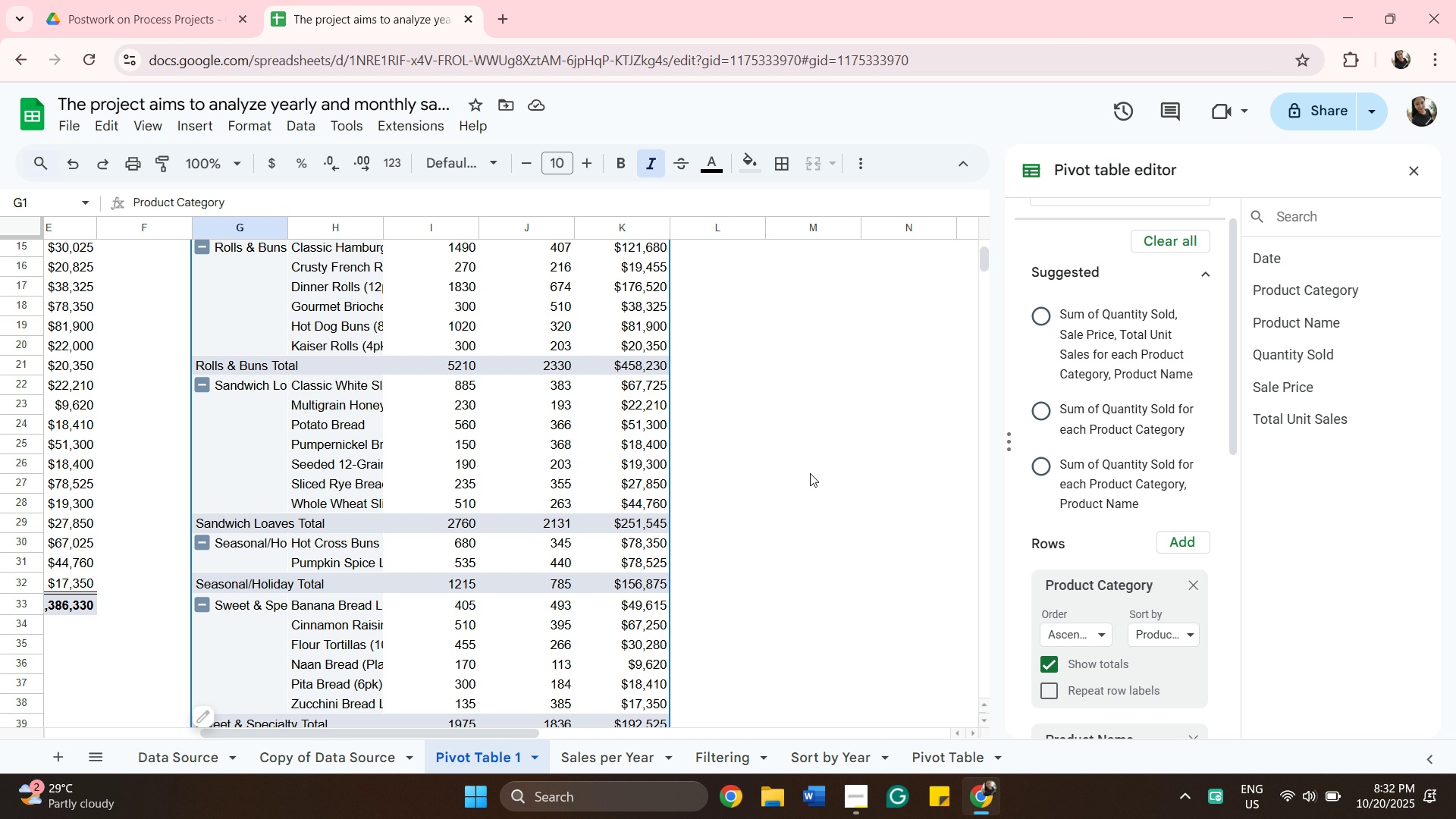 
scroll: coordinate [717, 719], scroll_direction: down, amount: 1.0
 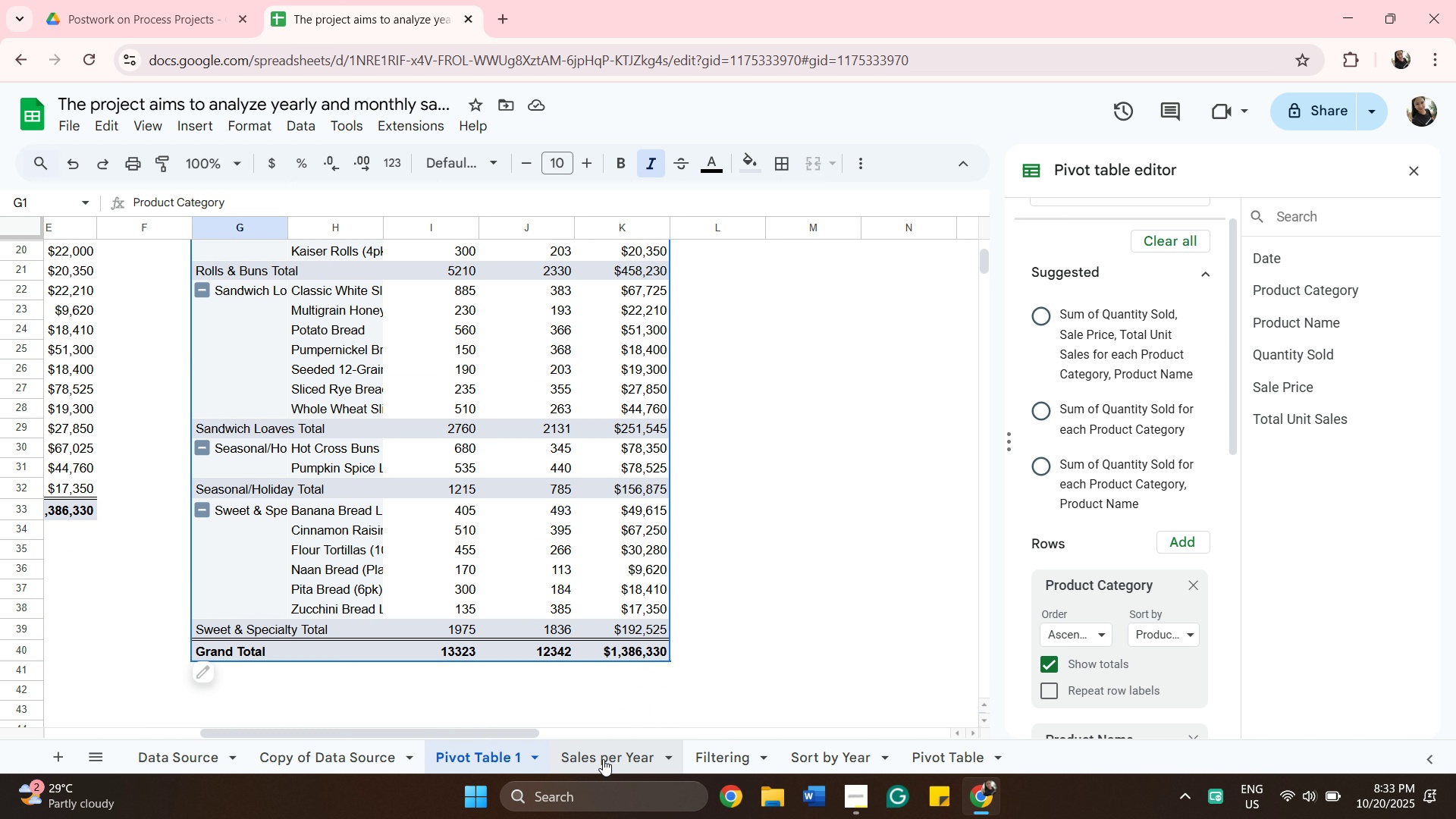 
left_click_drag(start_coordinate=[585, 767], to_coordinate=[603, 759])
 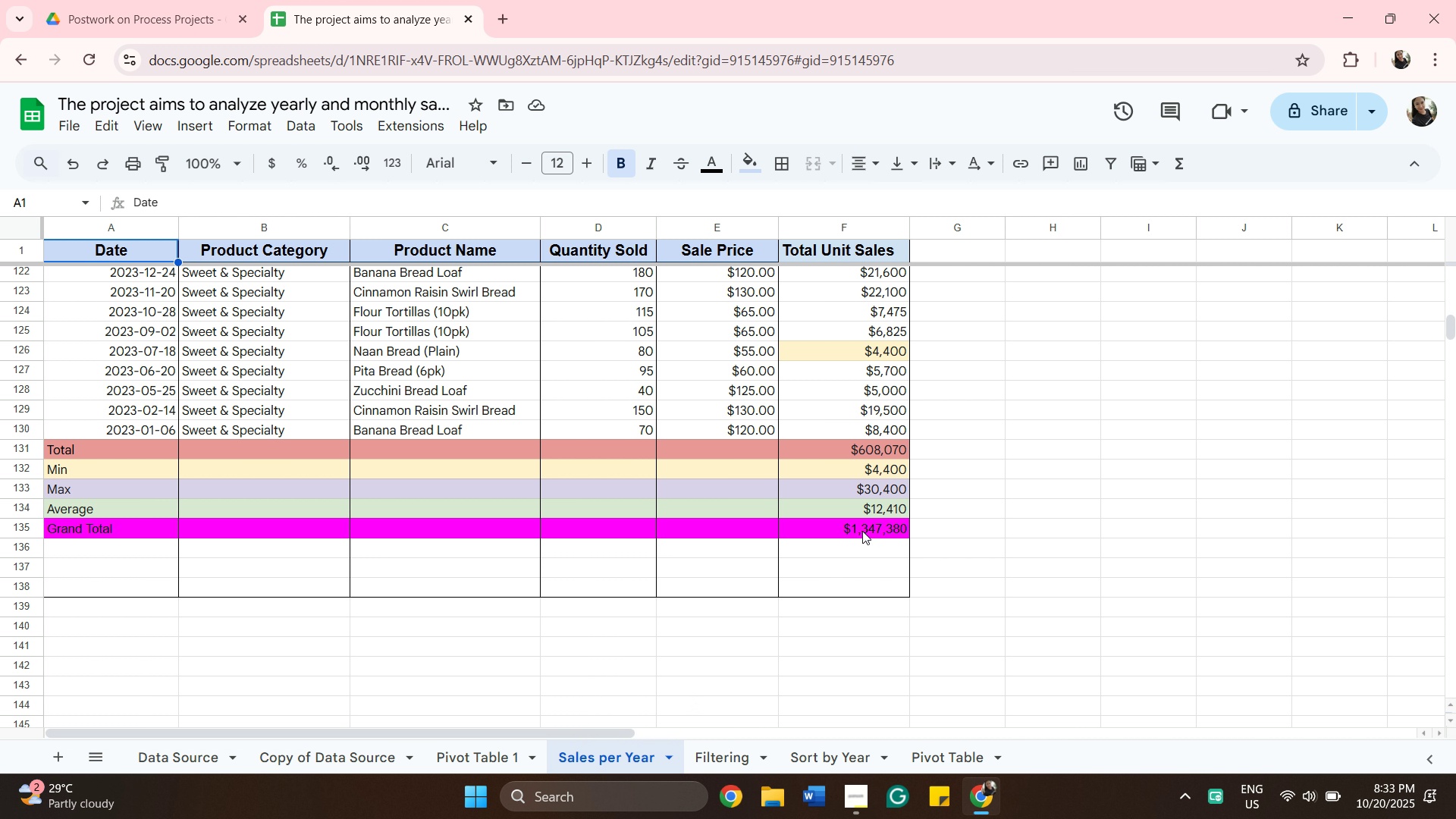 
wait(5.91)
 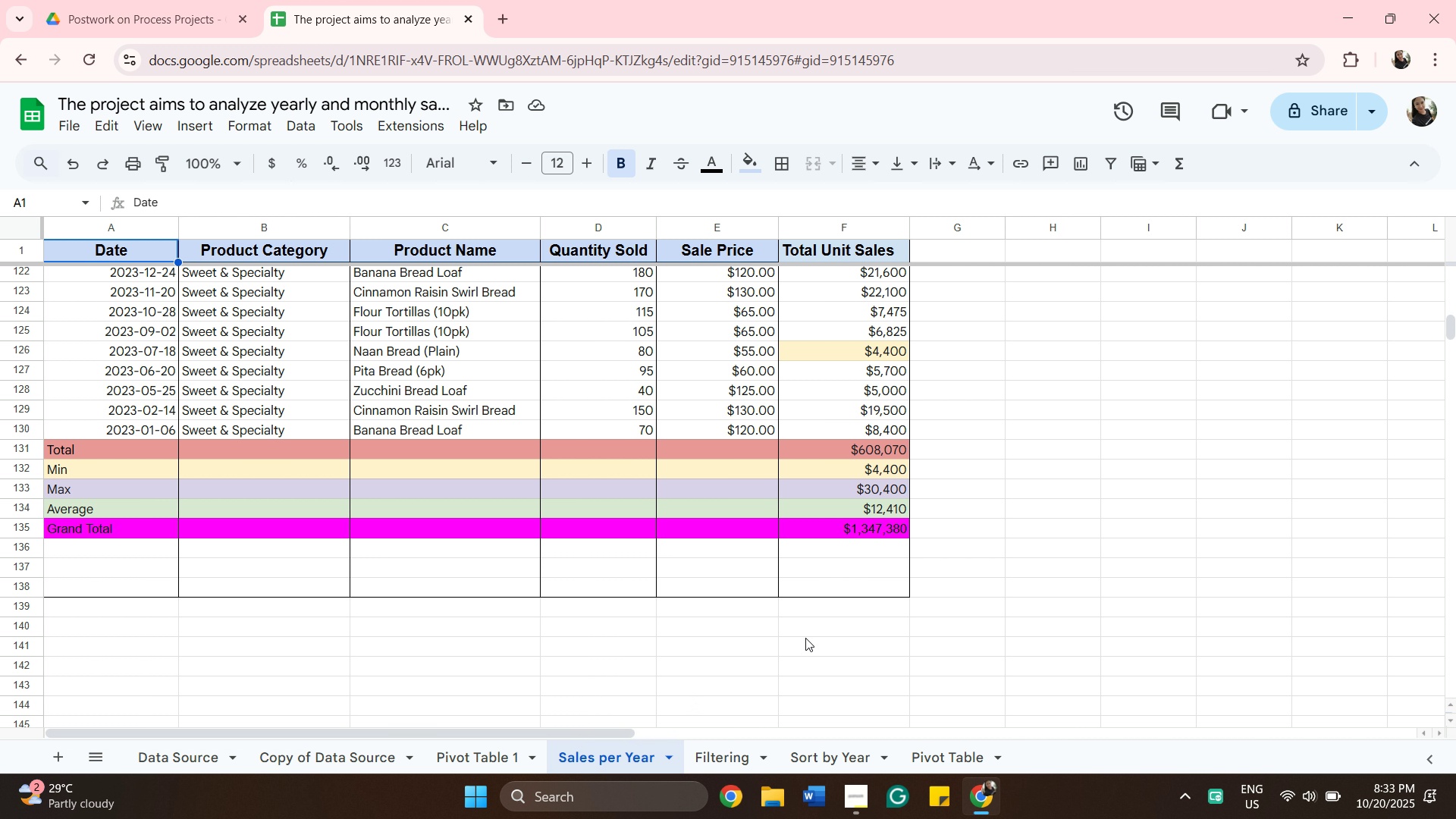 
double_click([862, 531])
 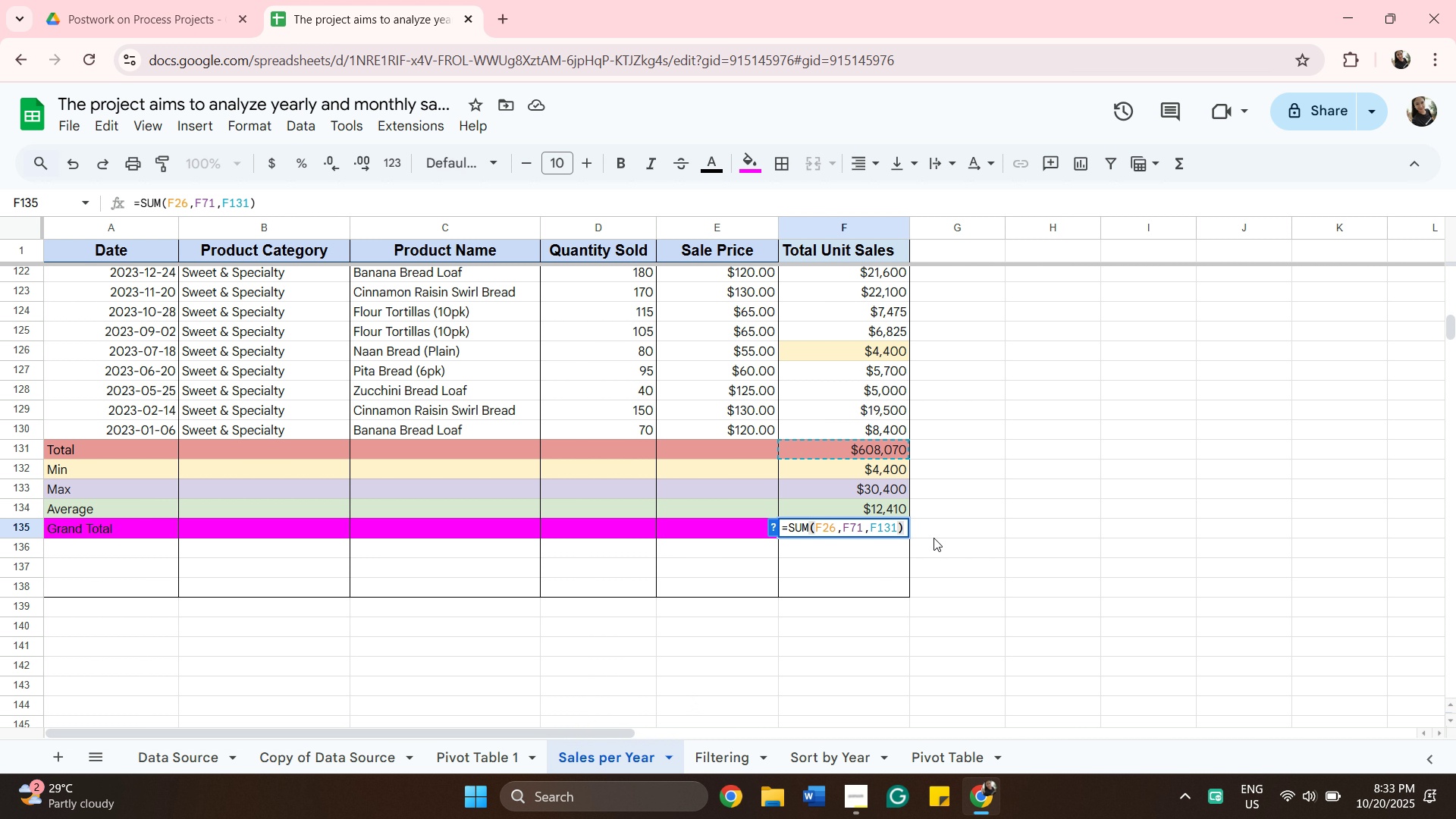 
wait(6.08)
 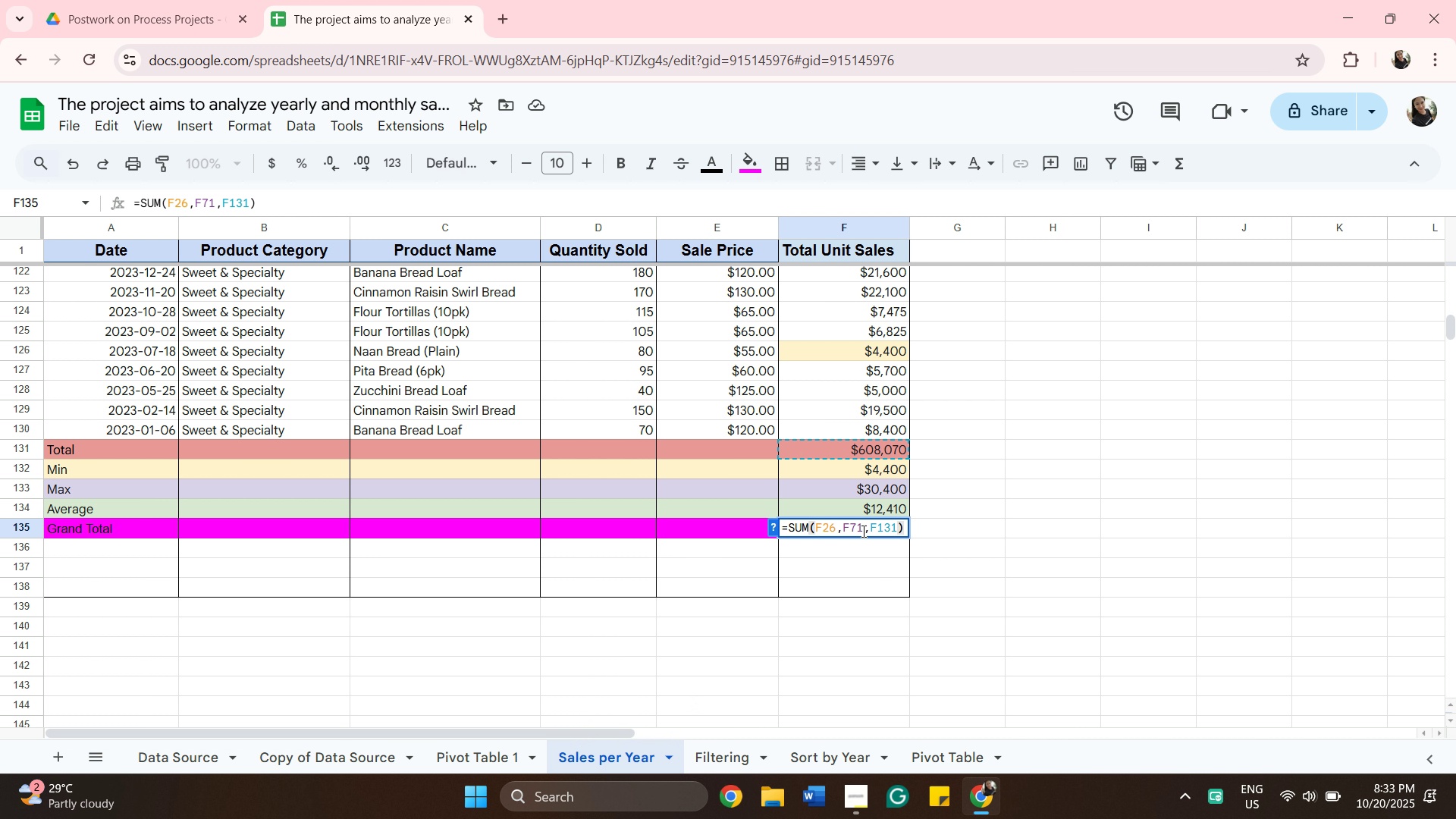 
key(Backspace)
 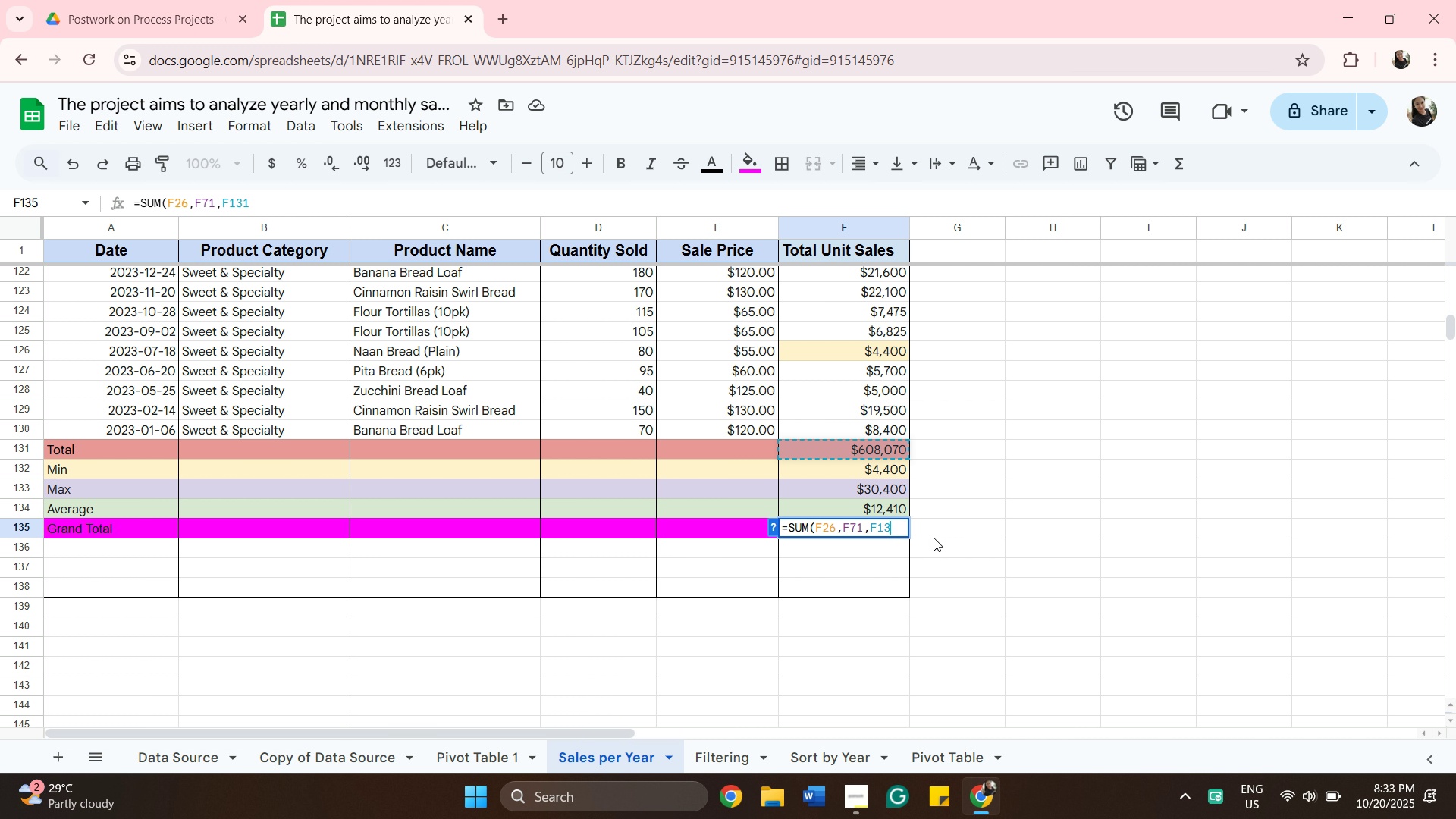 
key(Backspace)
 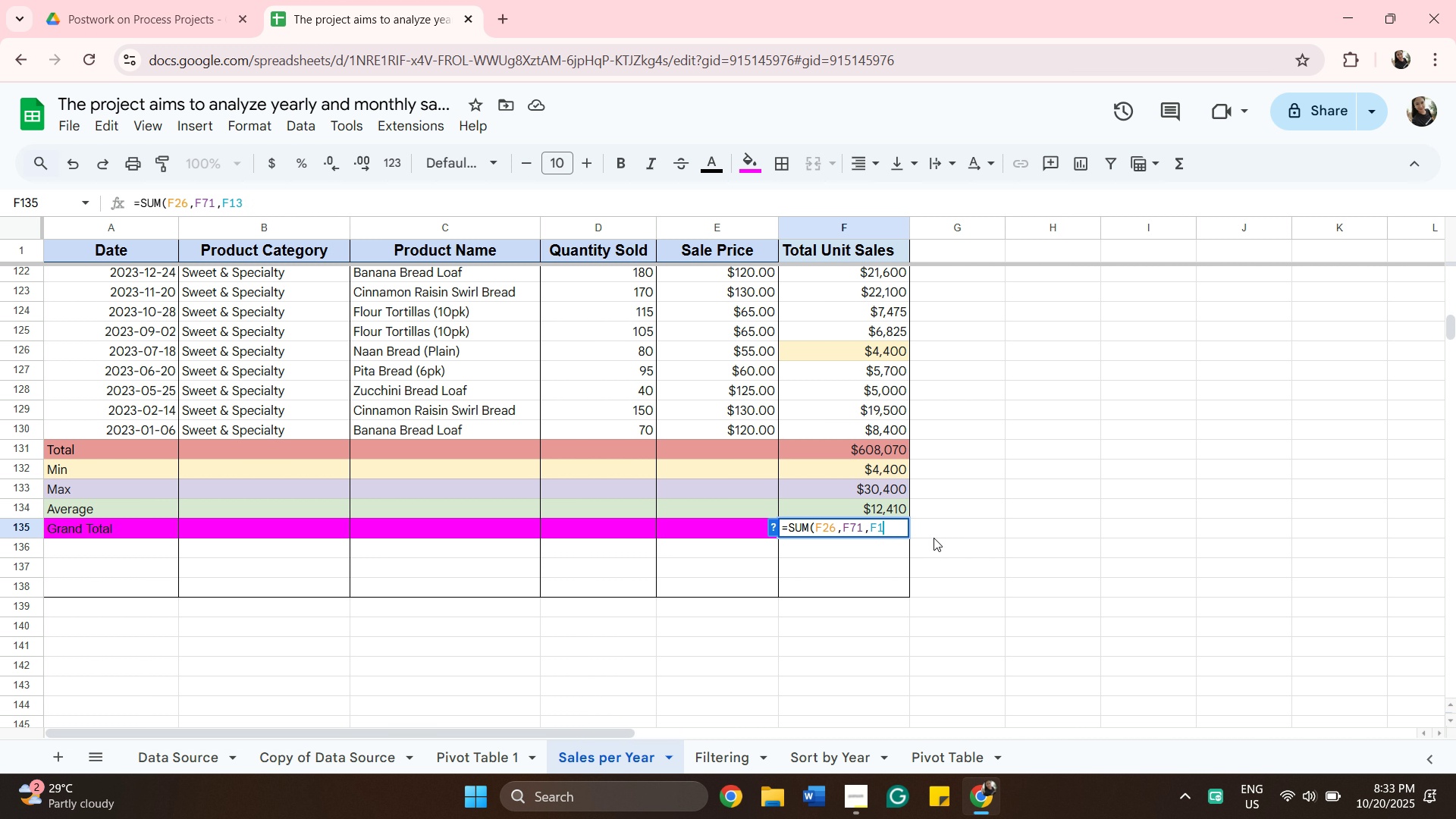 
key(Backspace)
 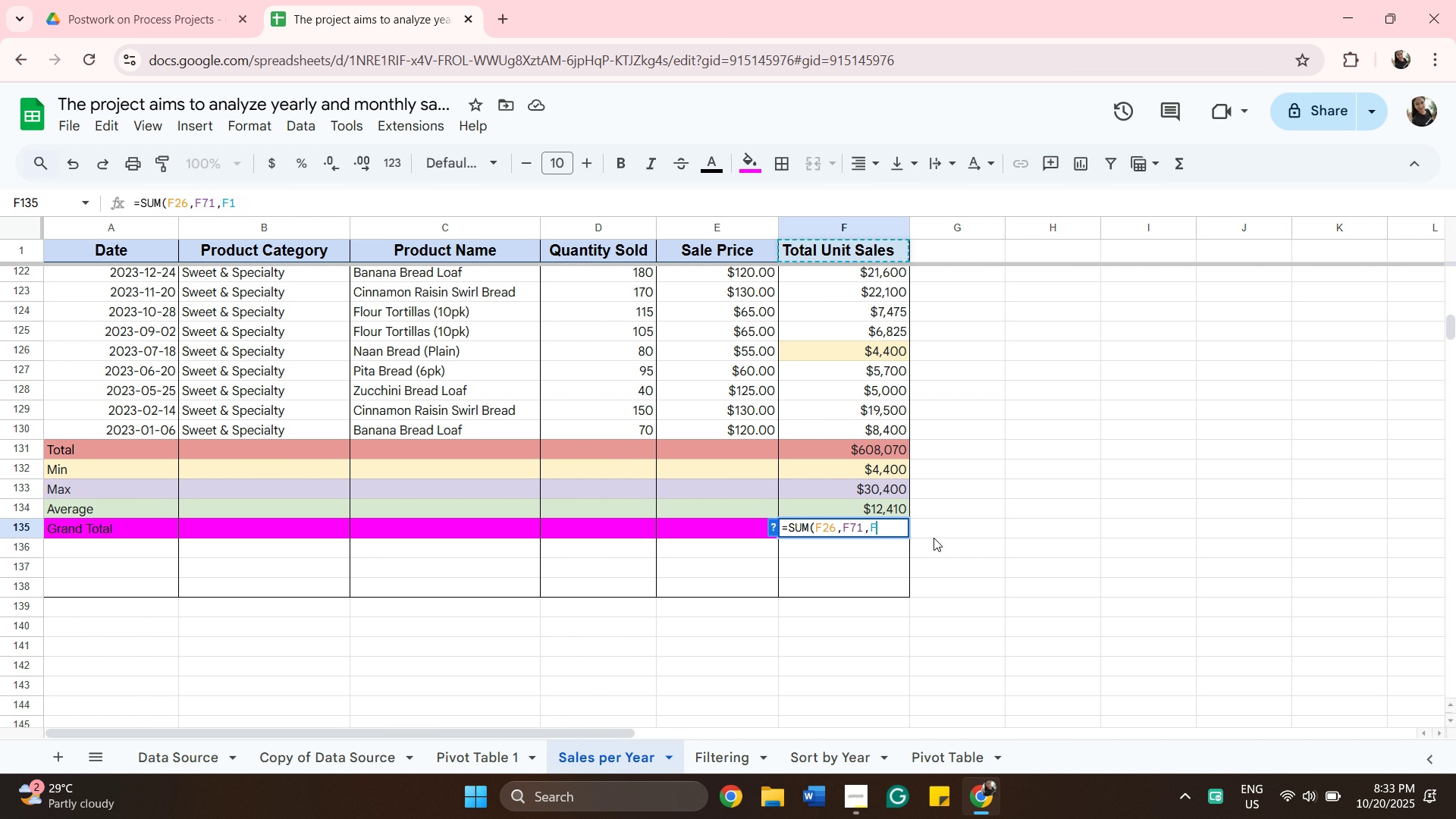 
key(Backspace)
 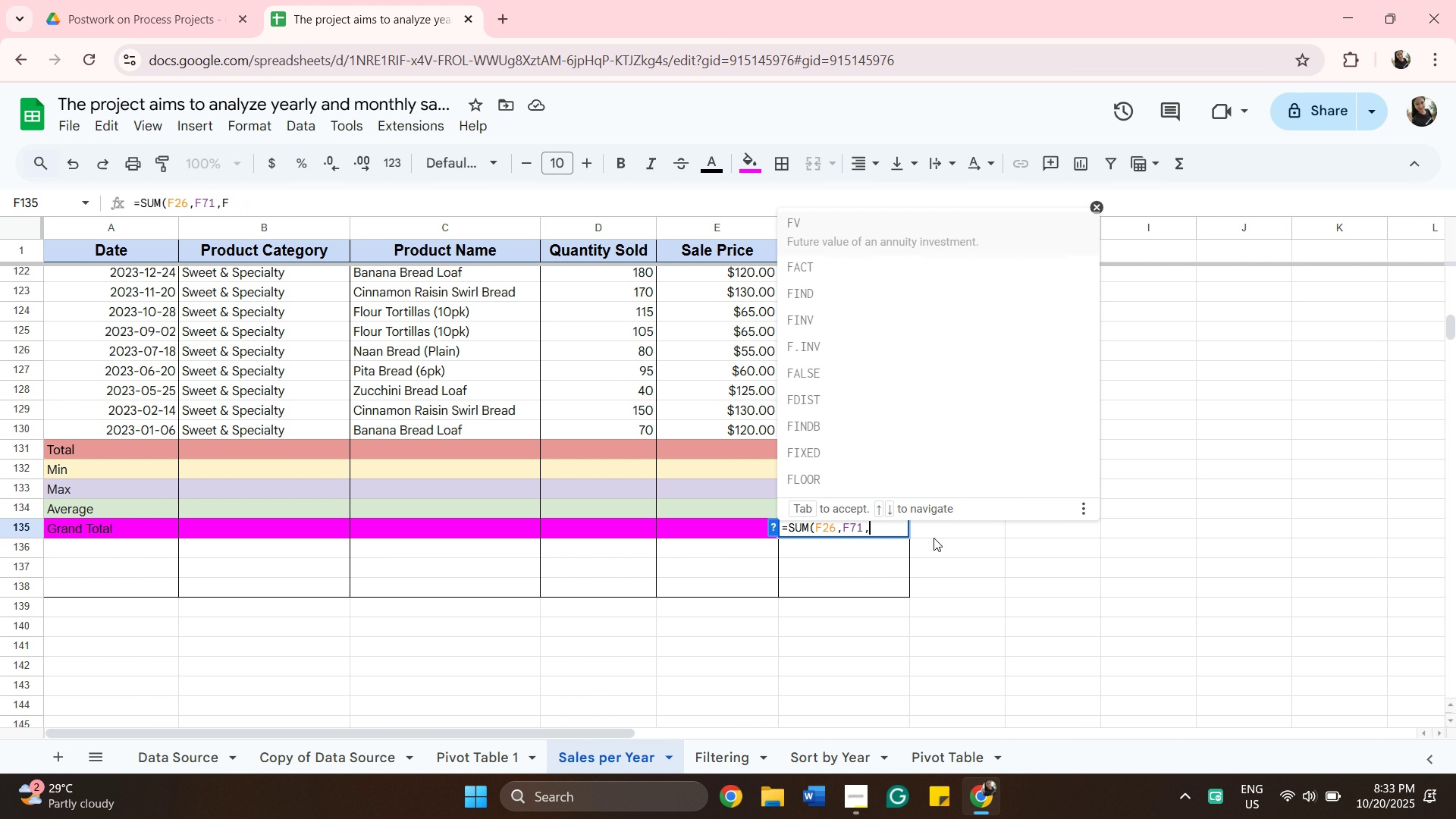 
key(Backspace)
 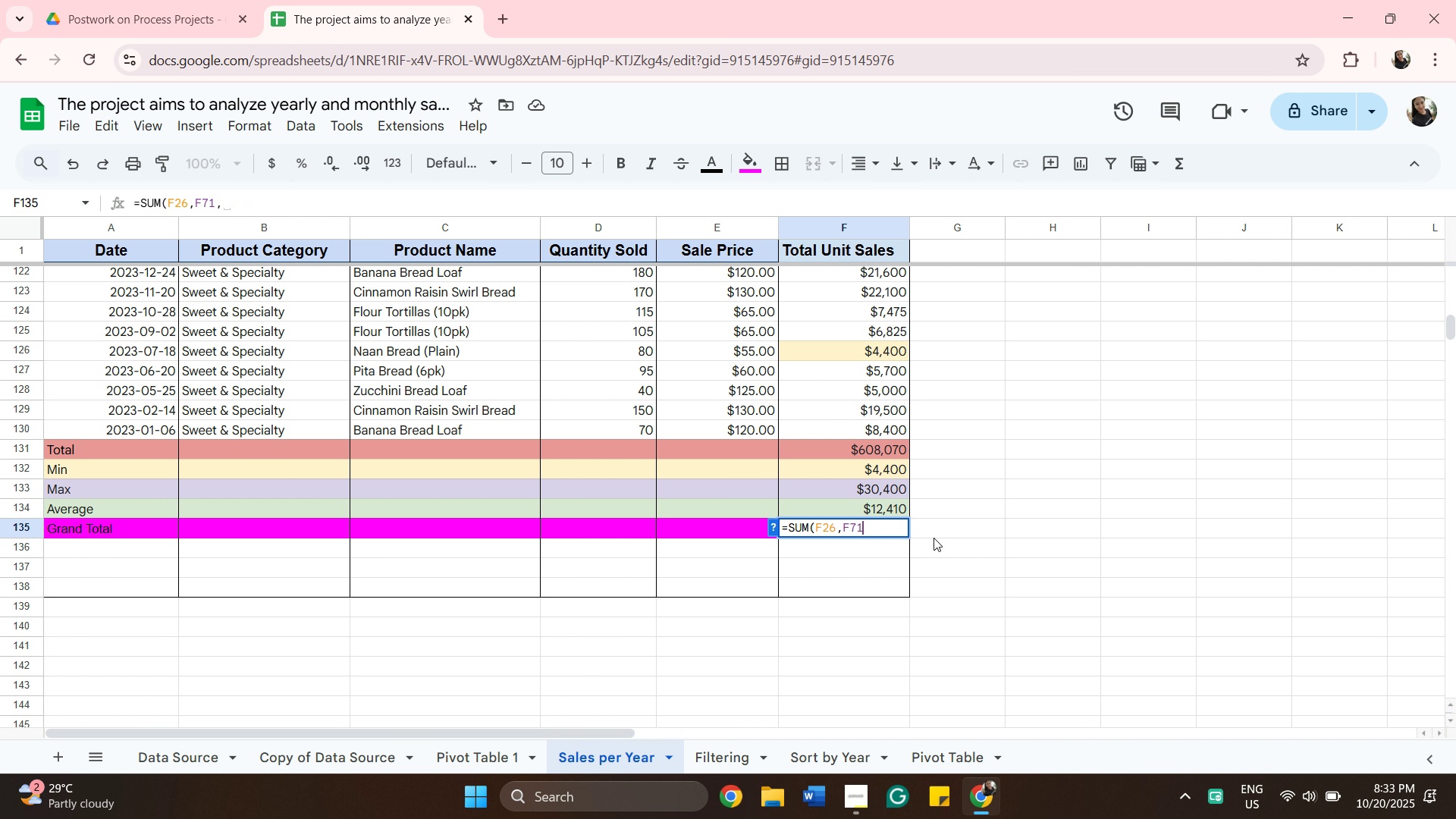 
key(Backspace)
 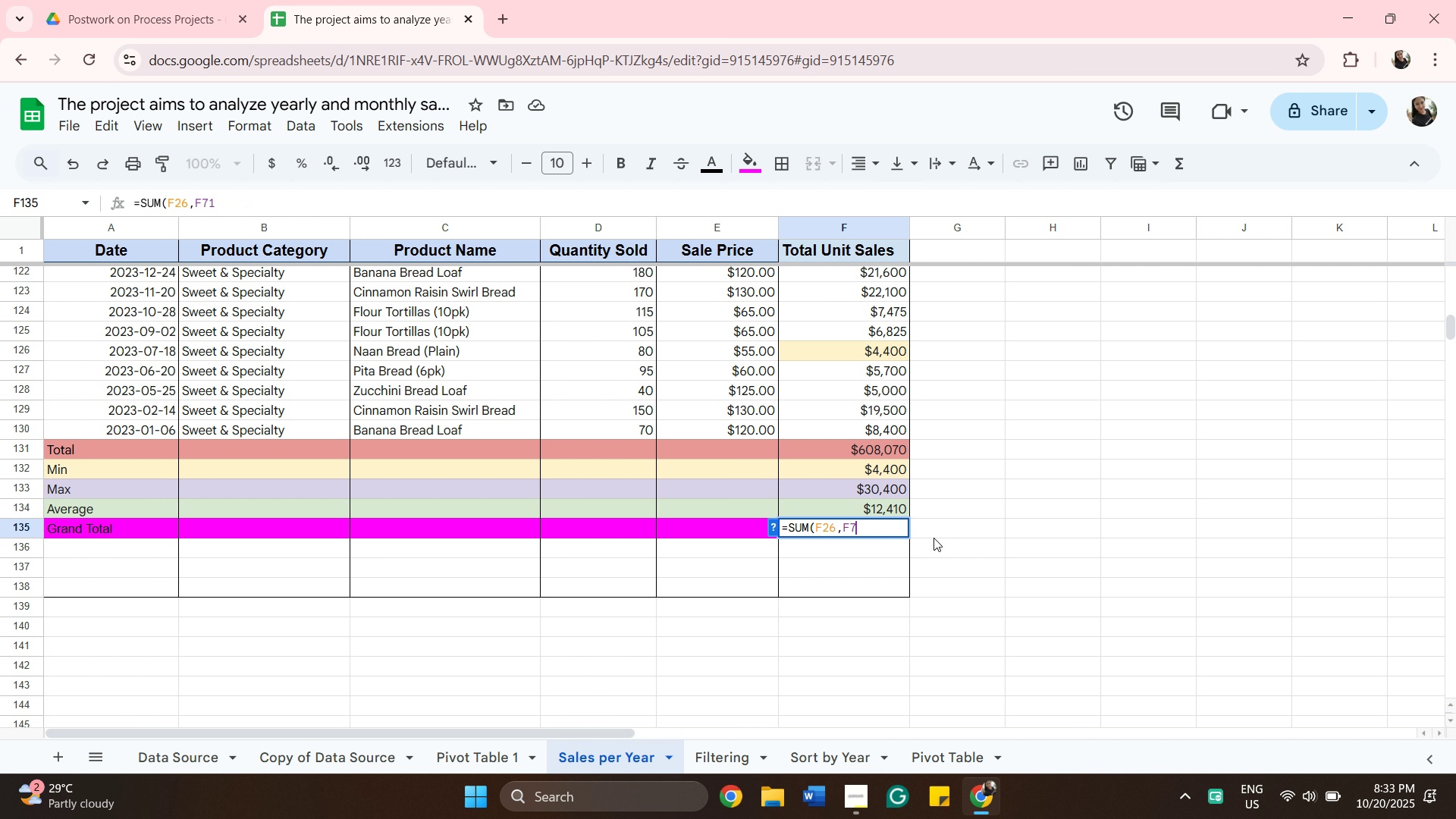 
key(Backspace)
 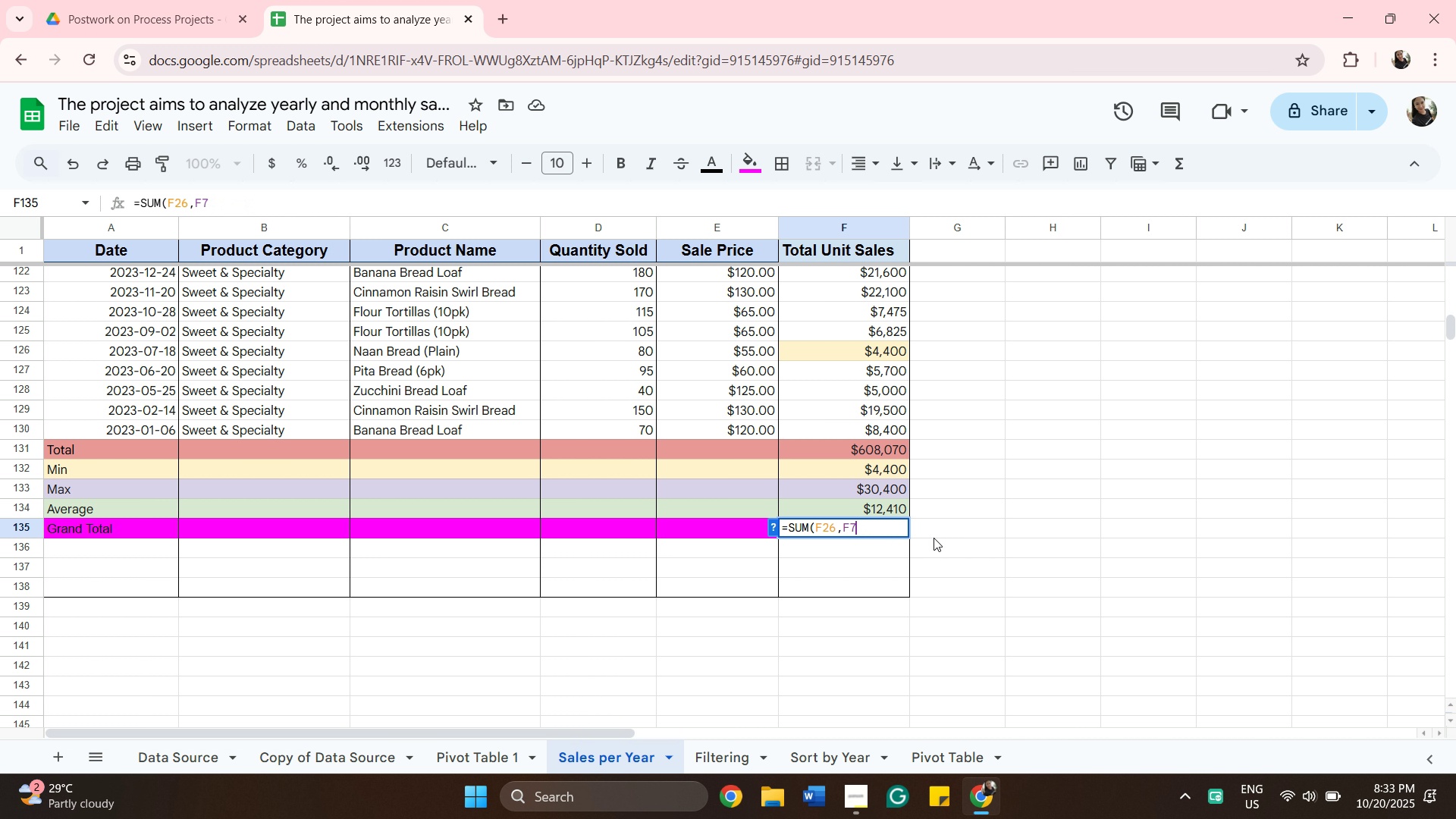 
key(Backspace)
 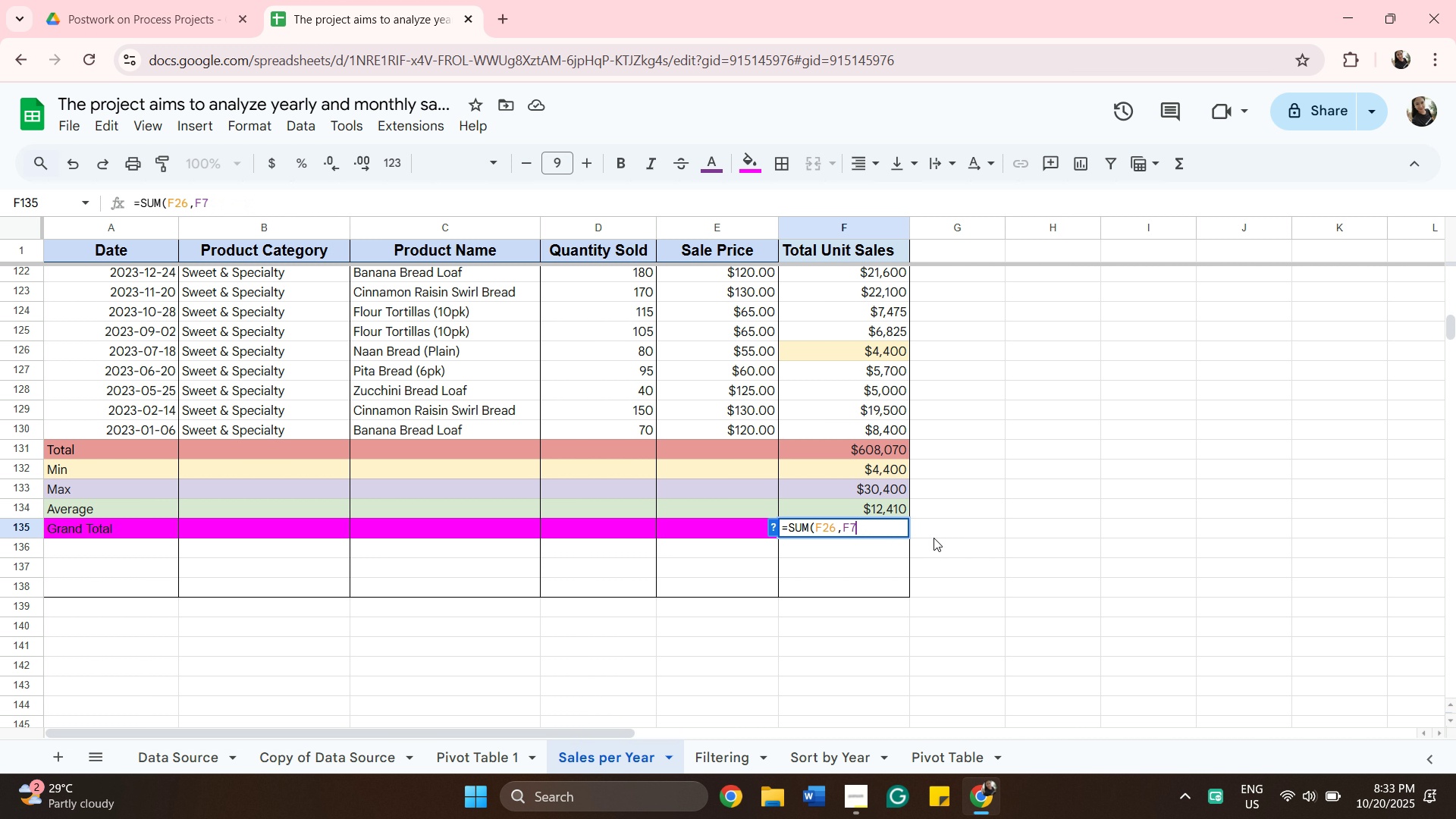 
key(Backspace)
 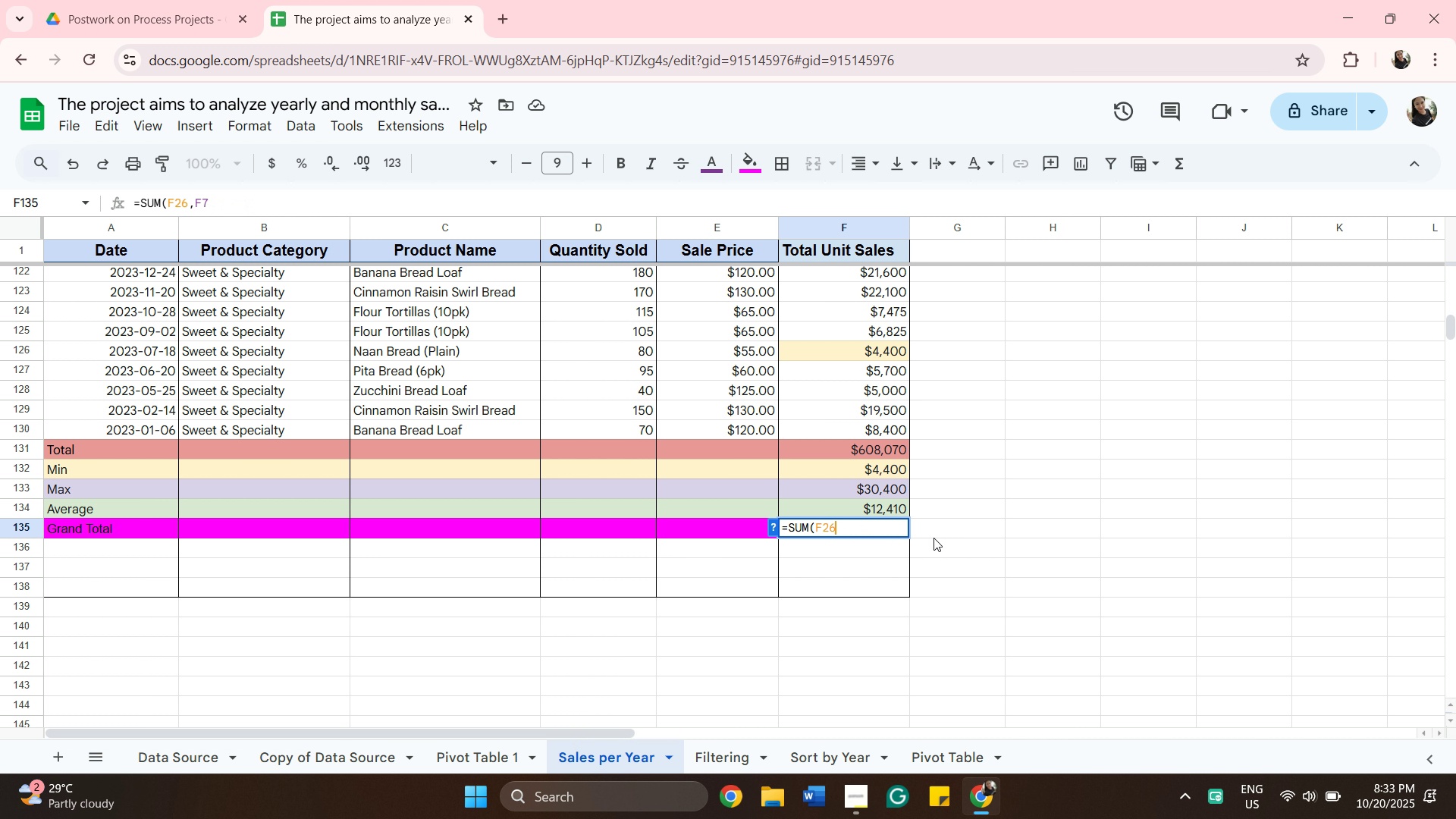 
key(Backspace)
 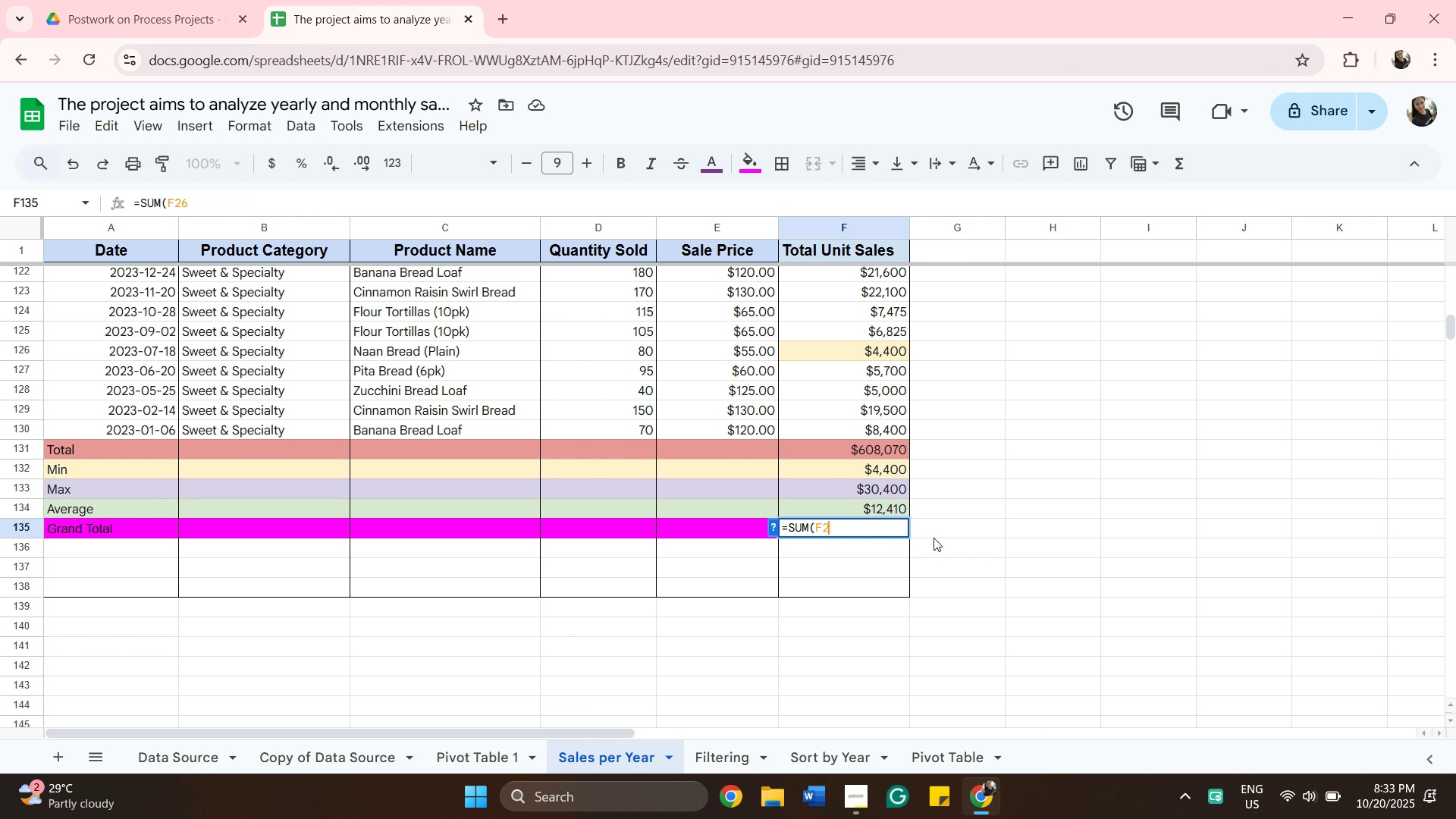 
key(Backspace)
 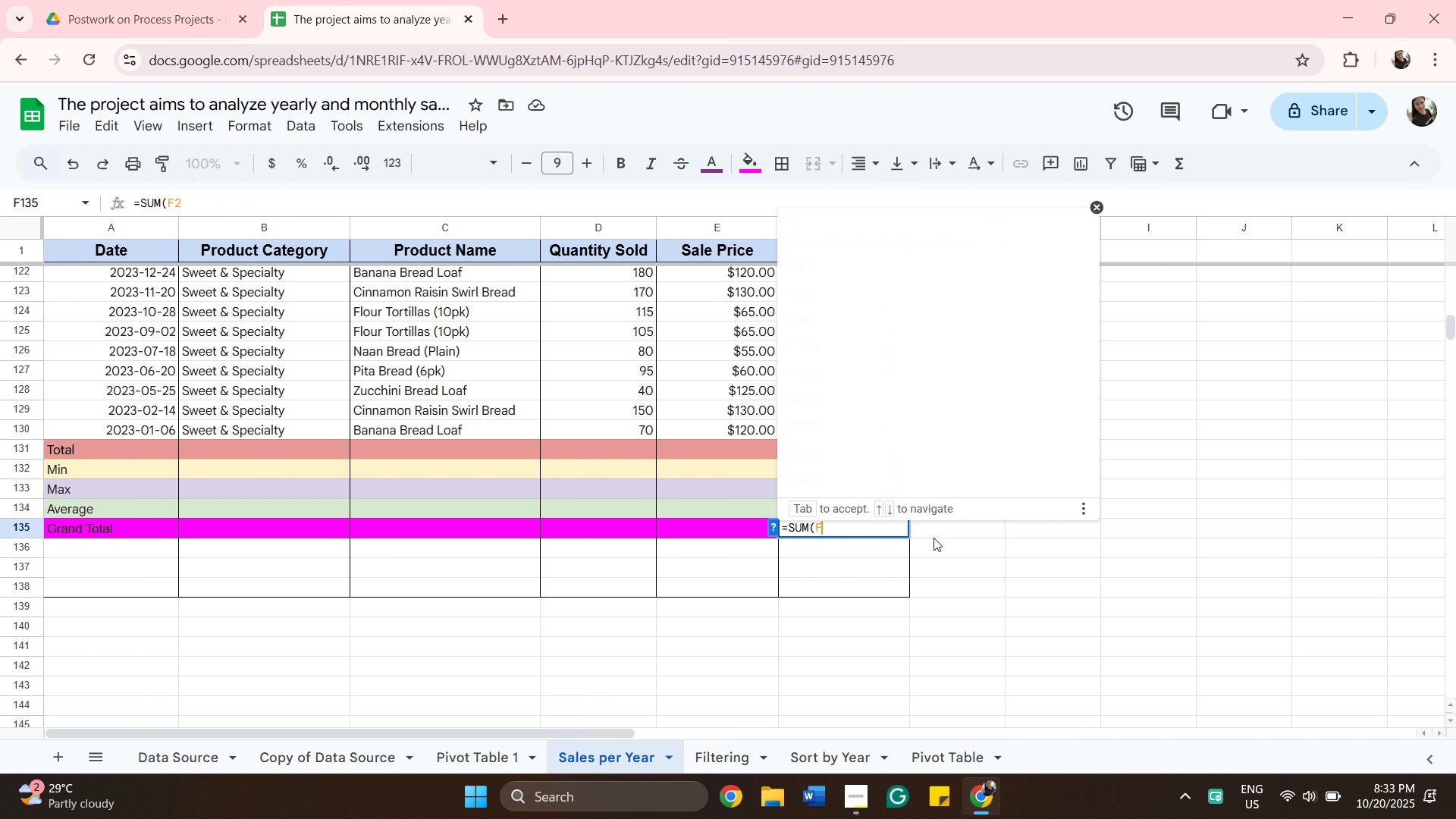 
key(Backspace)
 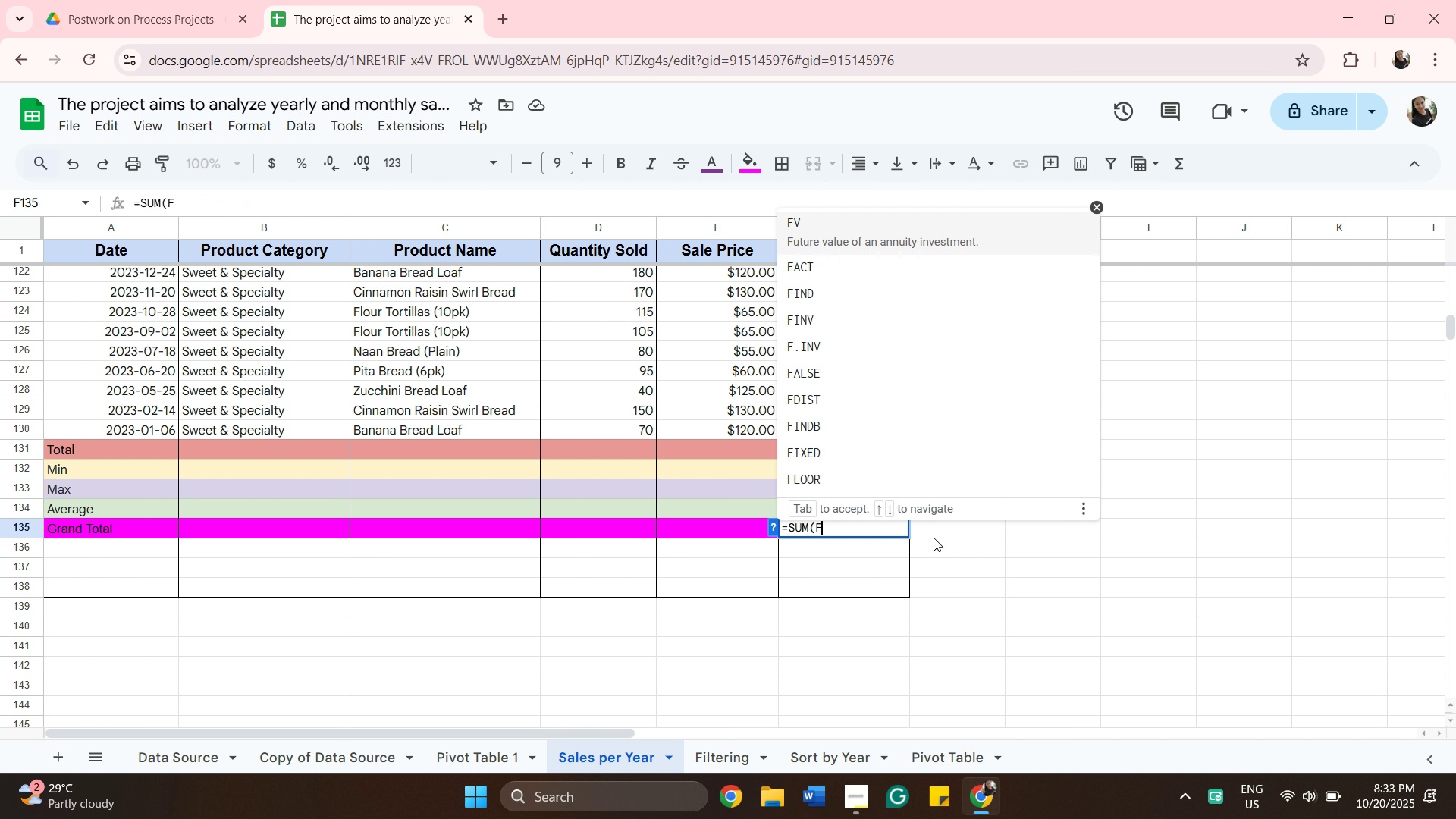 
key(Backspace)
 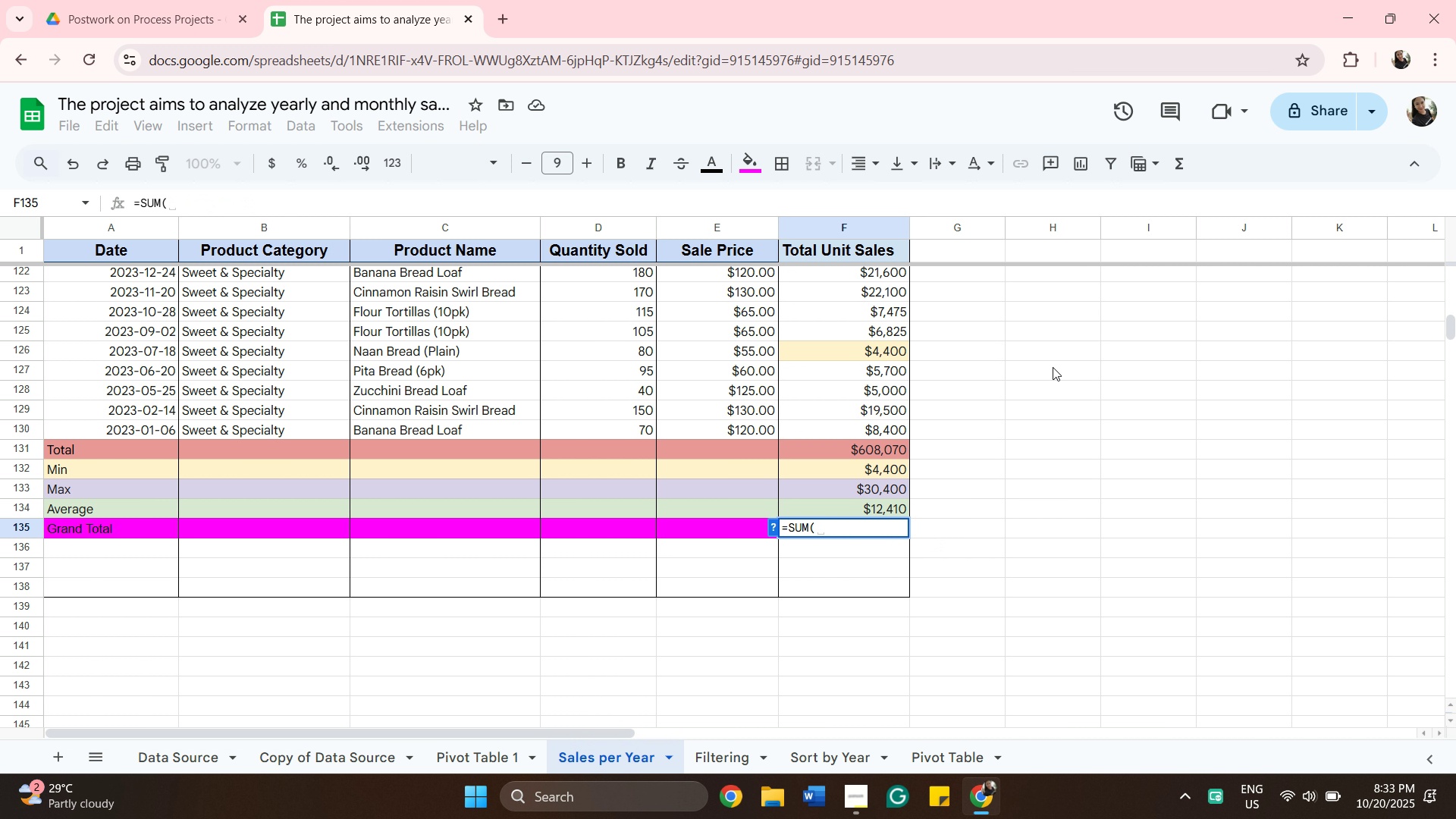 
scroll: coordinate [900, 396], scroll_direction: up, amount: 29.0
 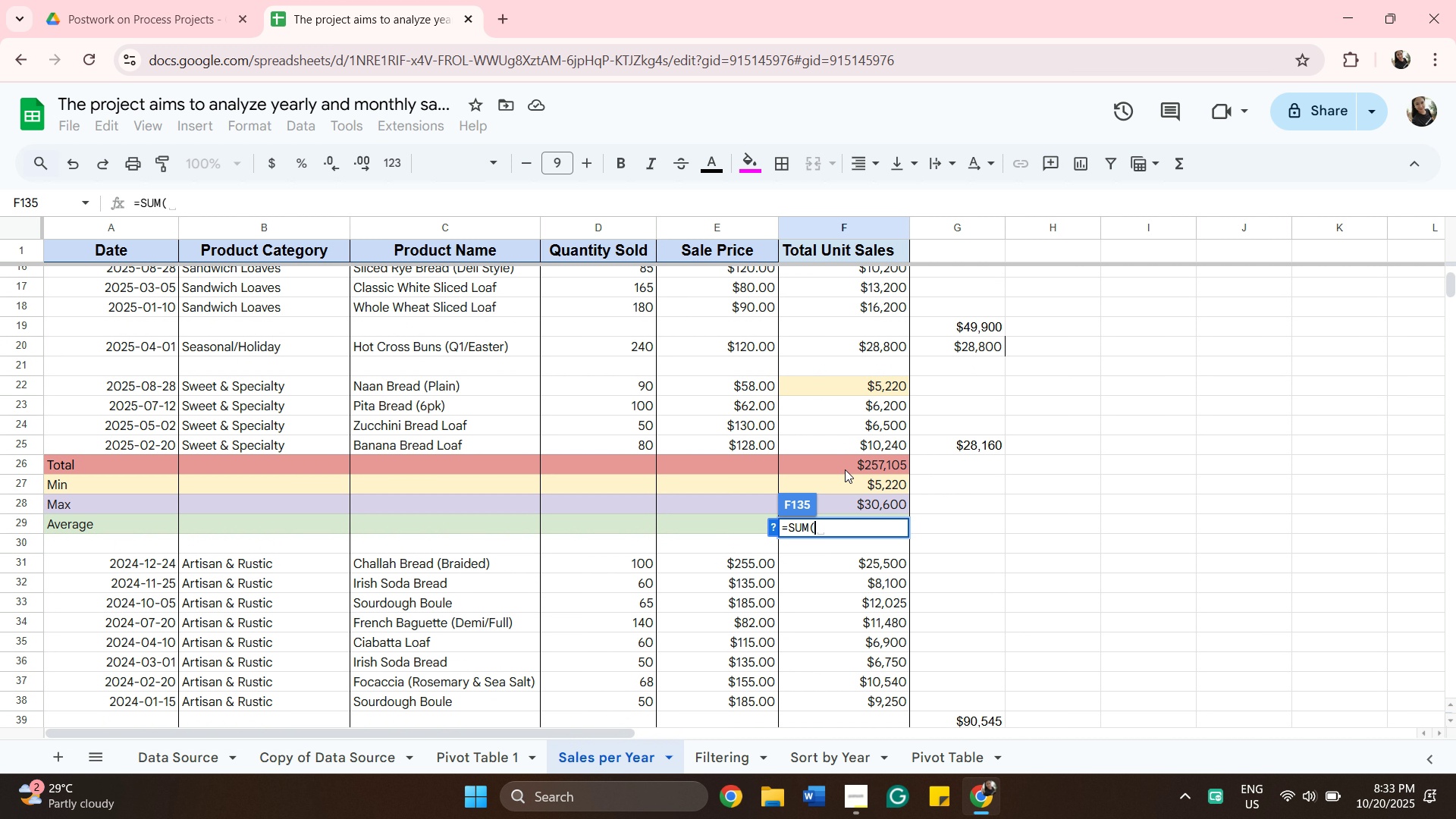 
left_click([845, 471])
 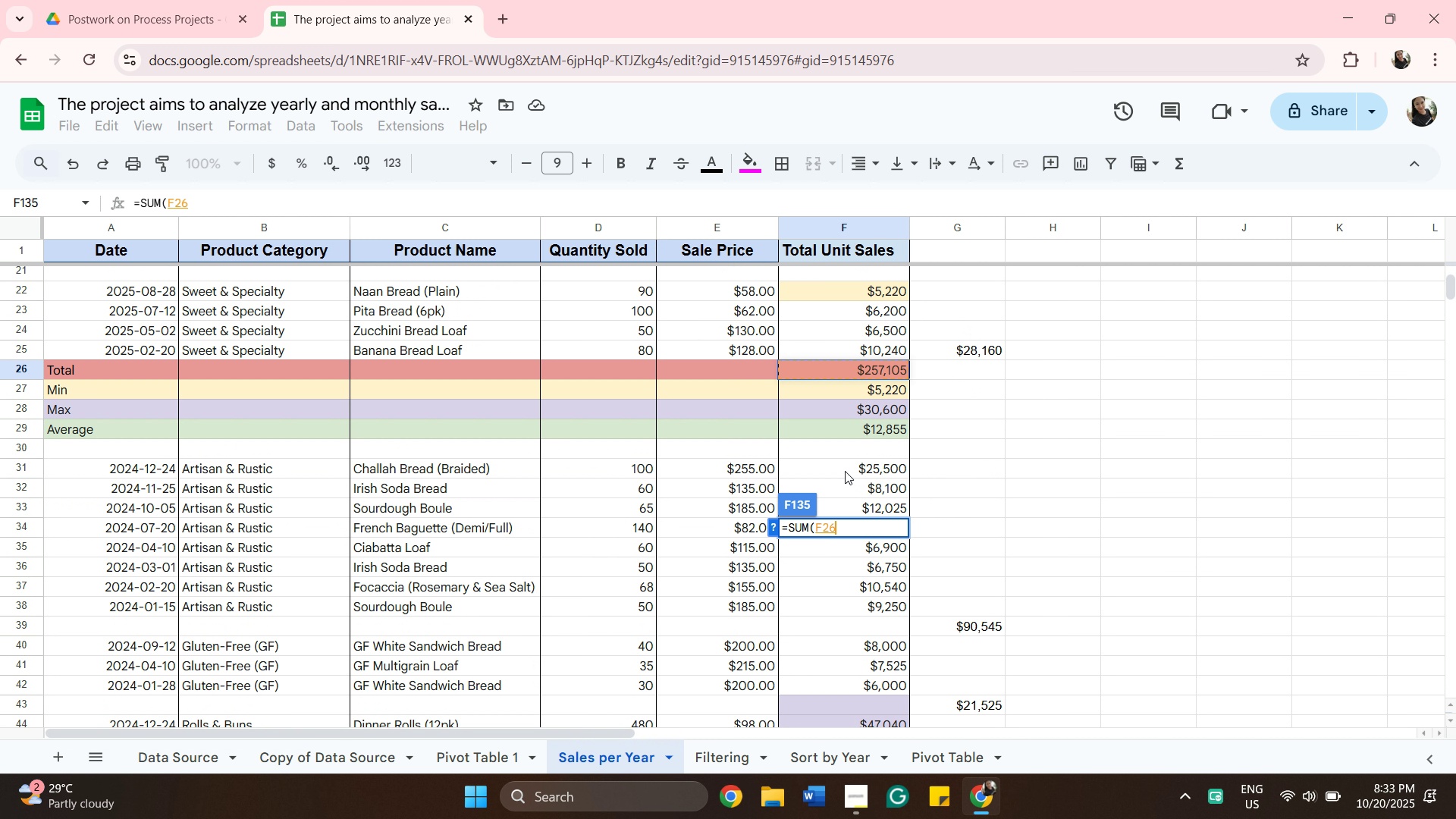 
scroll: coordinate [845, 471], scroll_direction: down, amount: 9.0
 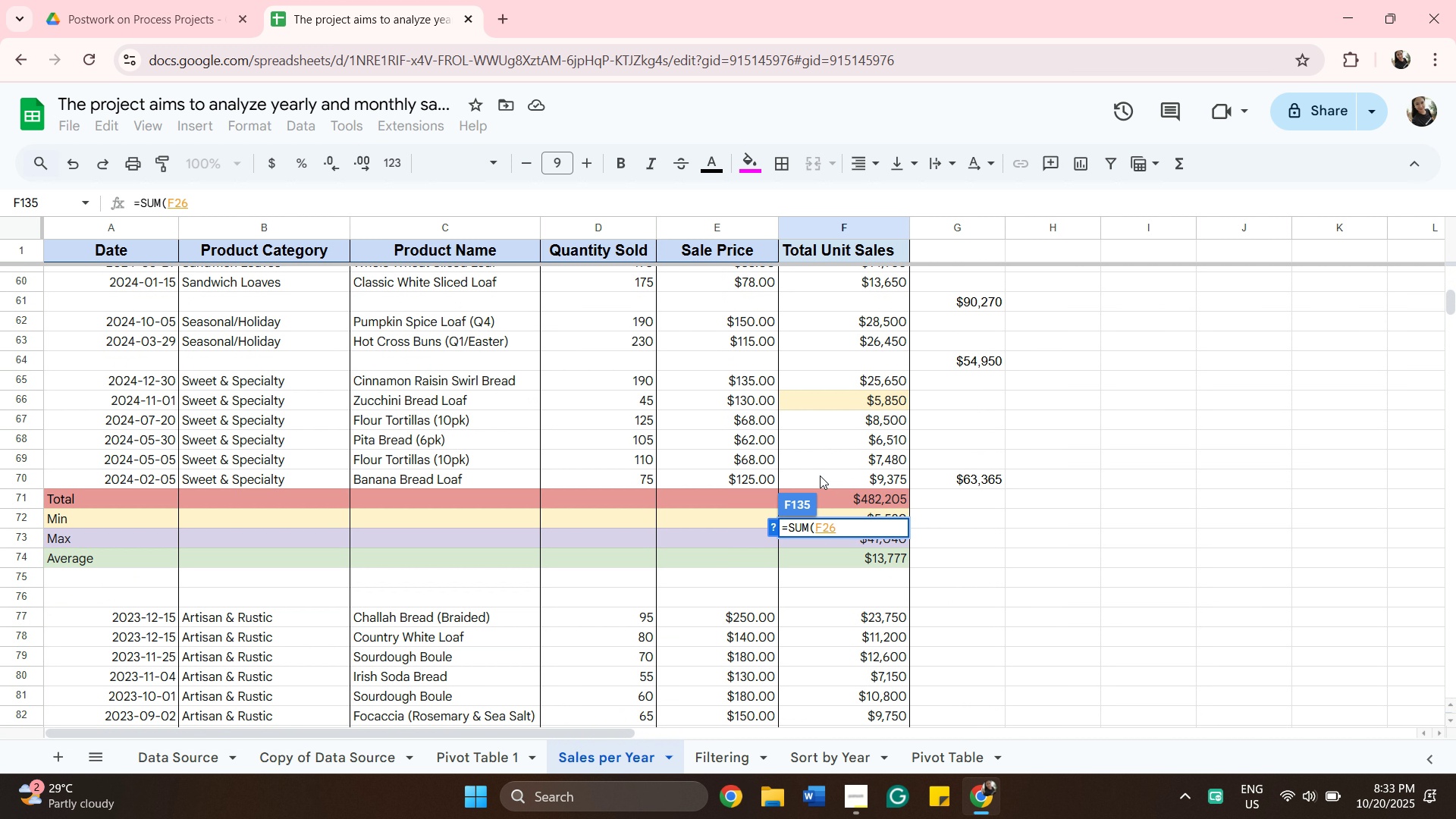 
key(Comma)
 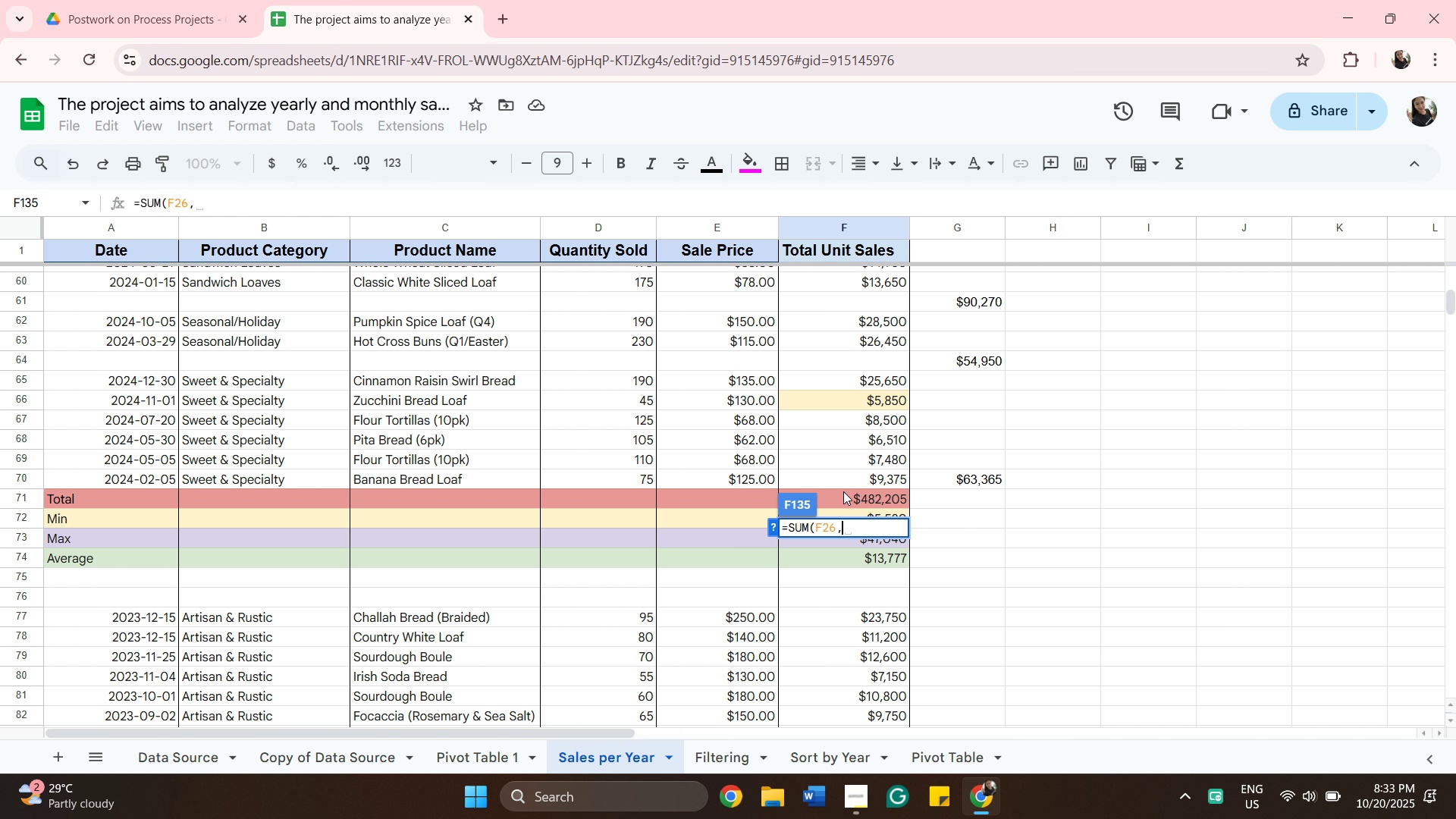 
left_click([857, 502])
 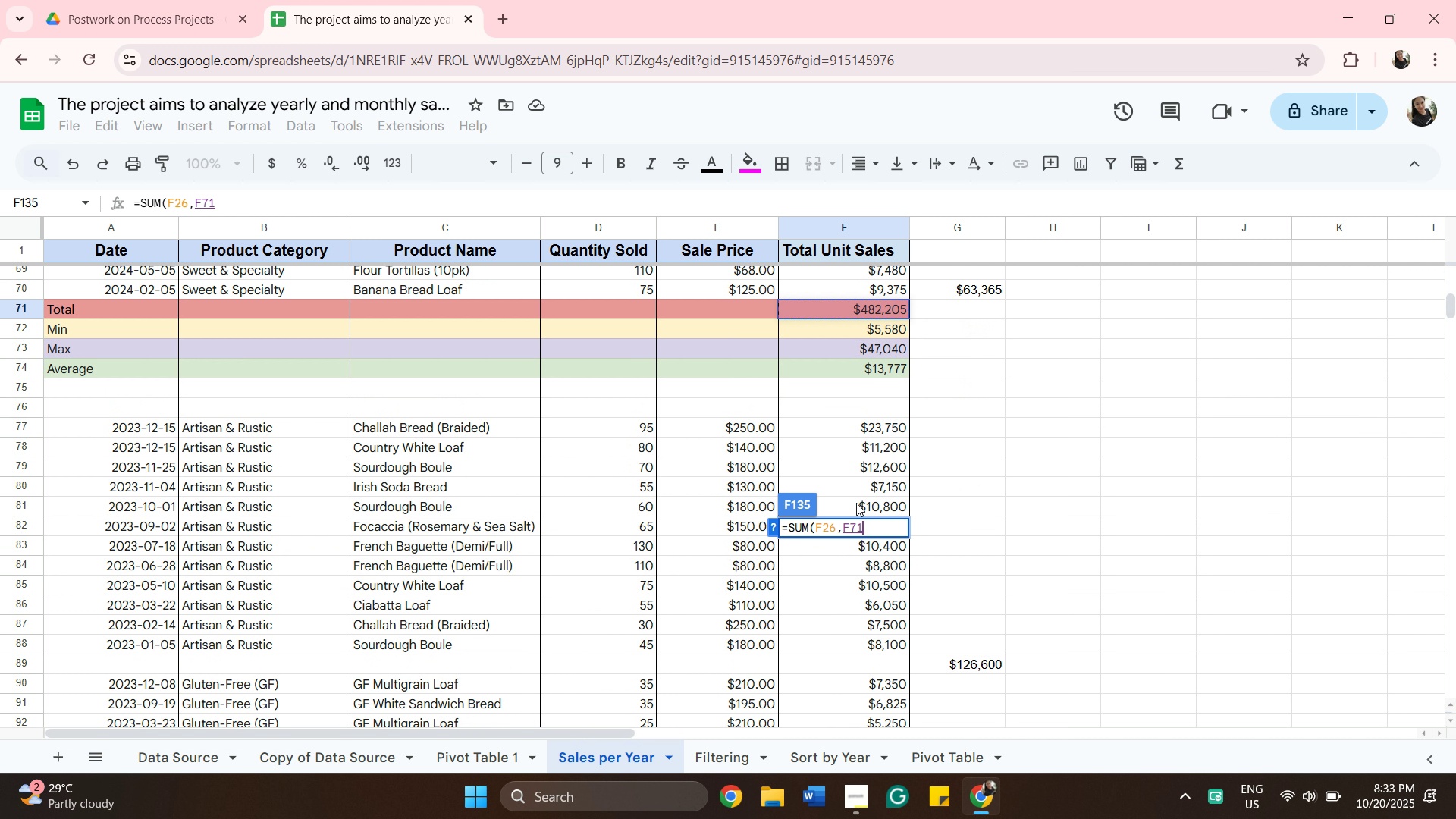 
scroll: coordinate [855, 505], scroll_direction: down, amount: 12.0
 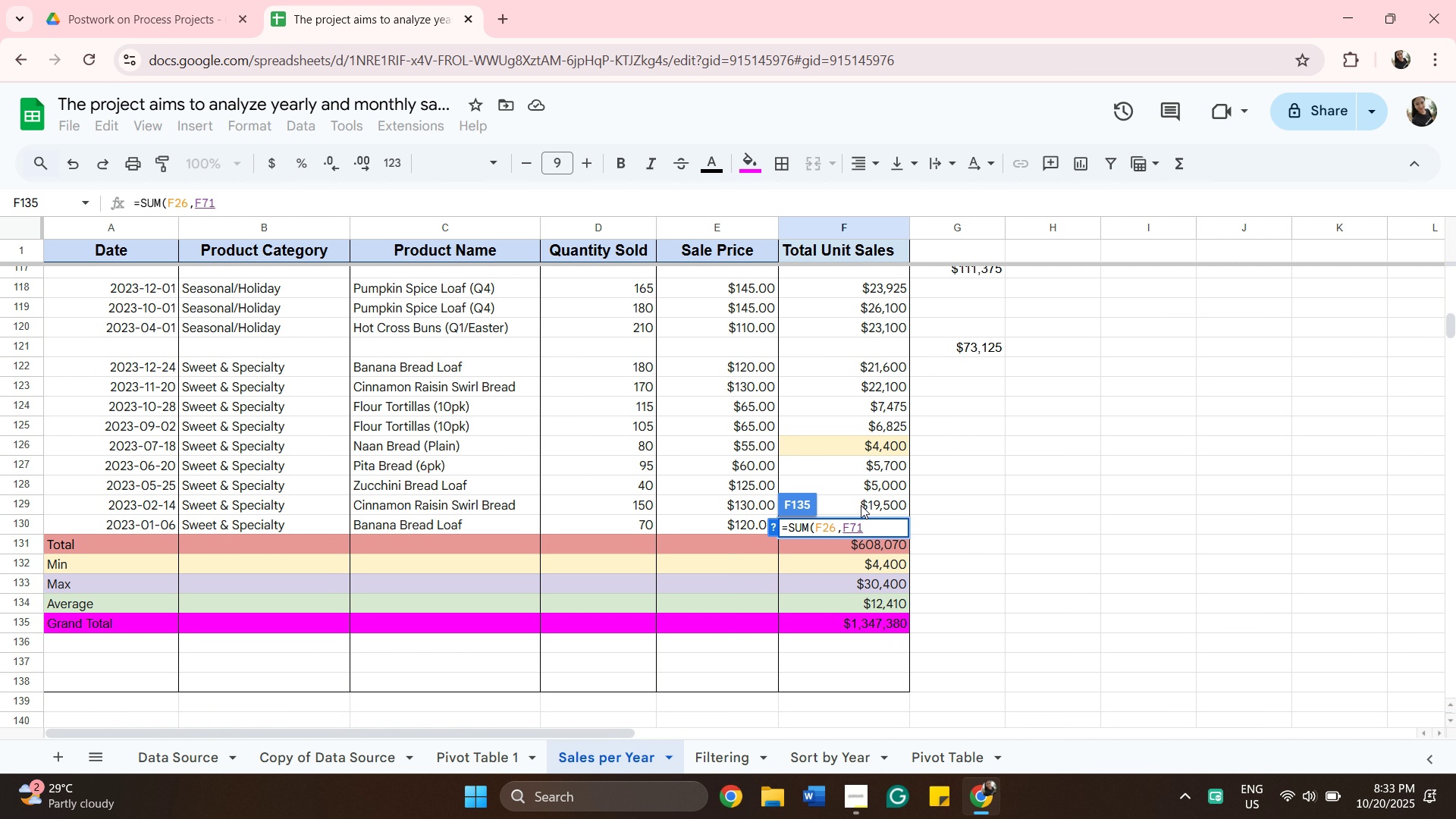 
key(Comma)
 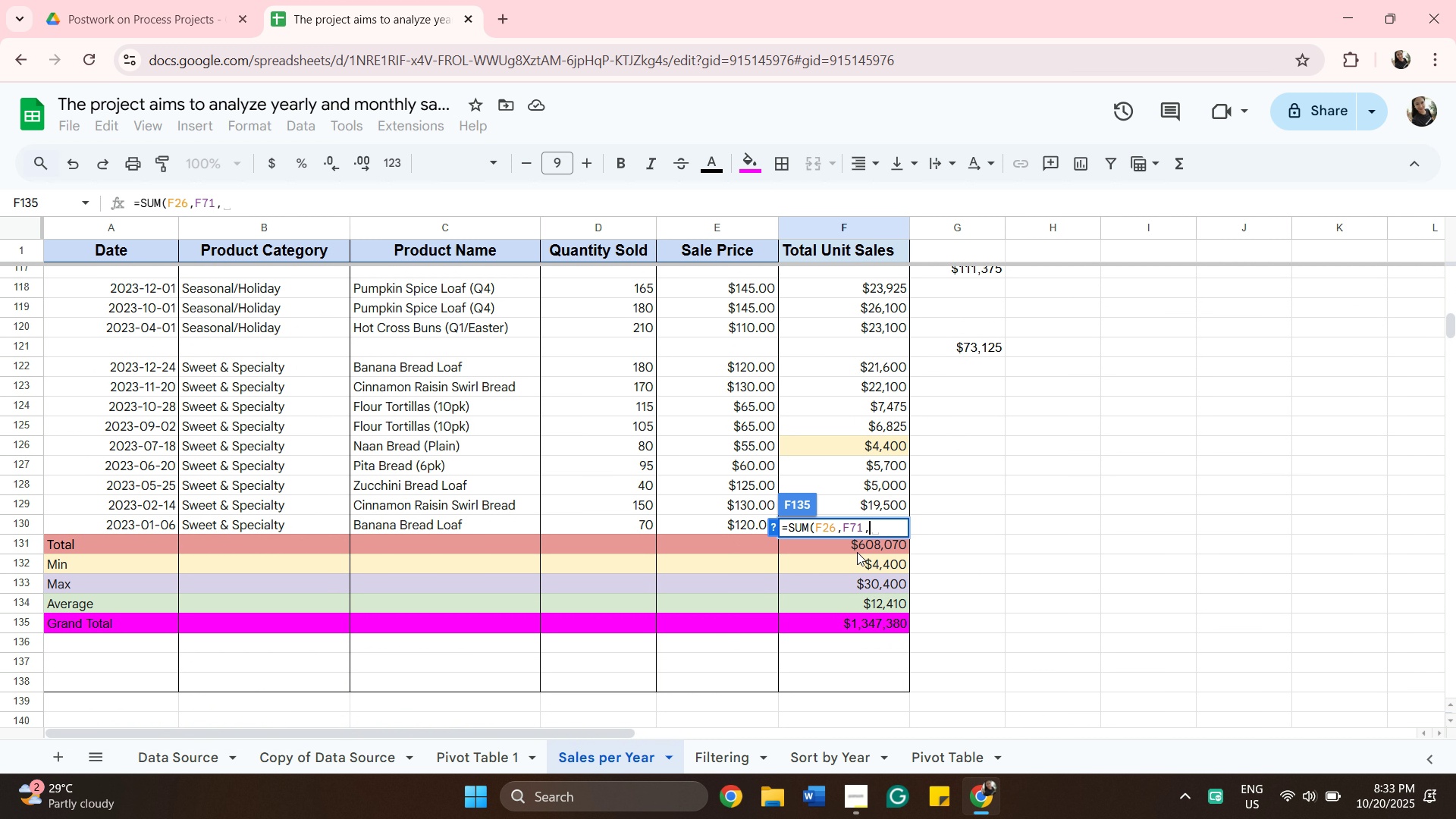 
left_click([857, 552])
 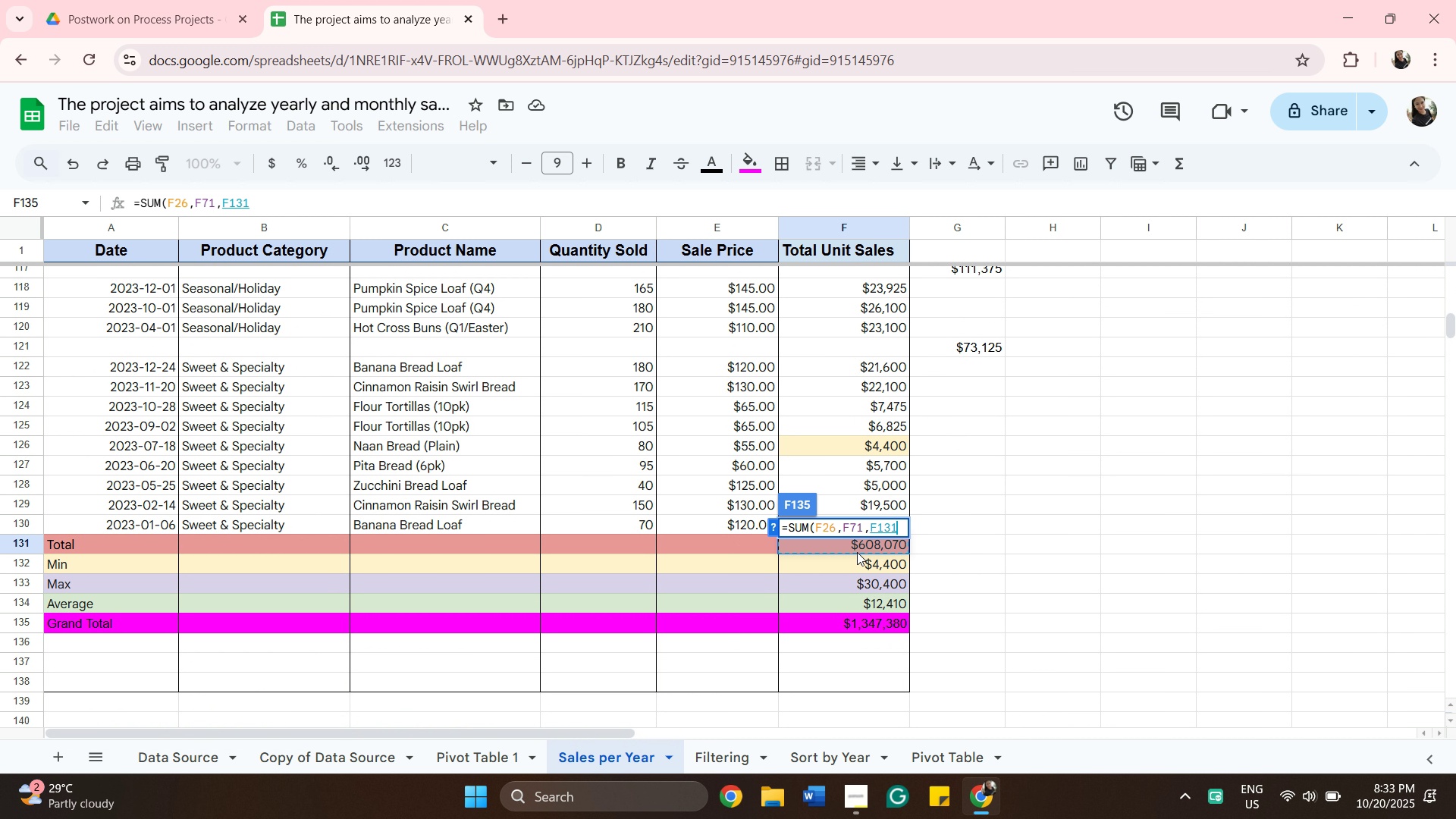 
key(Enter)
 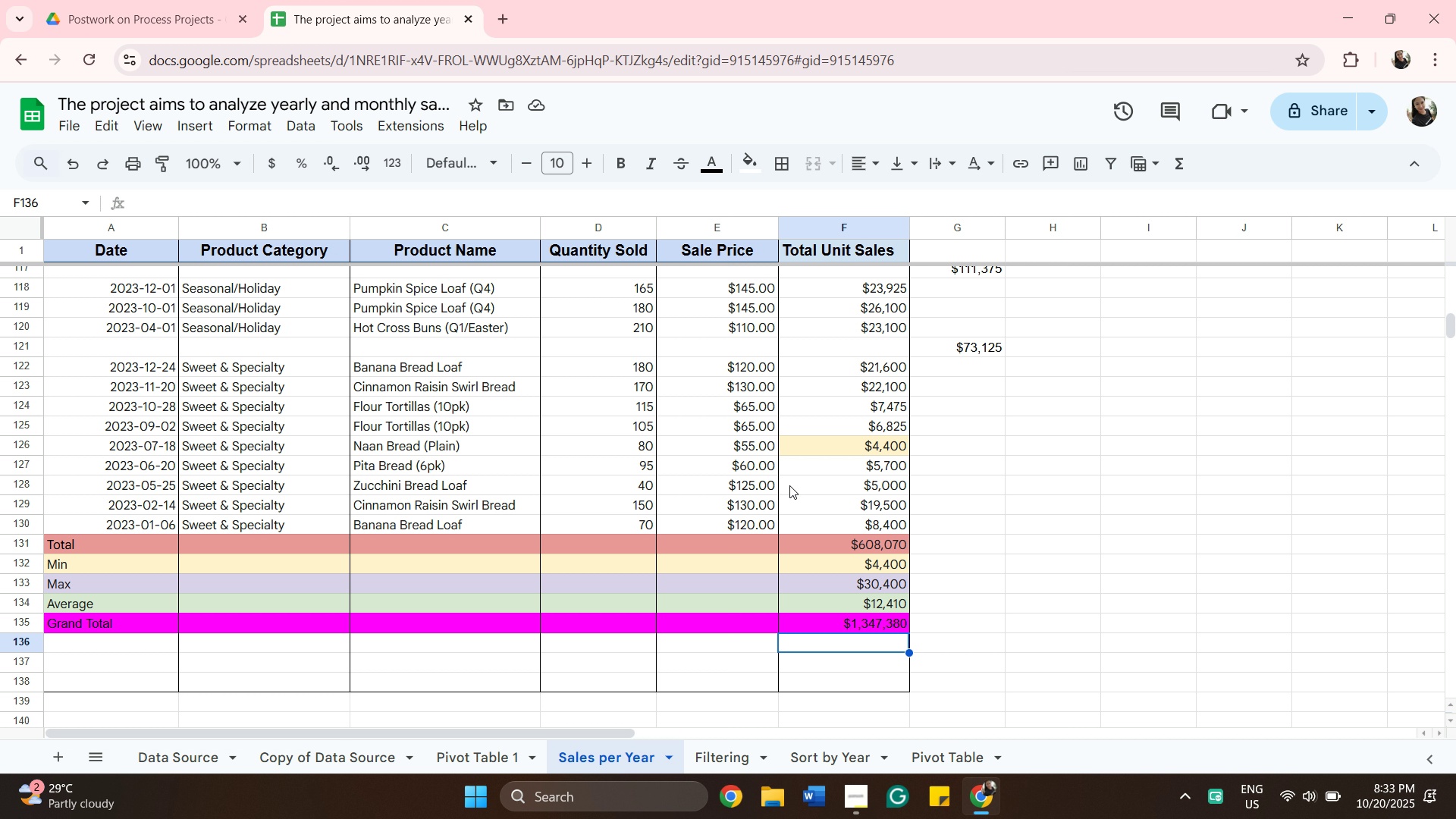 
wait(12.32)
 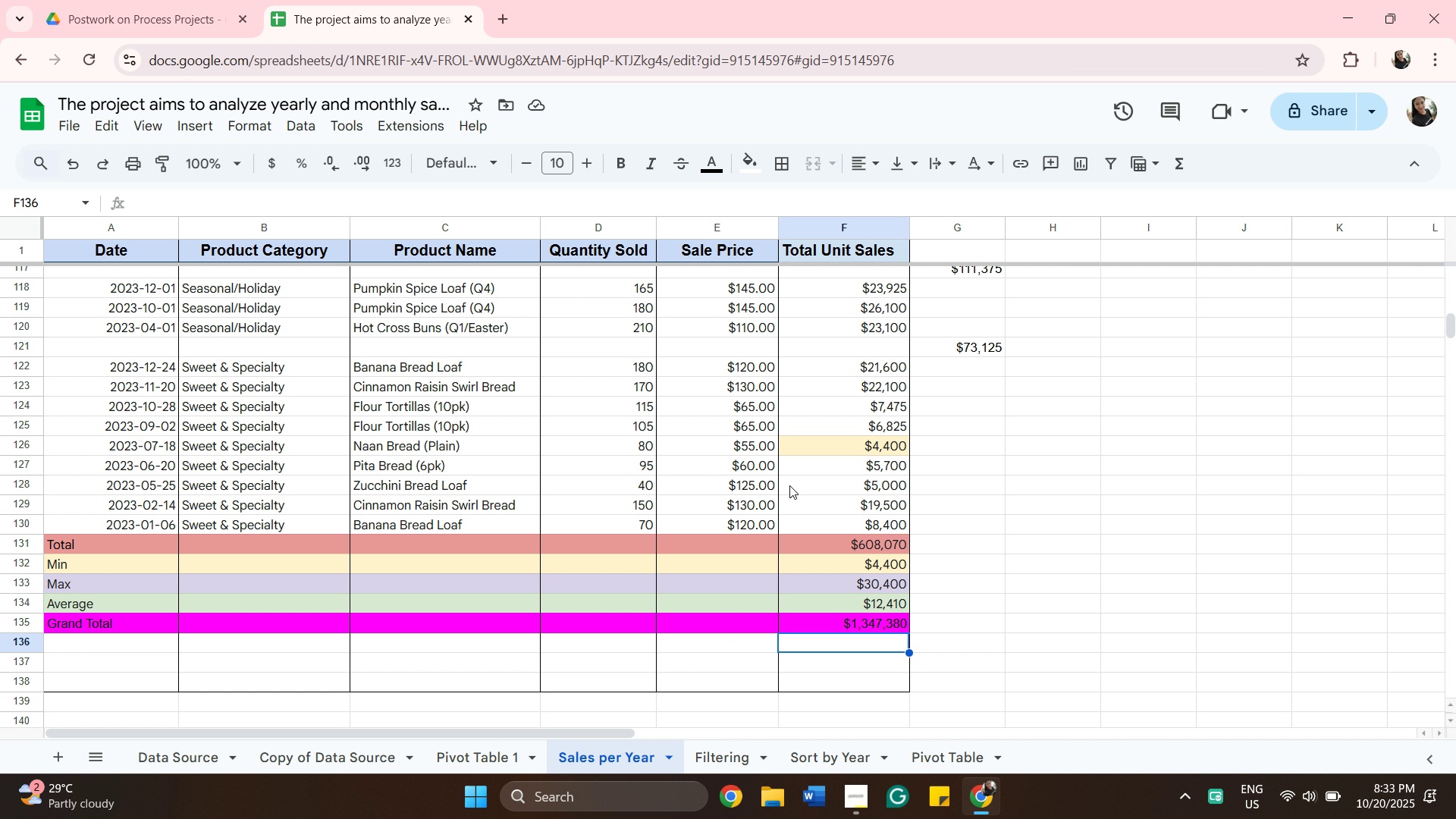 
left_click([484, 748])
 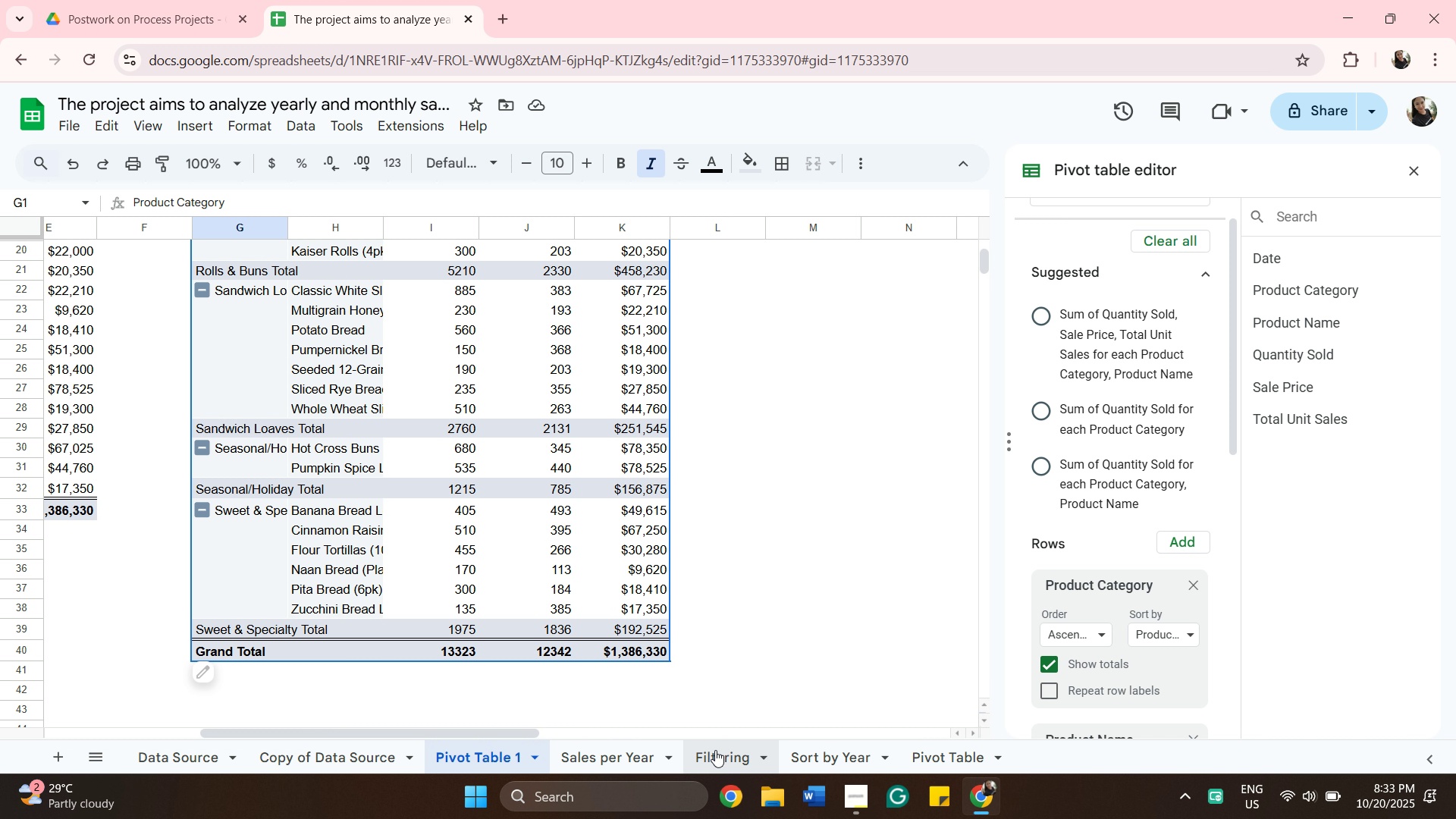 
wait(5.63)
 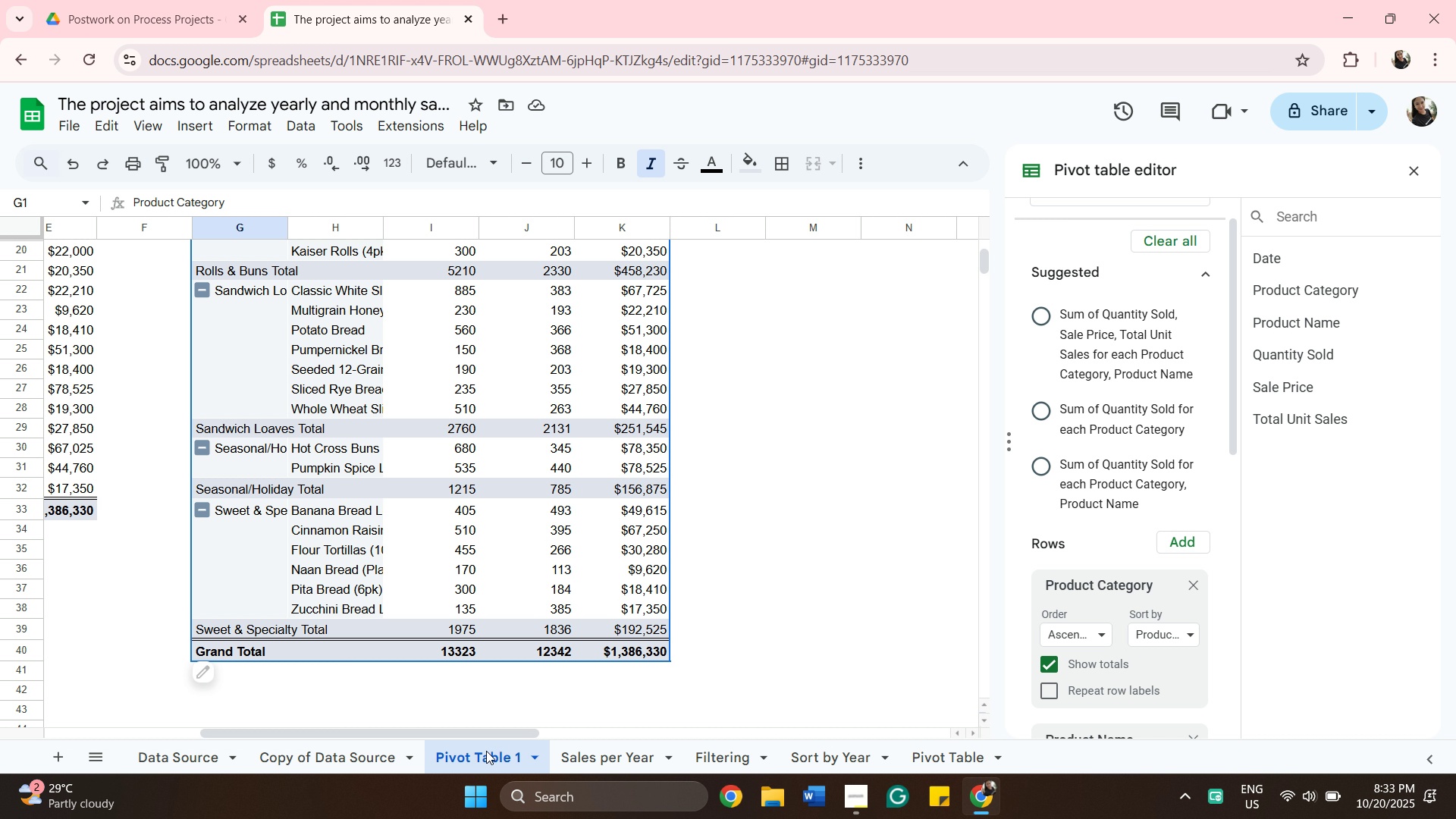 
left_click([636, 762])
 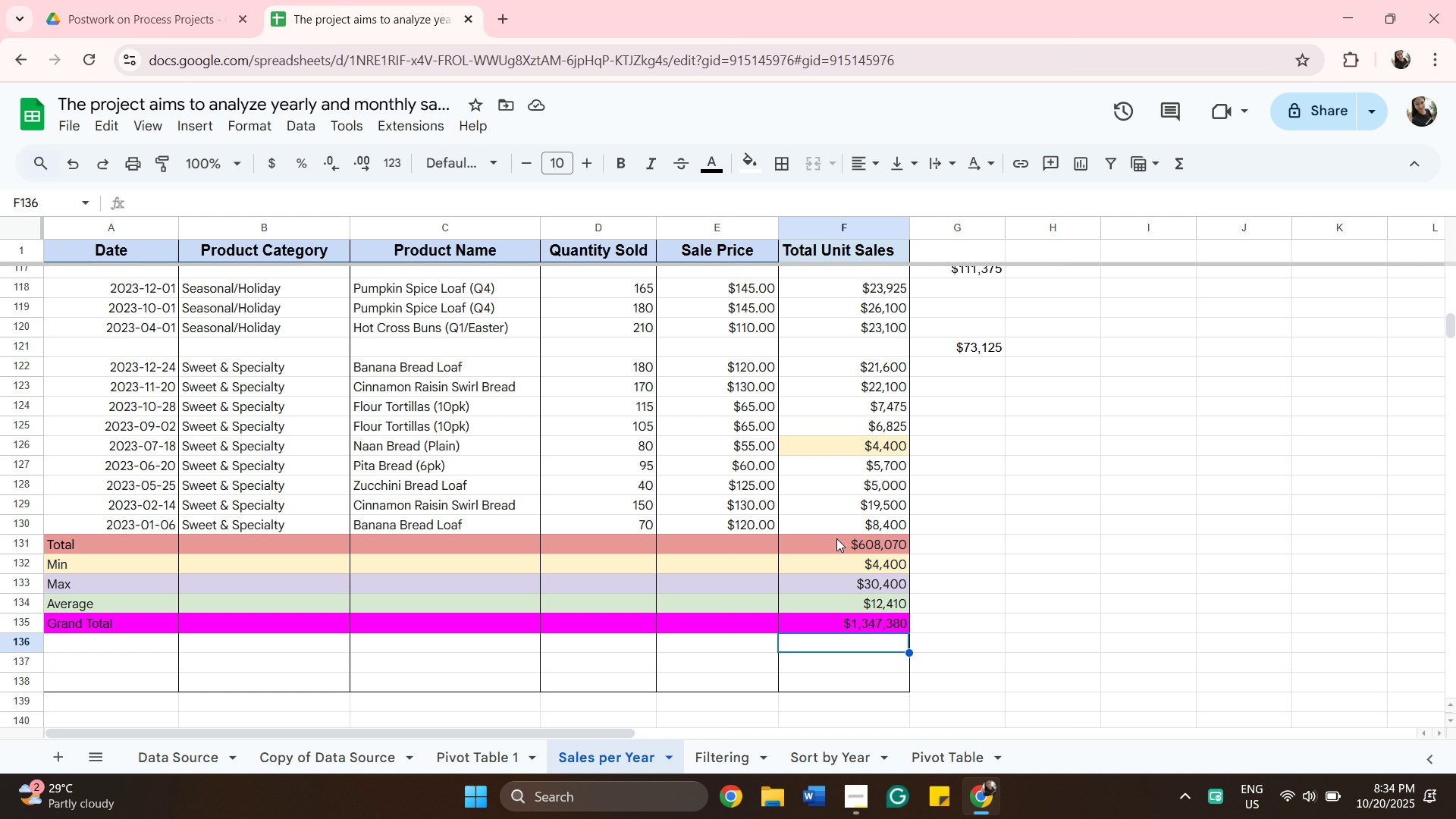 
wait(7.66)
 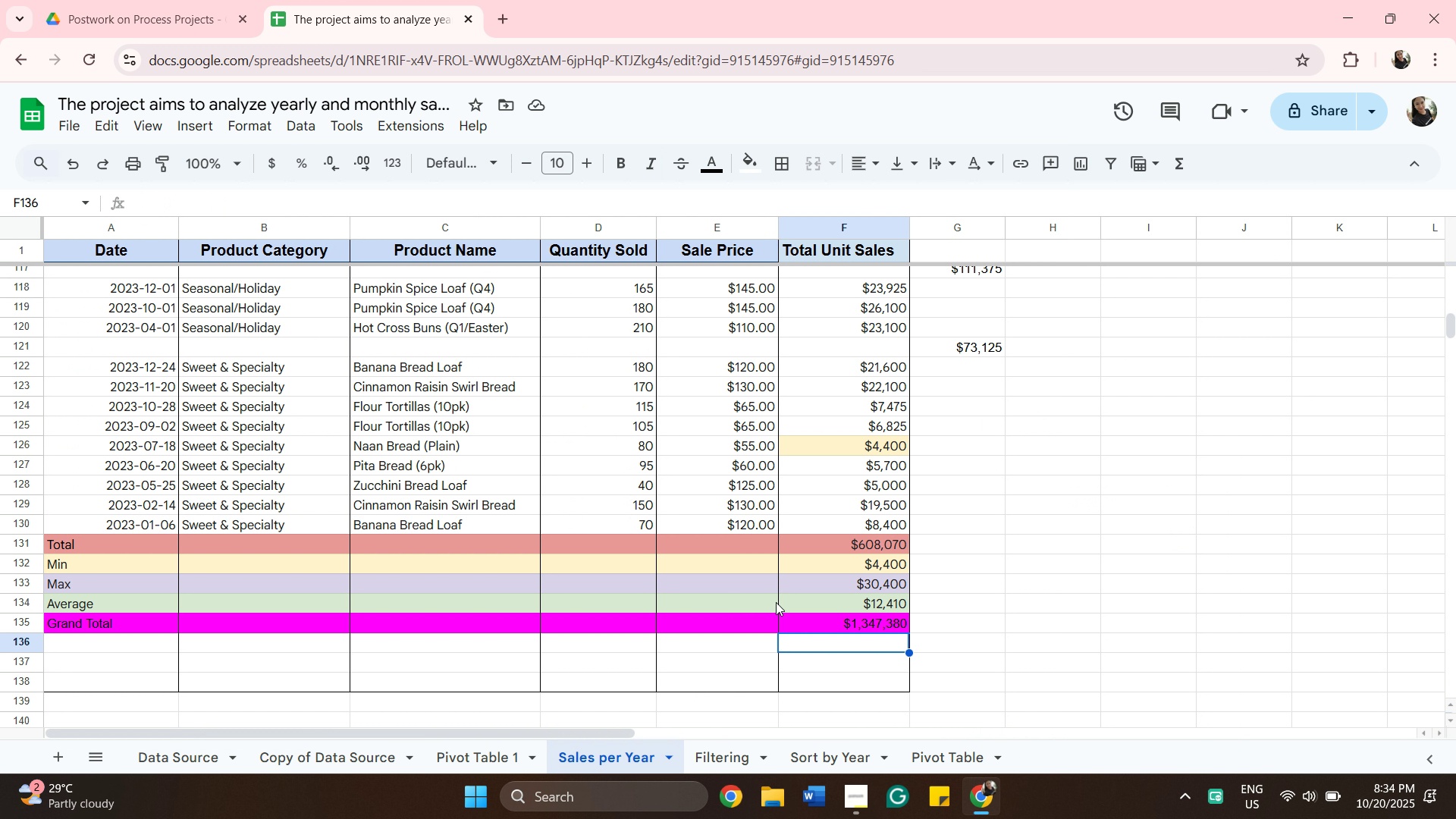 
double_click([864, 542])
 